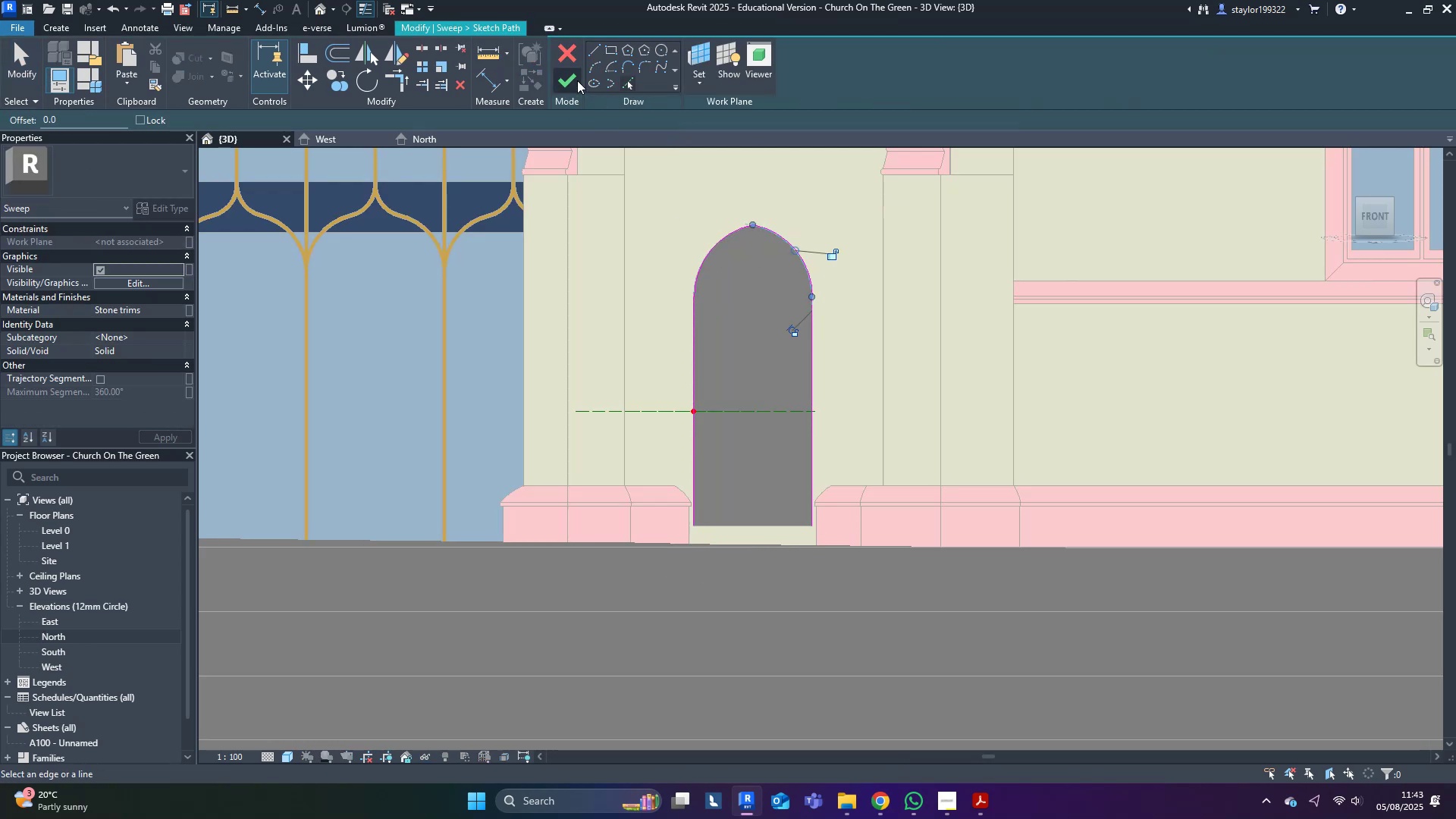 
left_click([573, 85])
 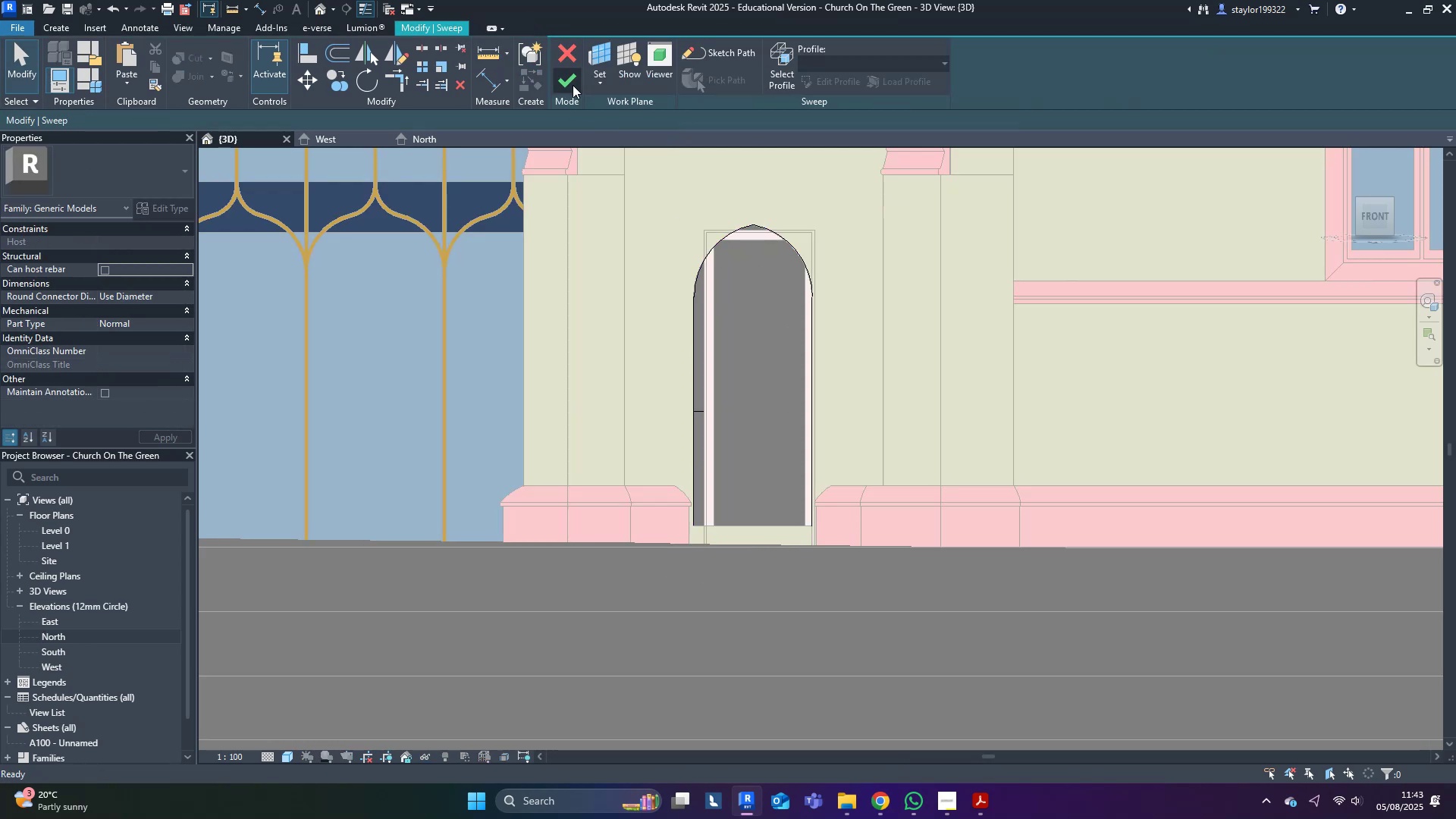 
left_click([573, 85])
 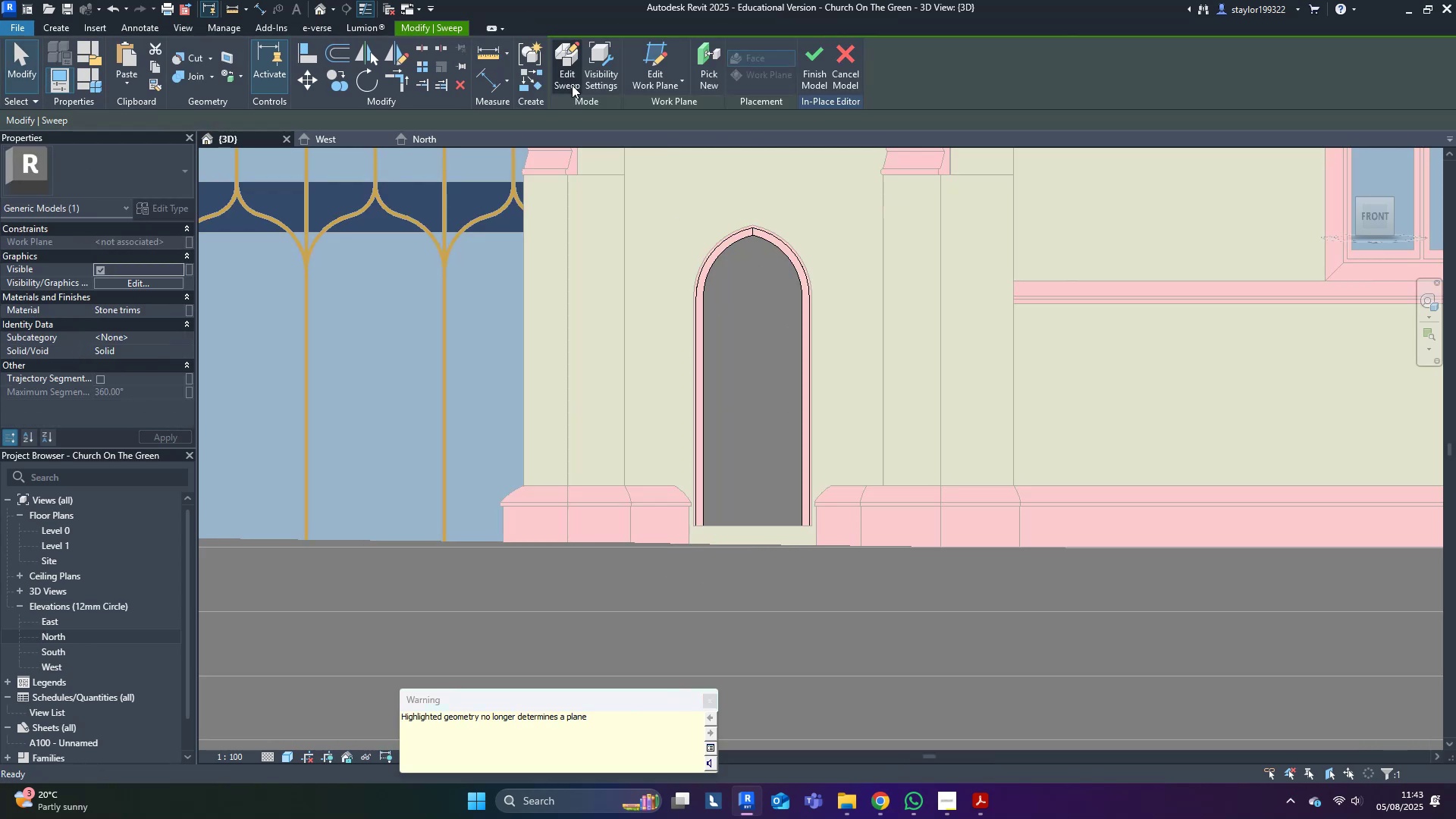 
key(Escape)
 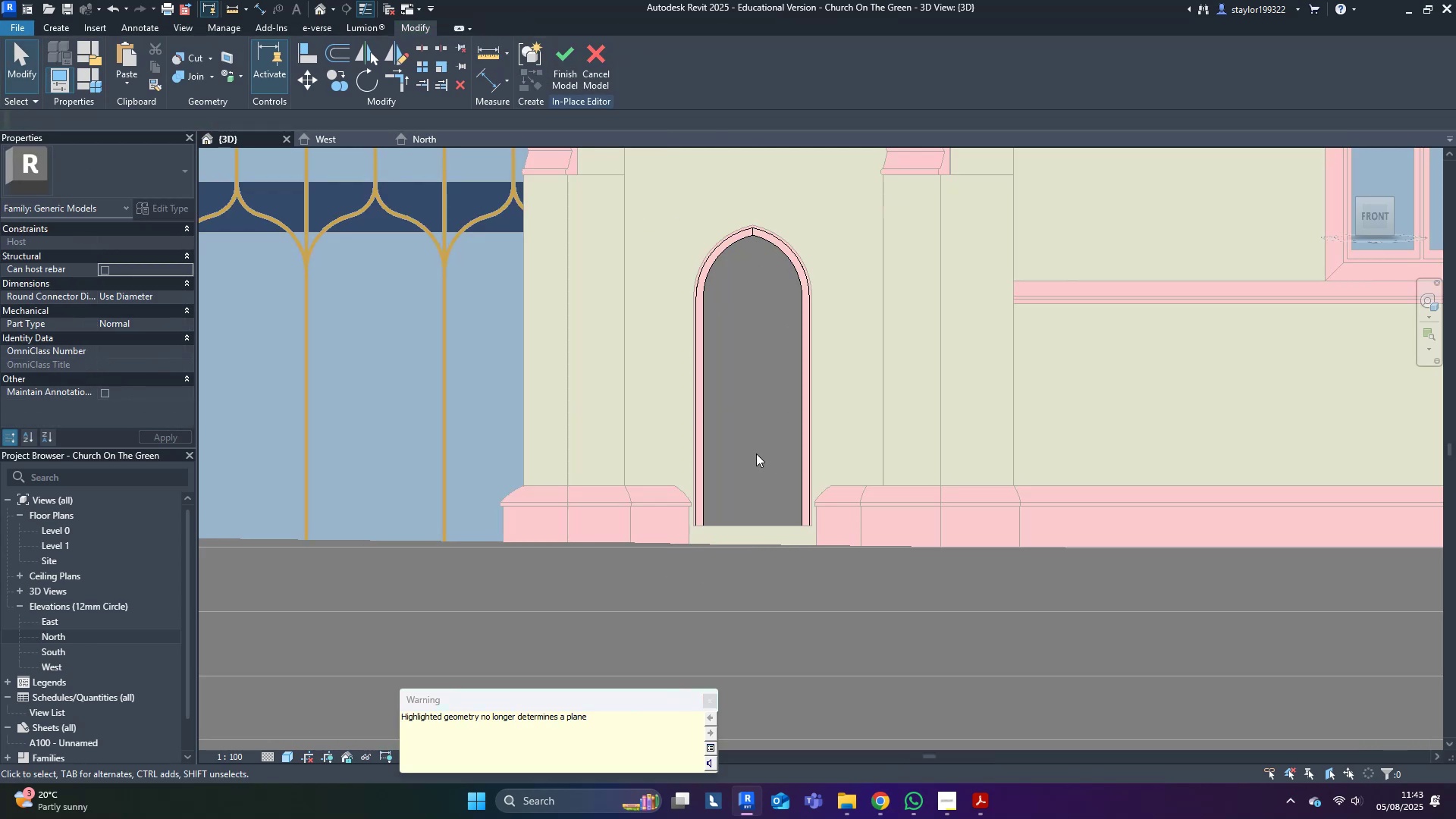 
hold_key(key=ShiftLeft, duration=0.54)
 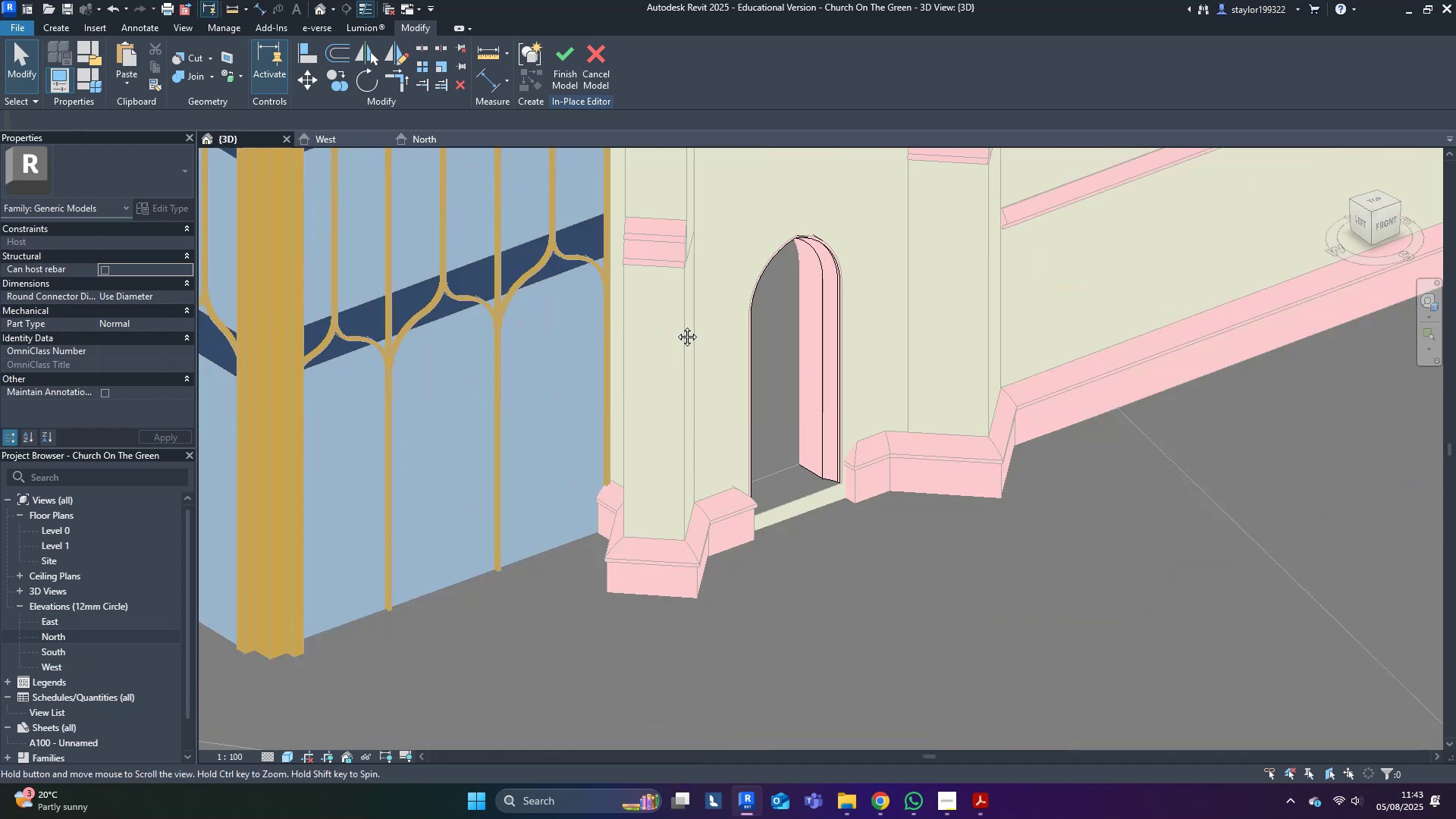 
scroll: coordinate [830, 517], scroll_direction: up, amount: 6.0
 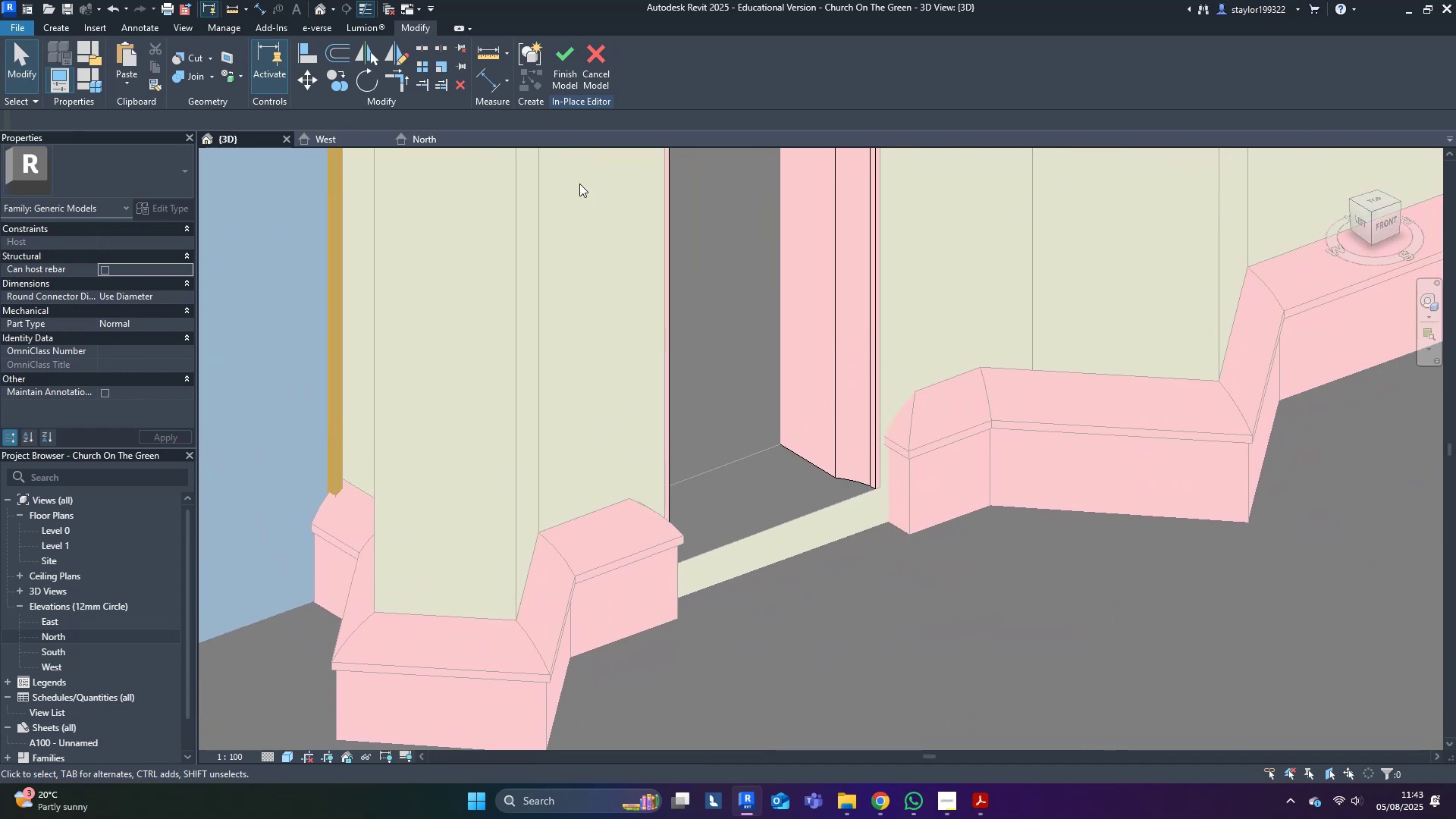 
left_click([561, 58])
 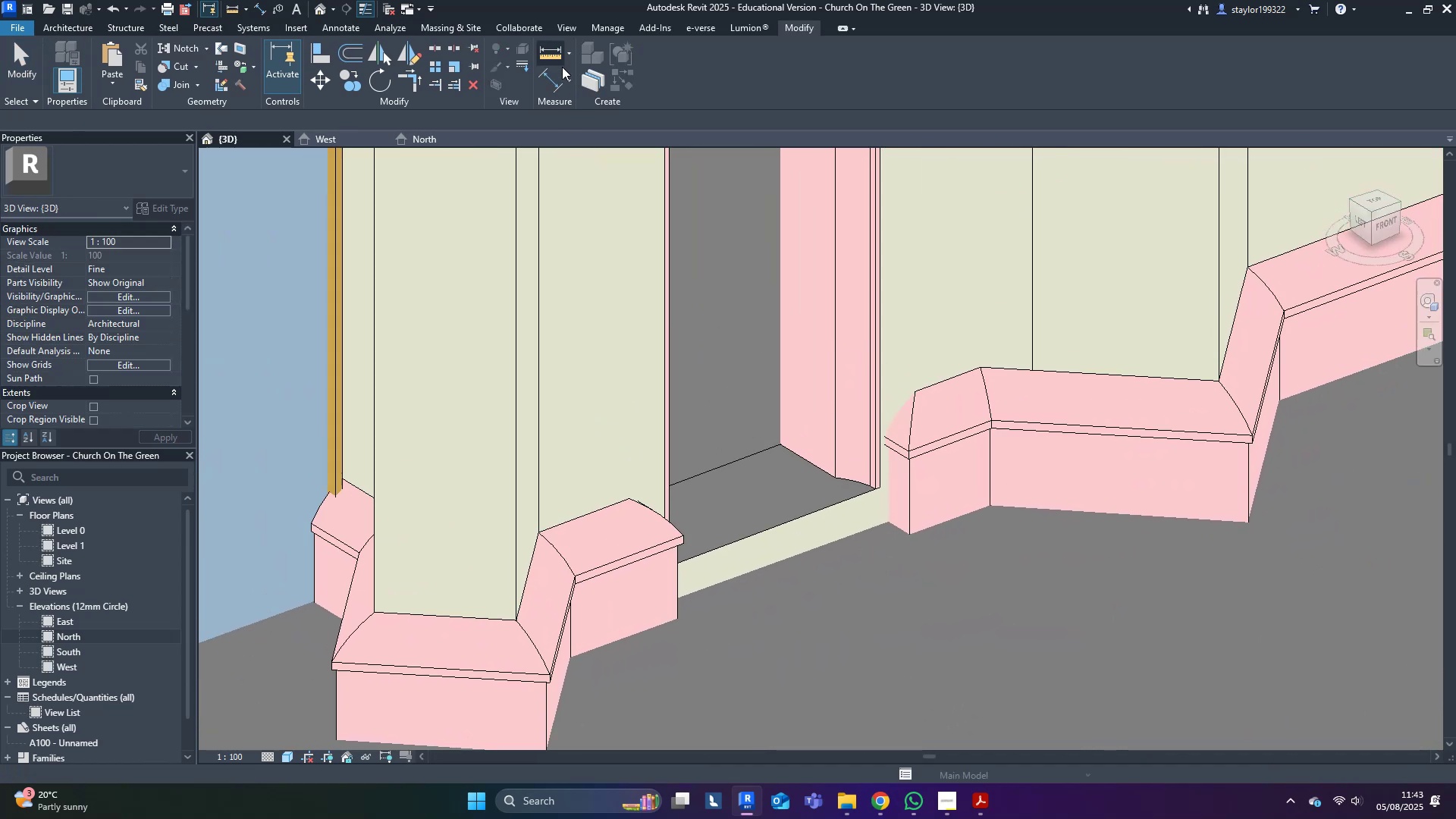 
scroll: coordinate [735, 494], scroll_direction: down, amount: 3.0
 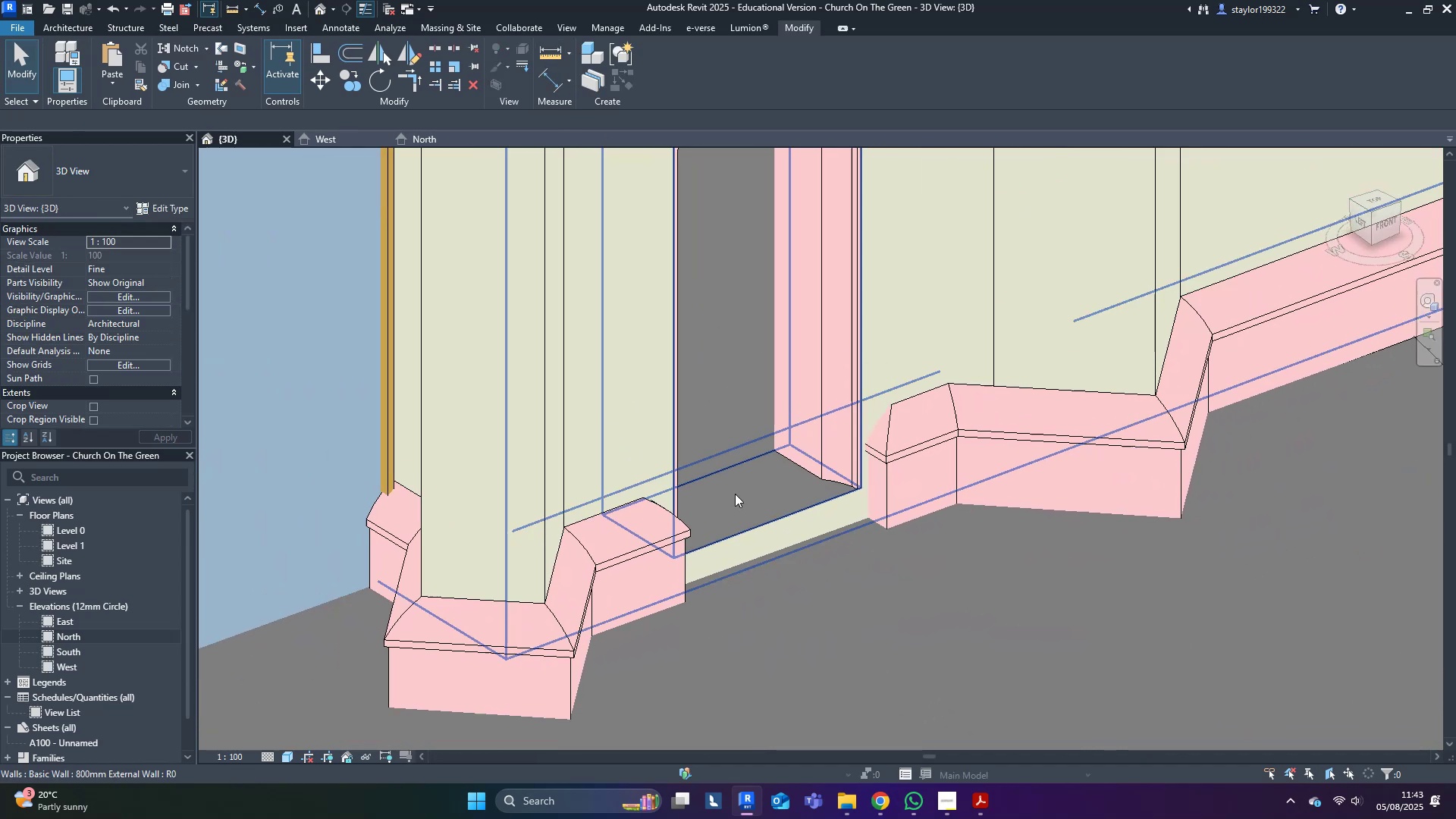 
type(sd)
 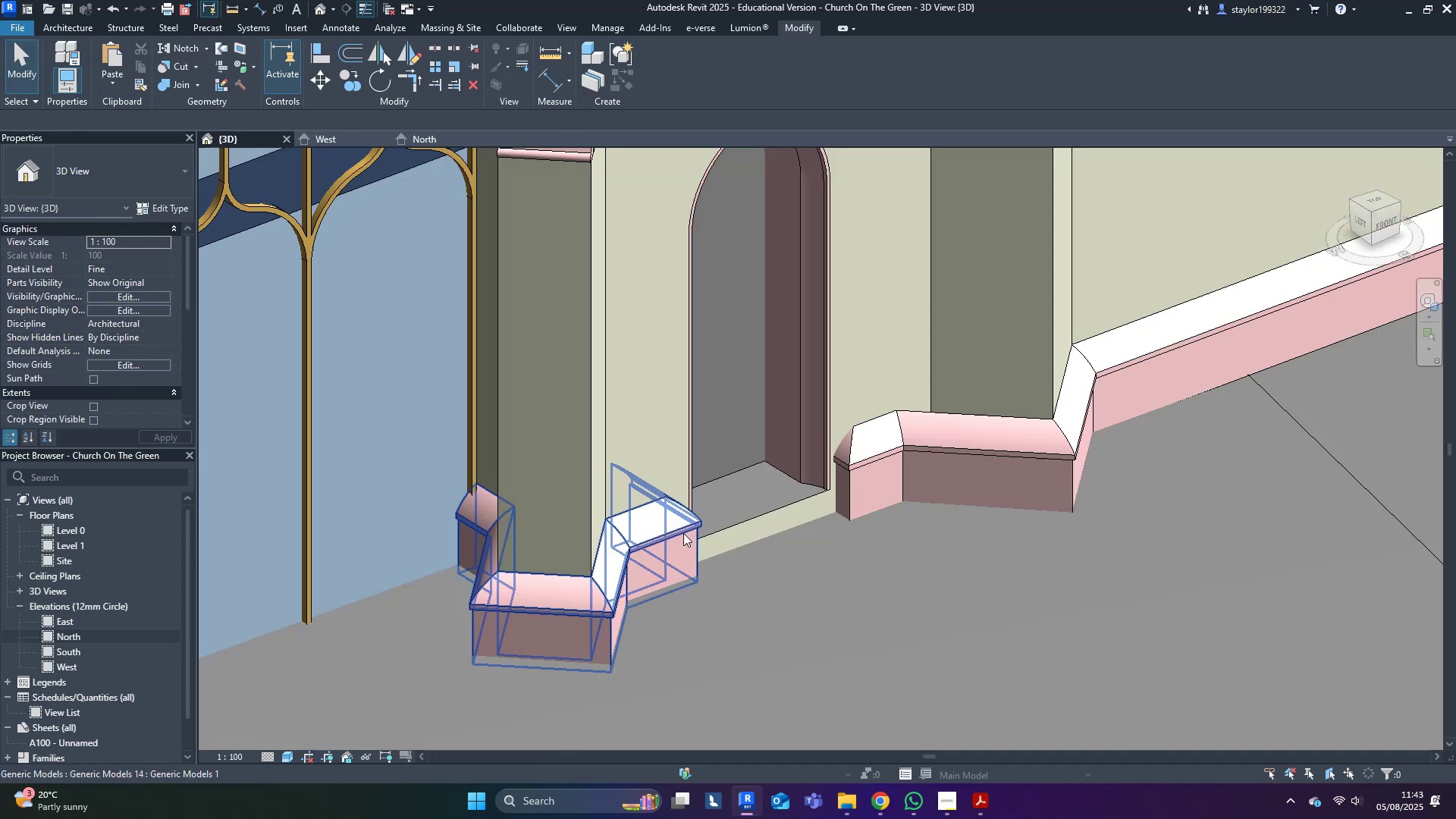 
left_click([683, 533])
 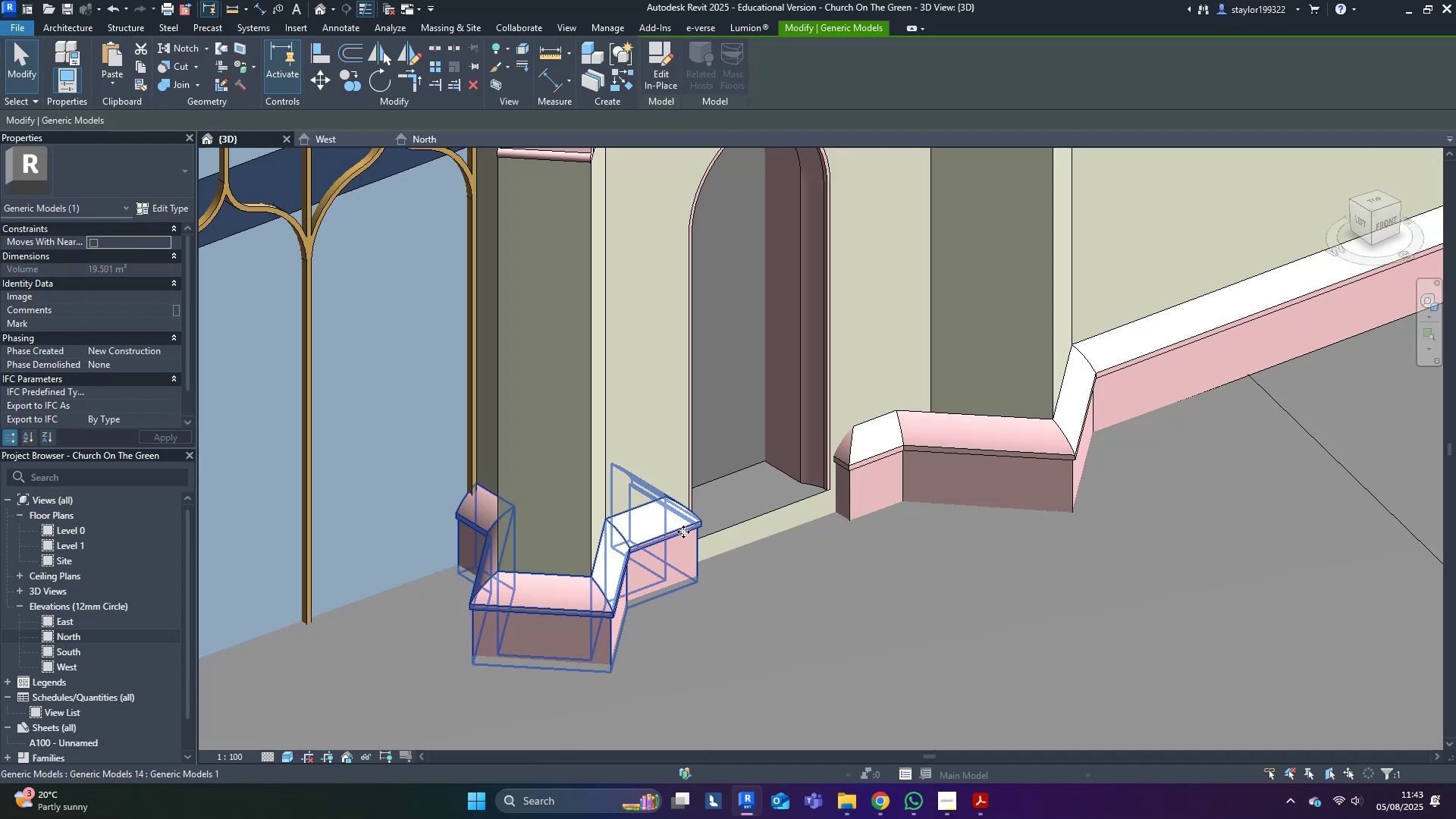 
double_click([683, 532])
 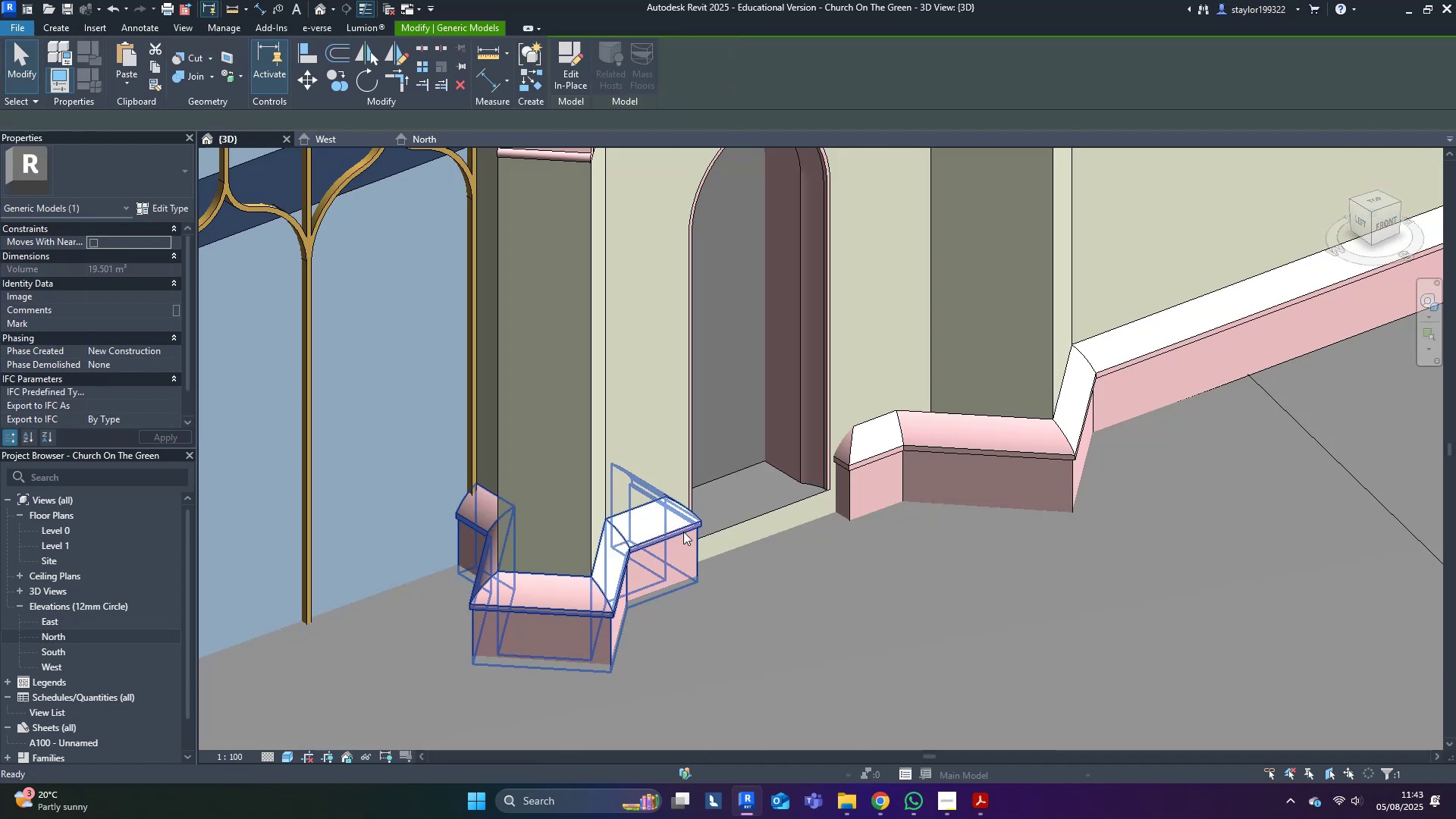 
triple_click([683, 532])
 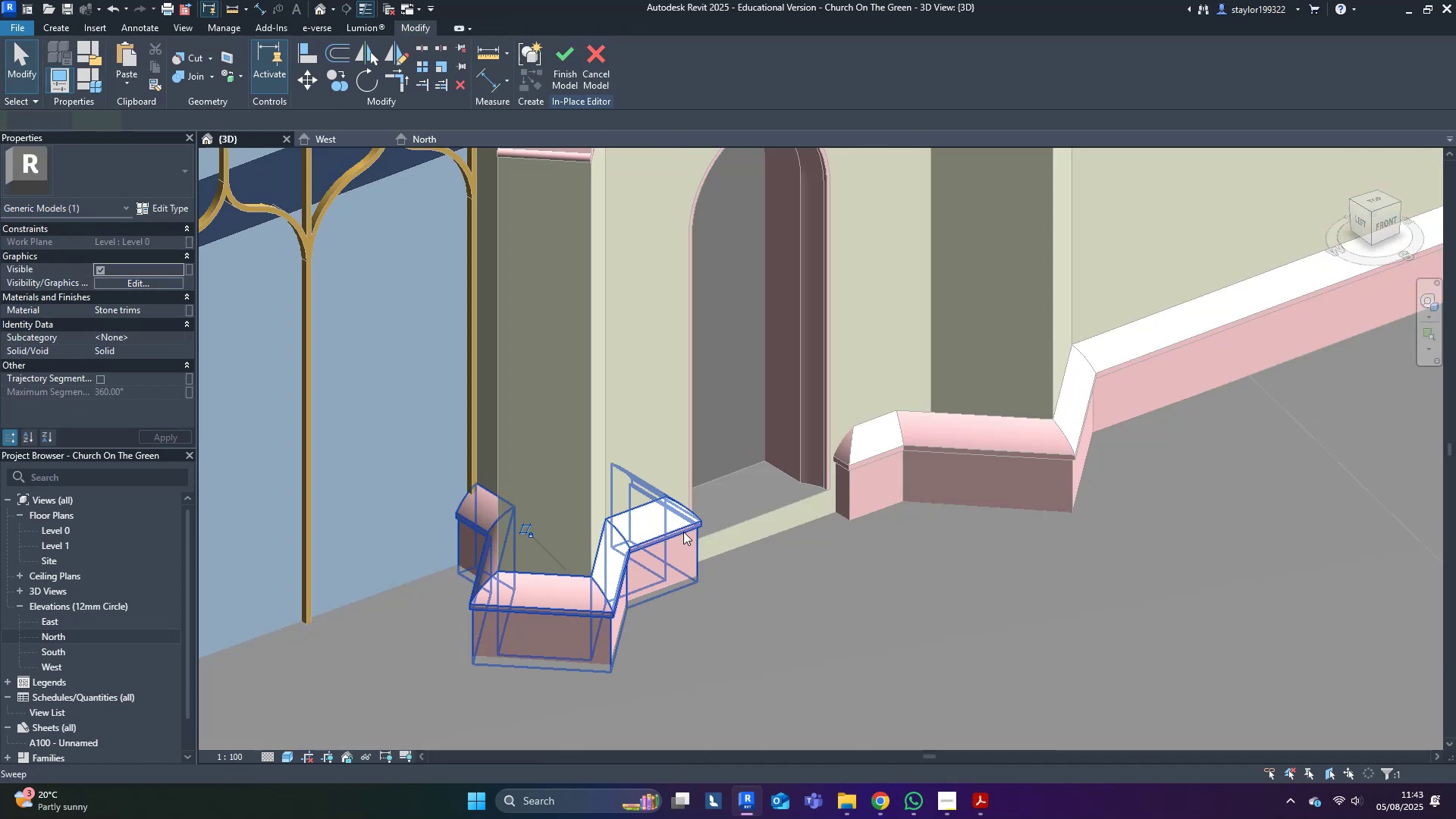 
triple_click([683, 532])
 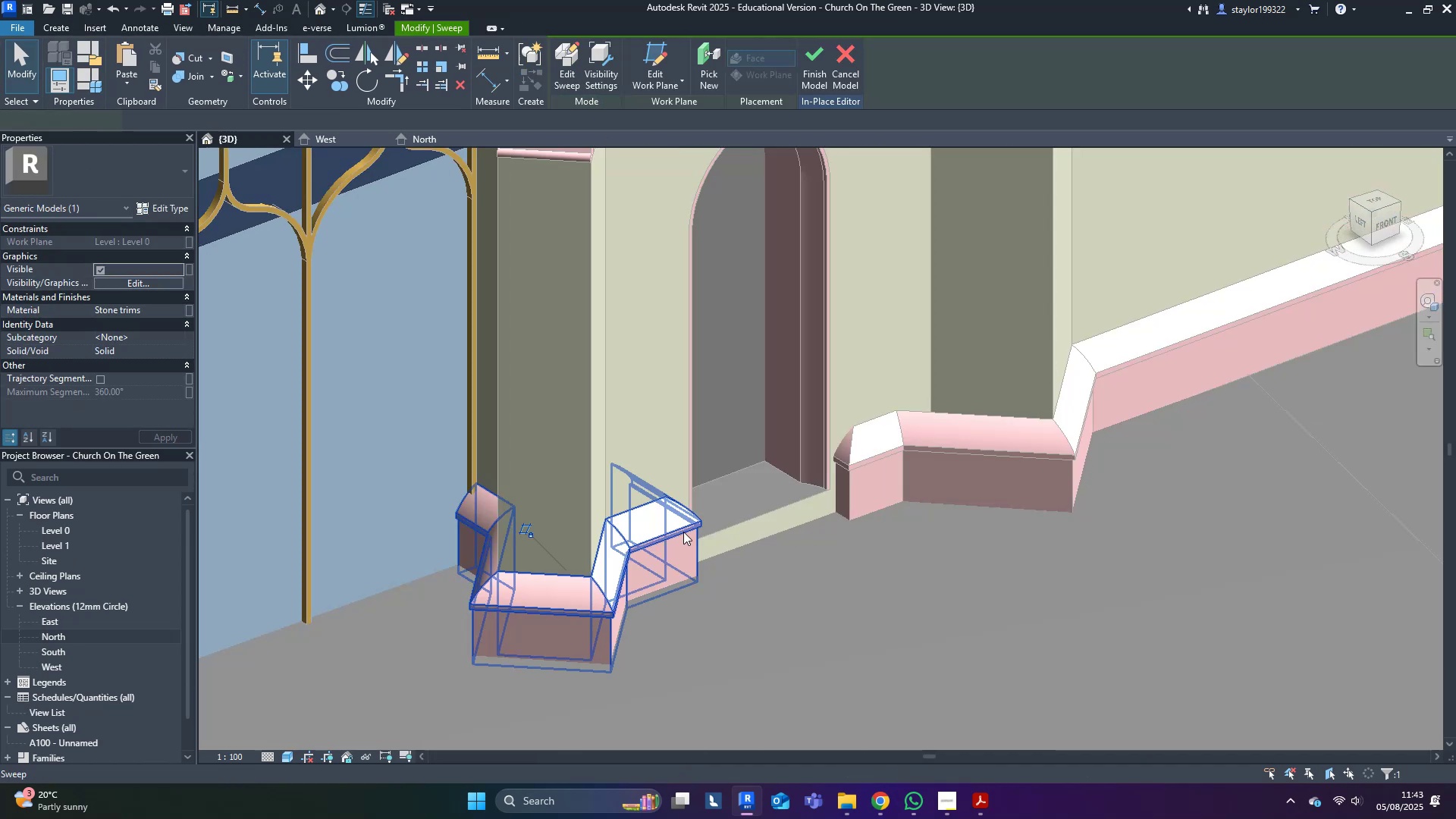 
triple_click([683, 532])
 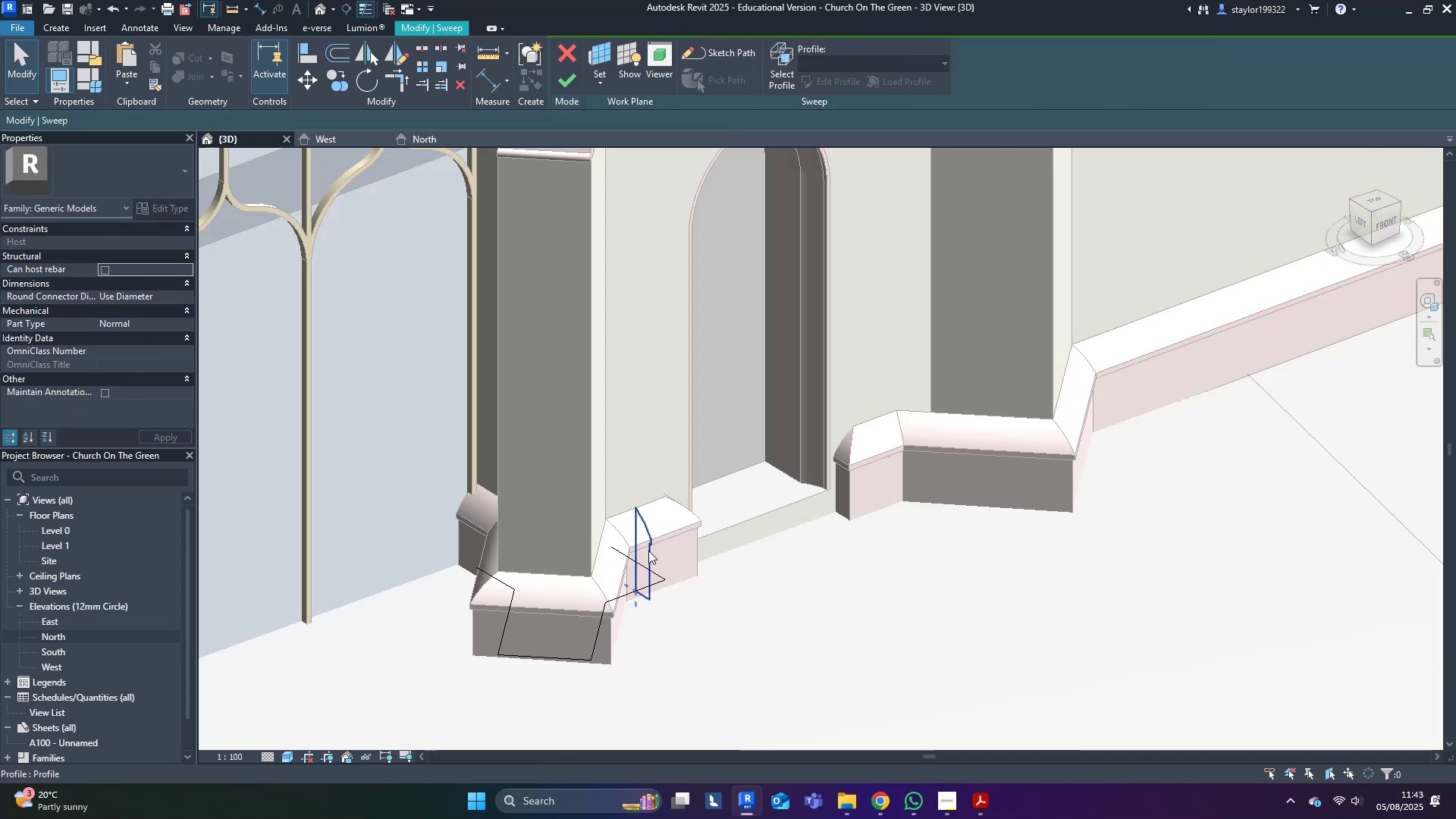 
left_click([626, 556])
 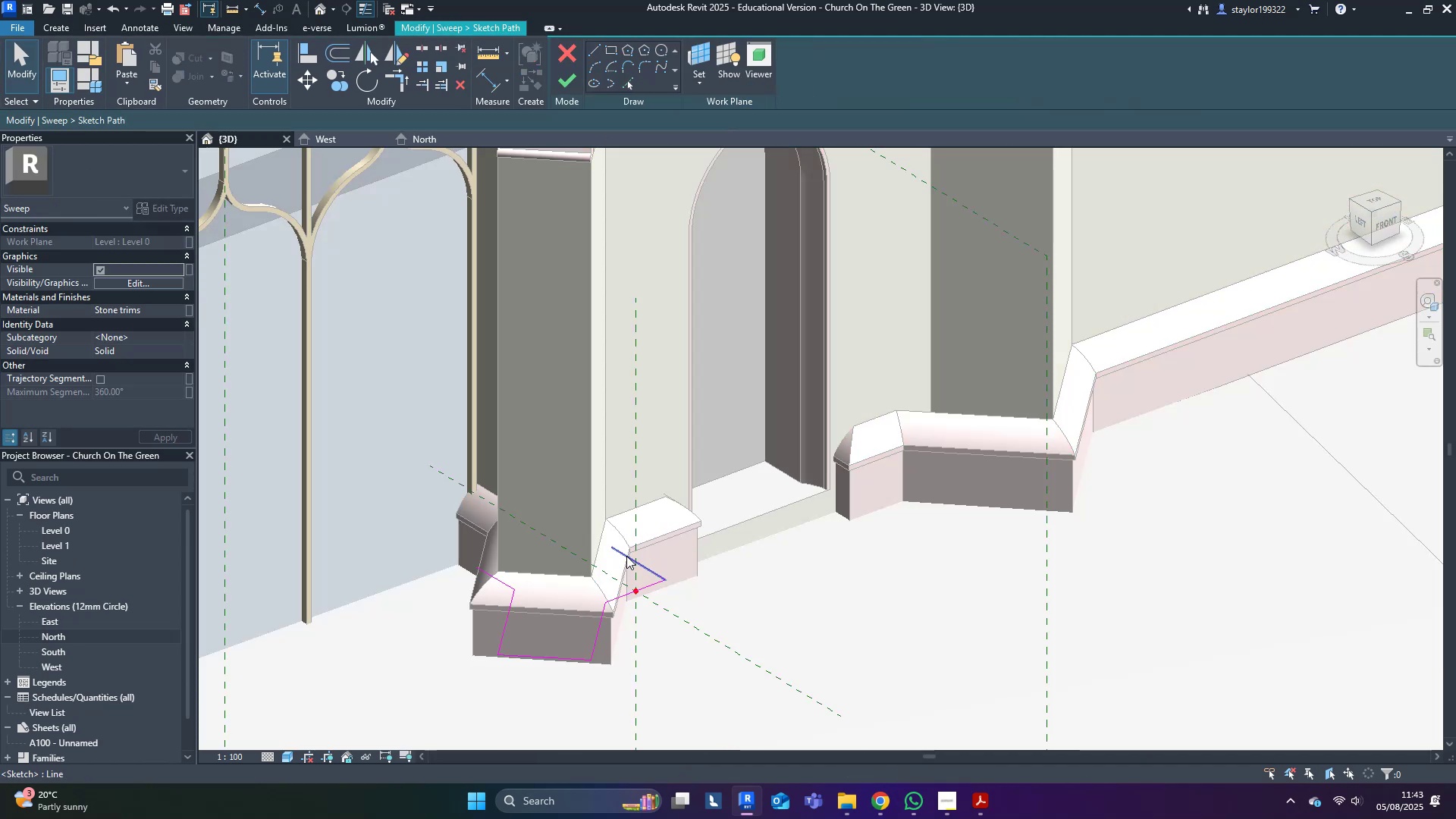 
left_click([626, 556])
 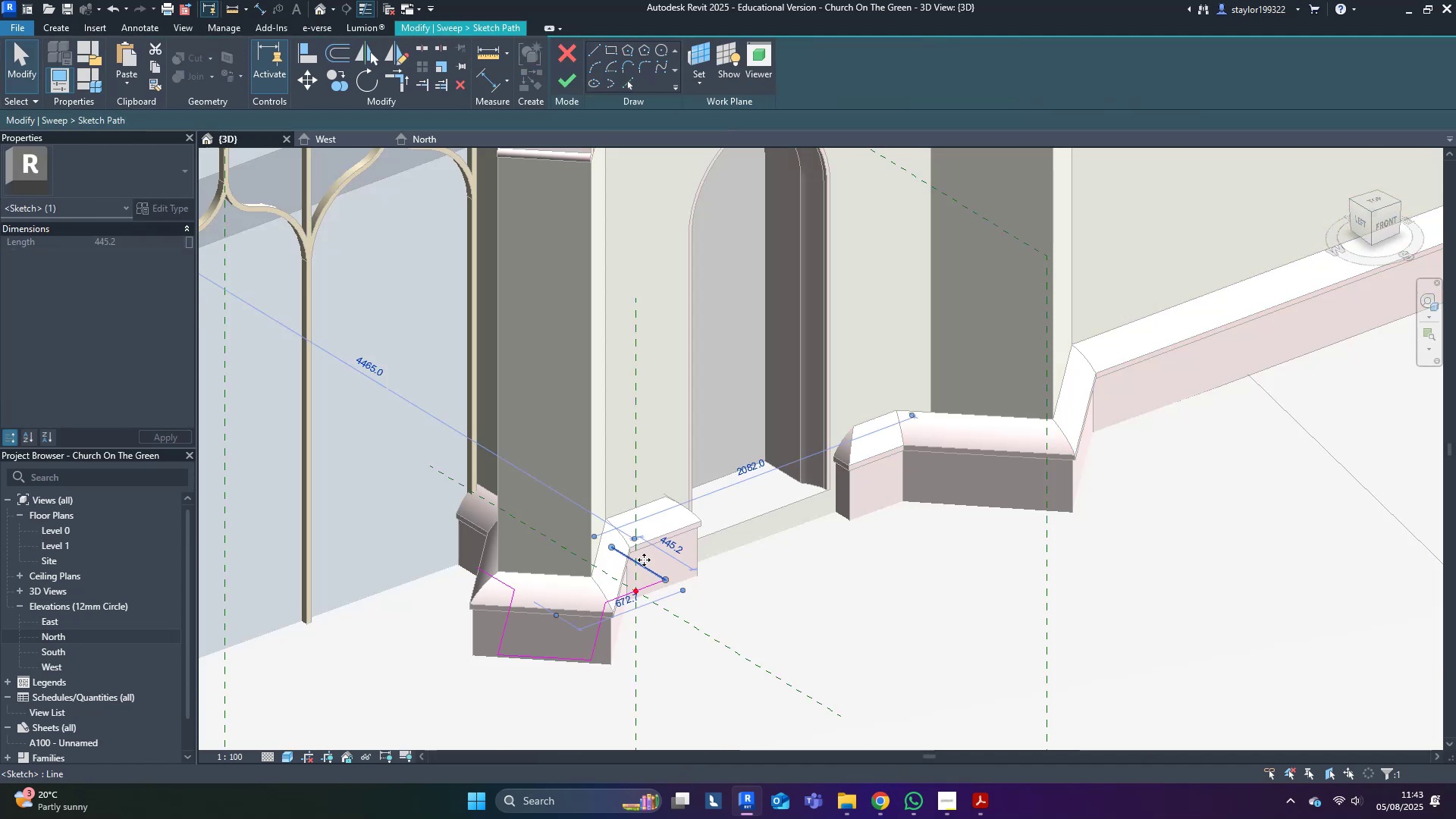 
key(Delete)
 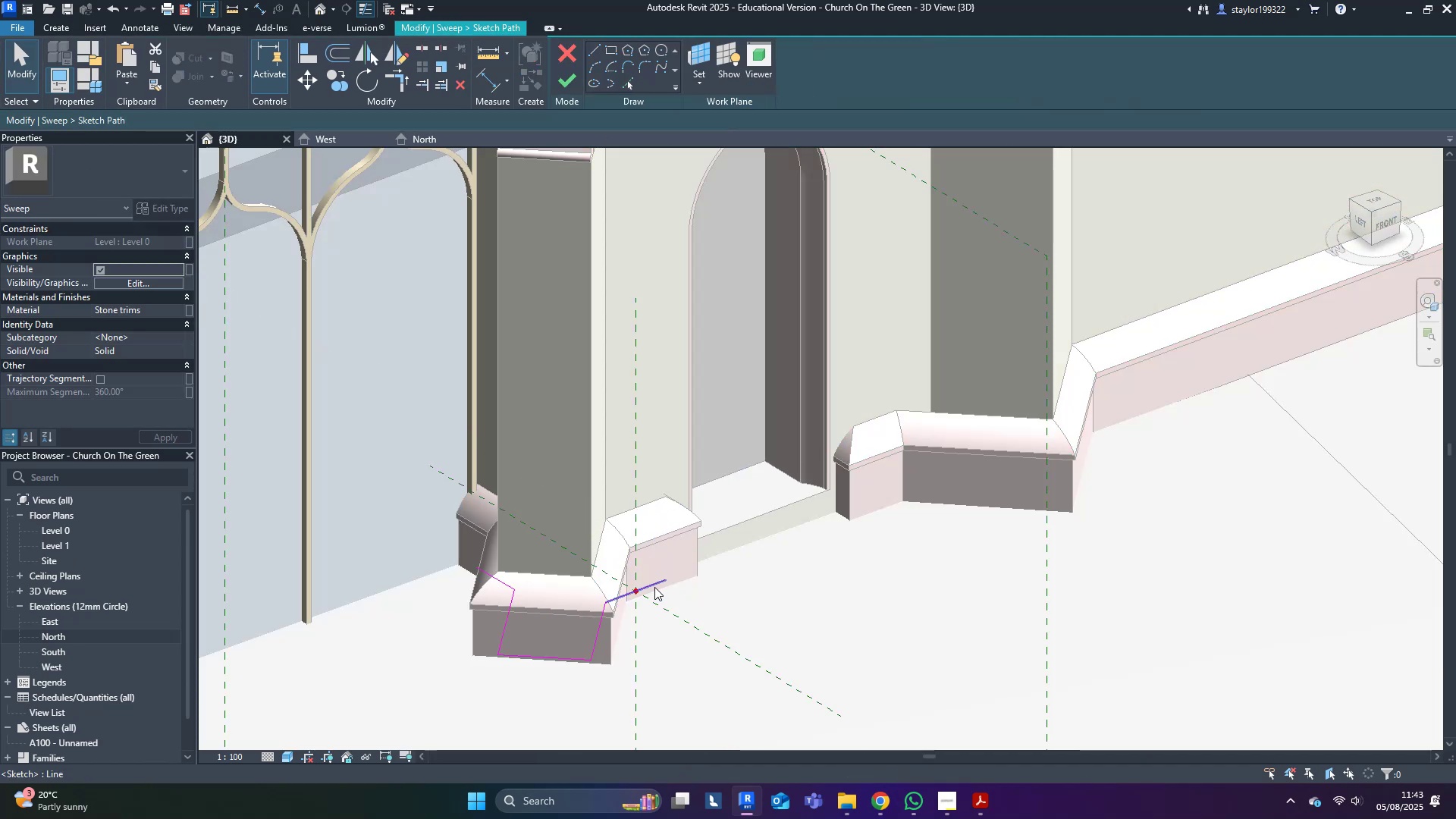 
left_click([654, 587])
 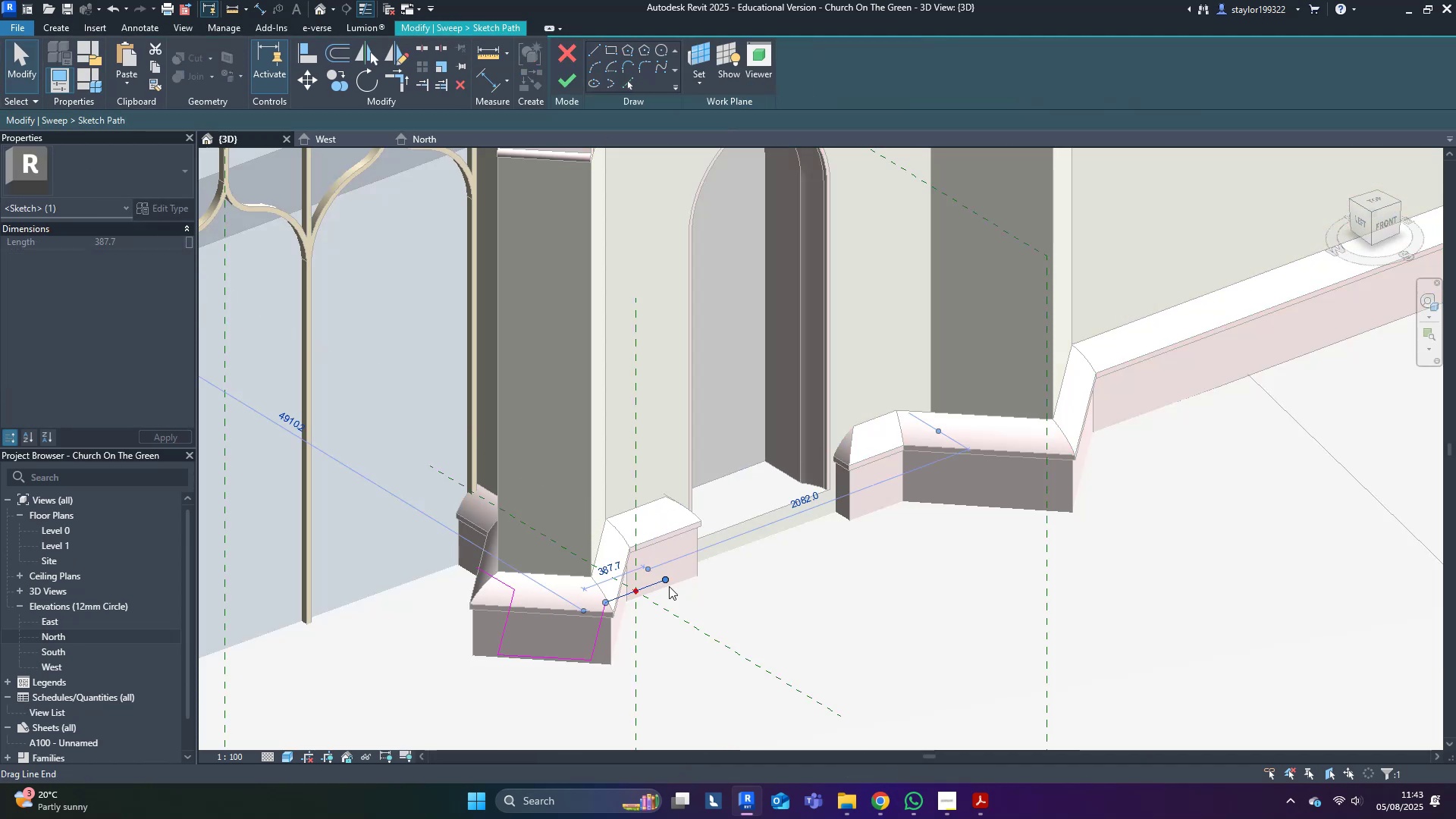 
hold_key(key=ShiftLeft, duration=0.45)
 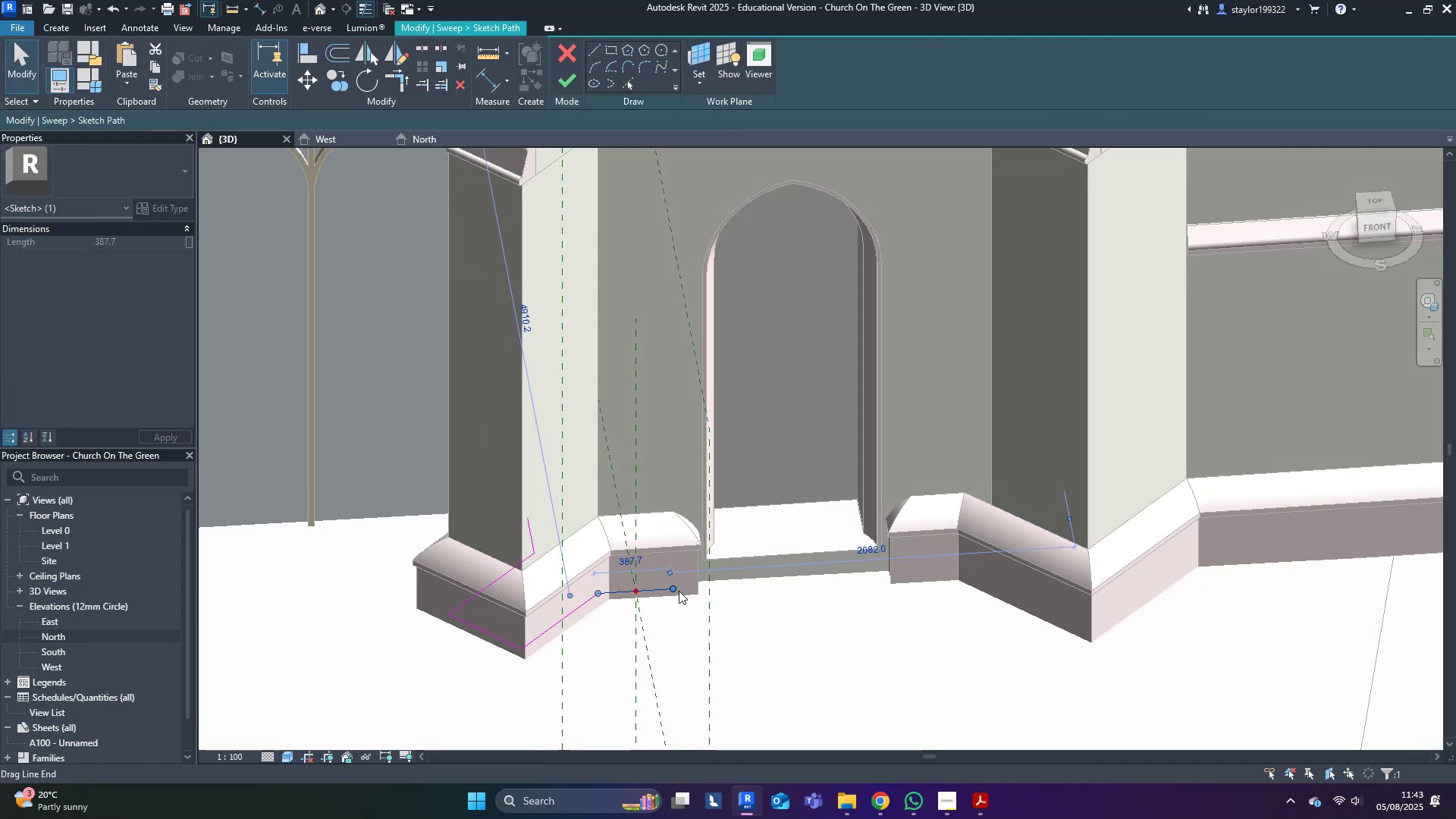 
hold_key(key=ShiftLeft, duration=1.5)
 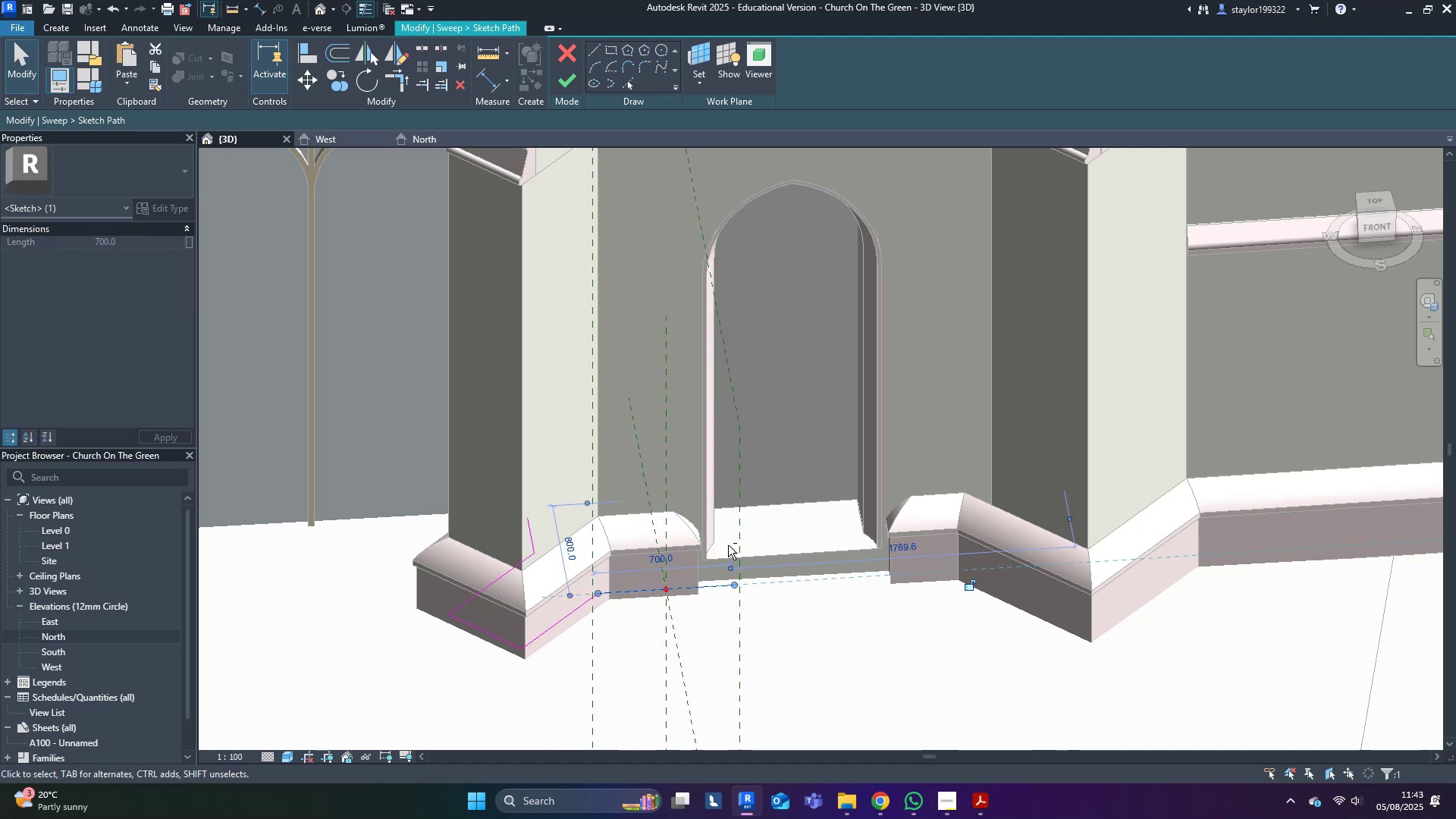 
hold_key(key=ShiftLeft, duration=0.55)
 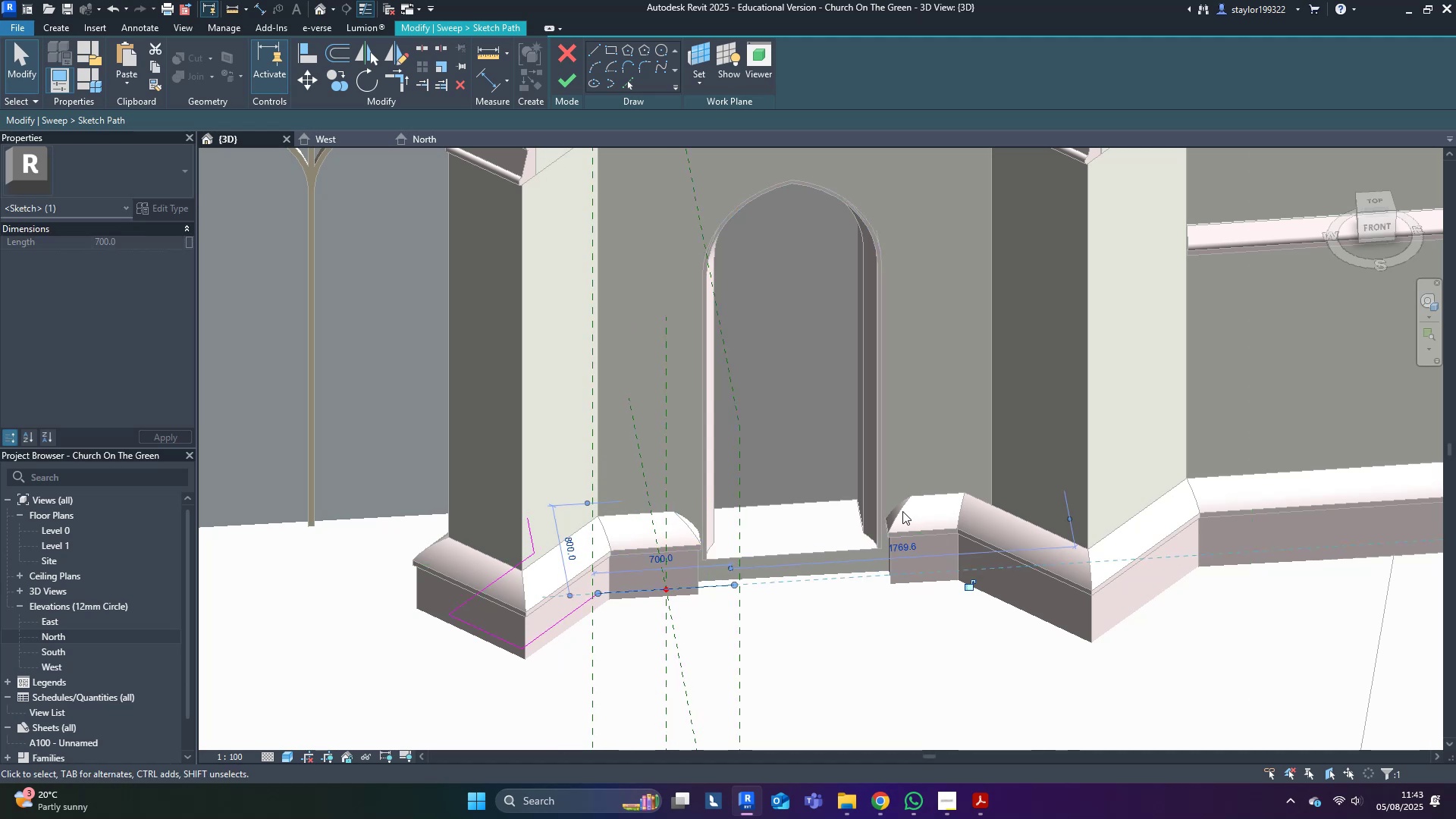 
left_click([903, 510])
 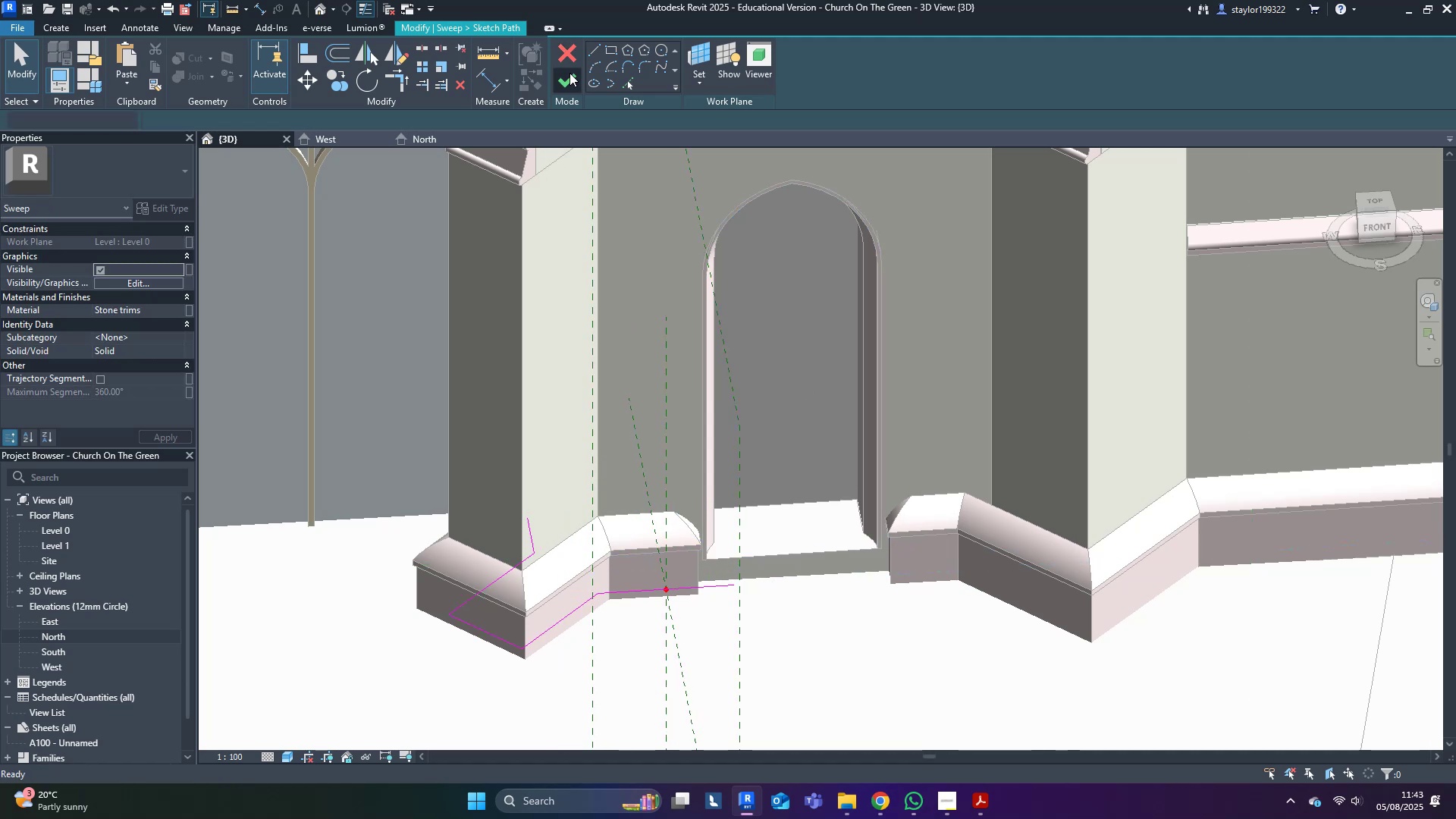 
double_click([570, 73])
 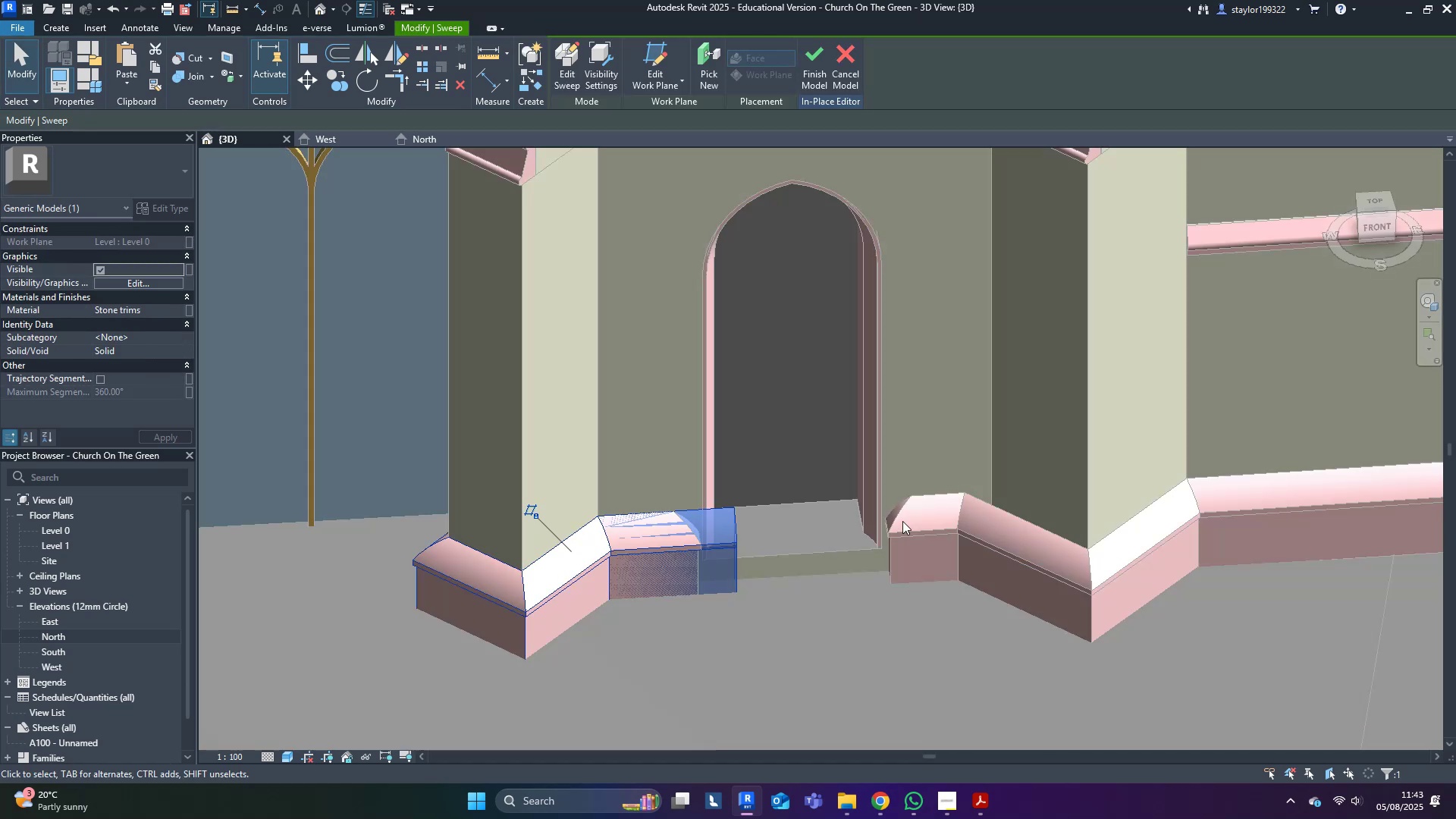 
left_click([902, 522])
 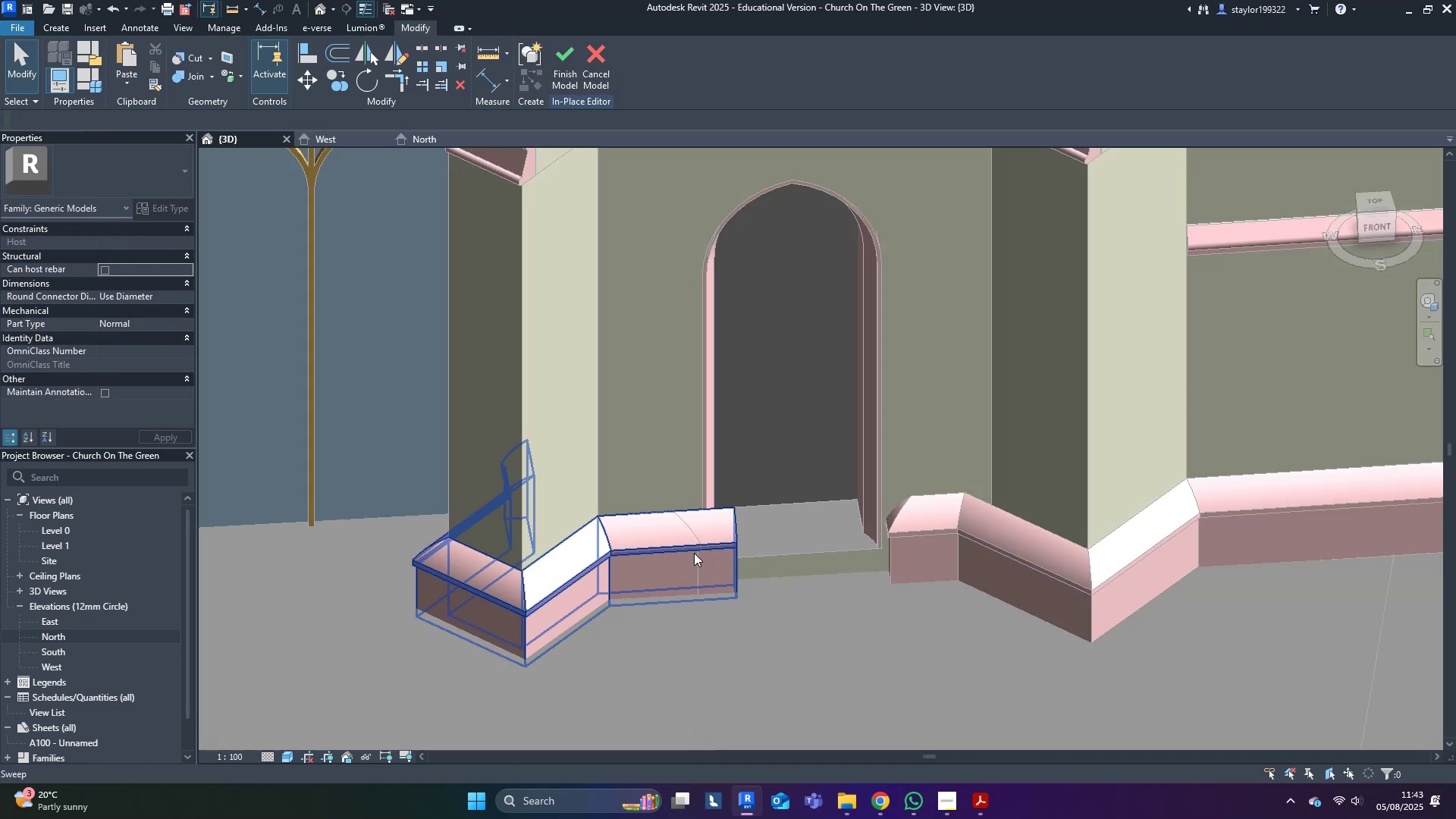 
left_click([685, 529])
 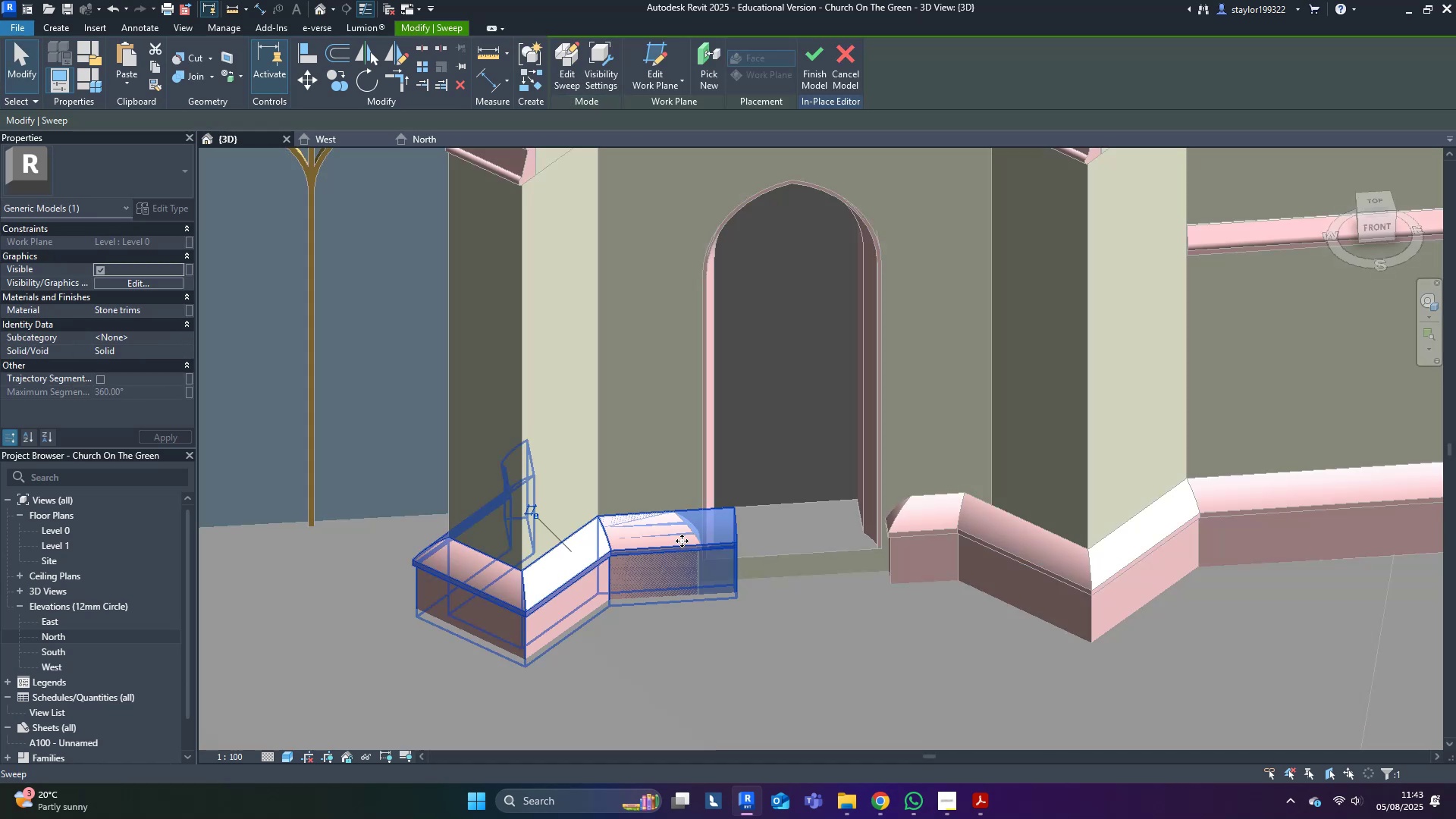 
key(Delete)
 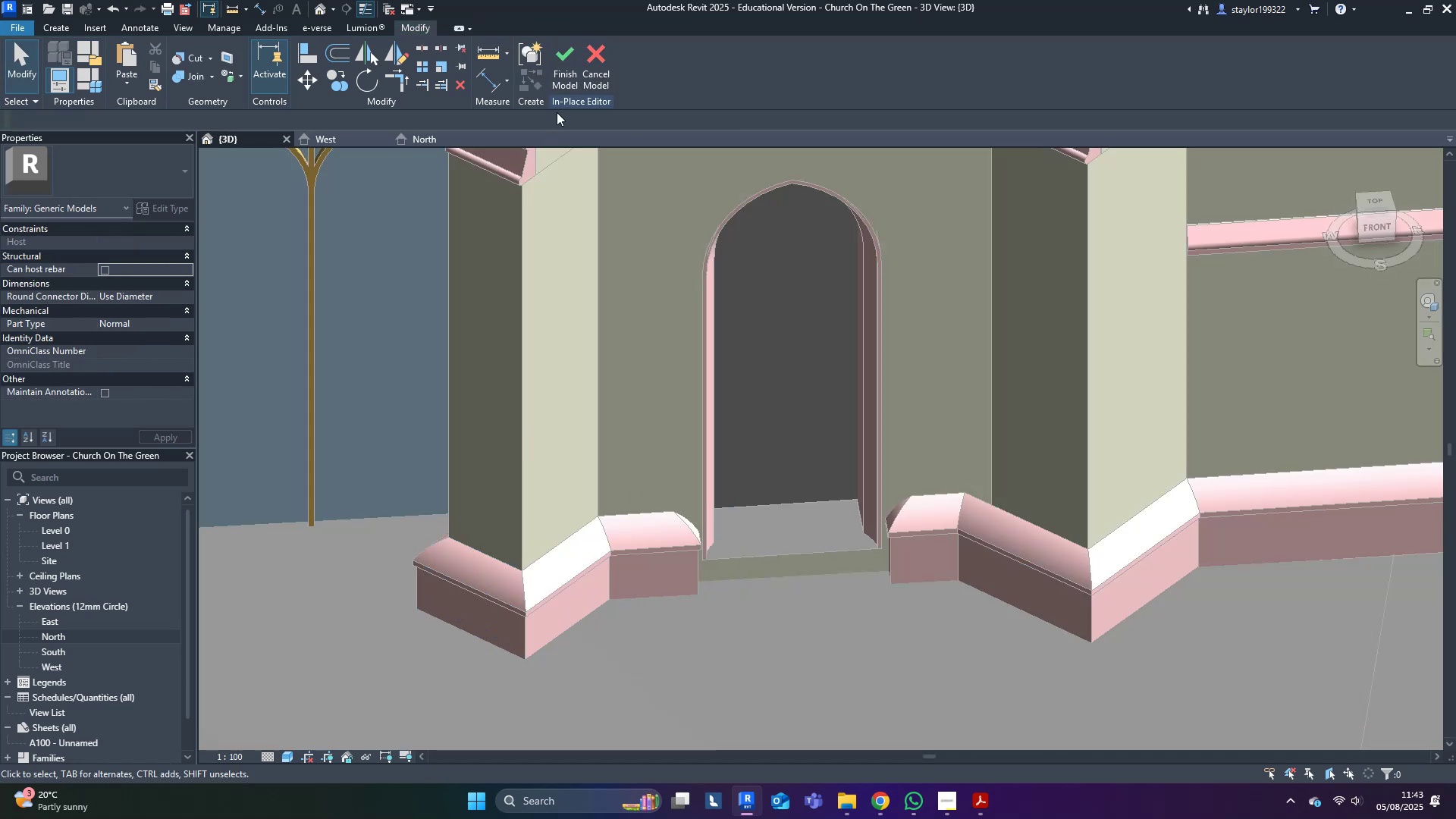 
key(Control+ControlLeft)
 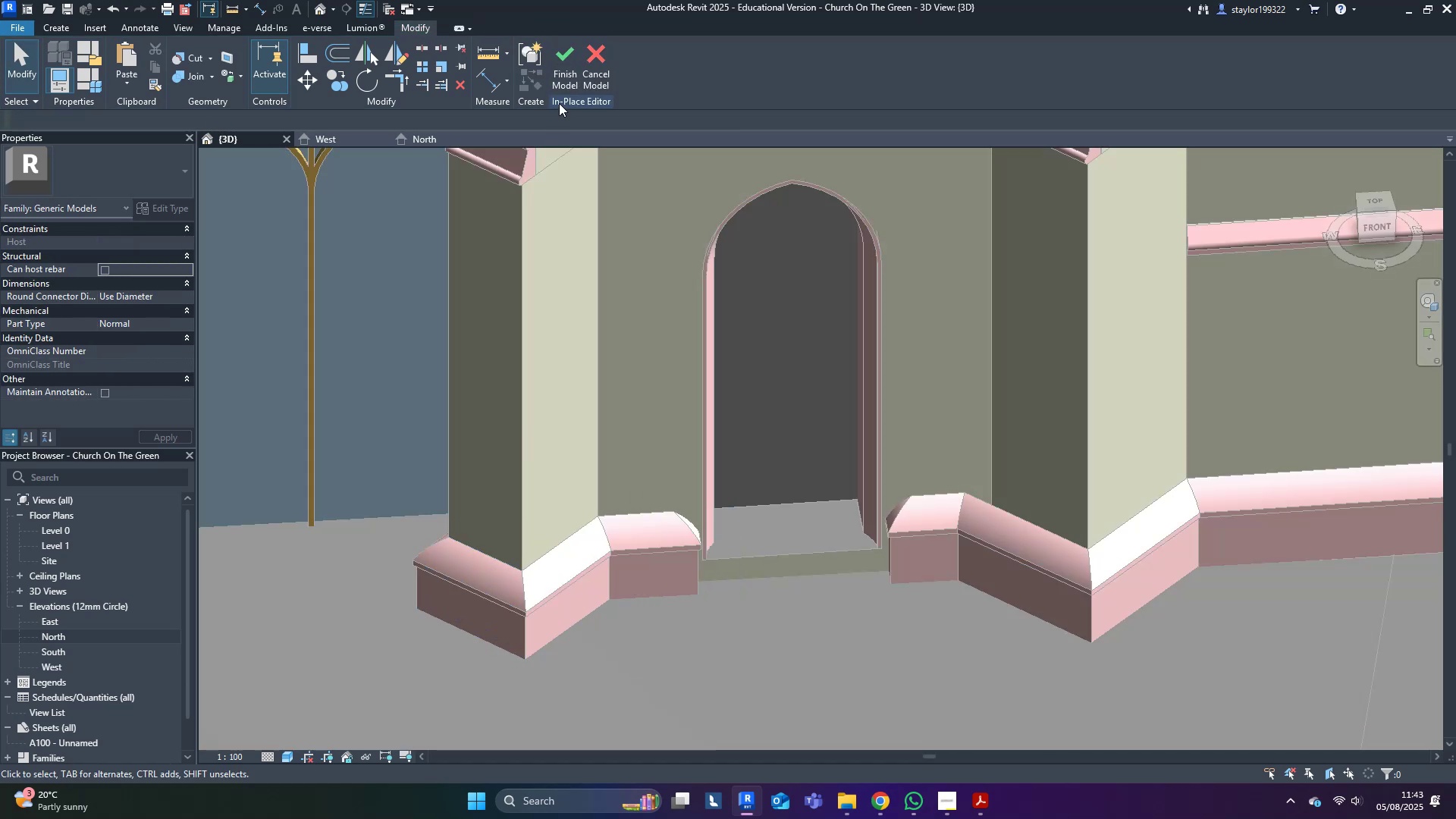 
key(Control+Z)
 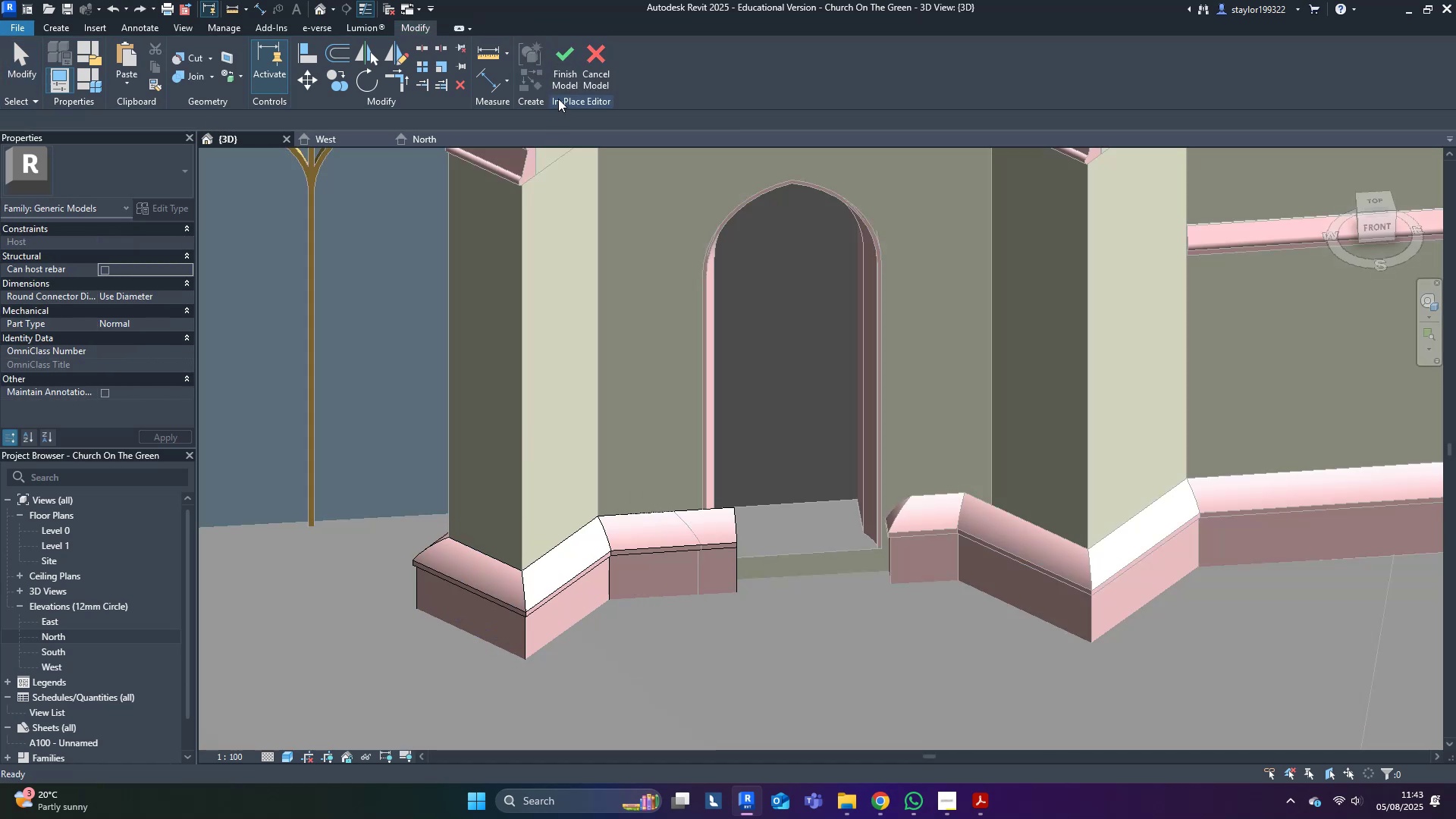 
scroll: coordinate [638, 575], scroll_direction: down, amount: 11.0
 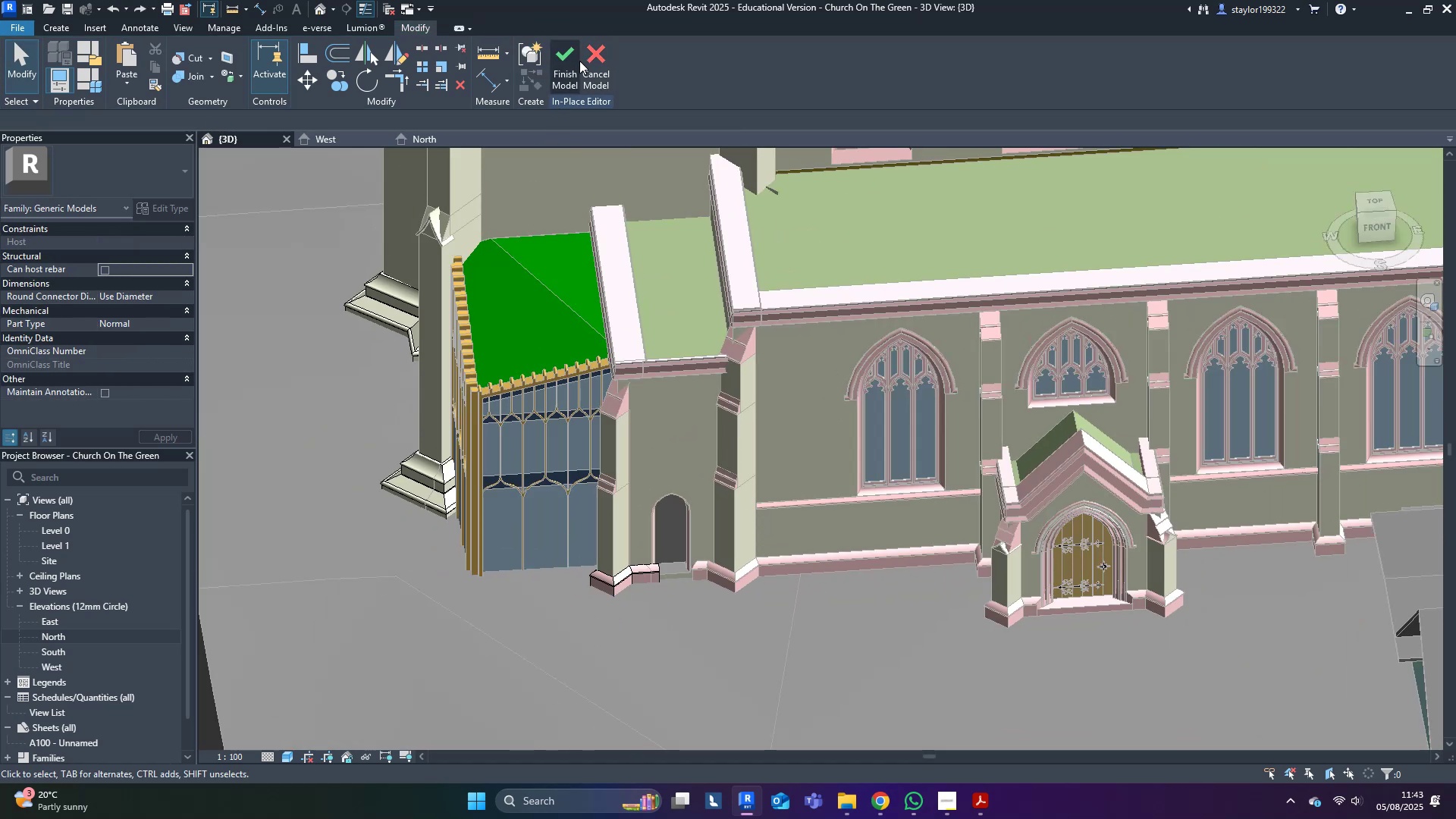 
left_click([574, 58])
 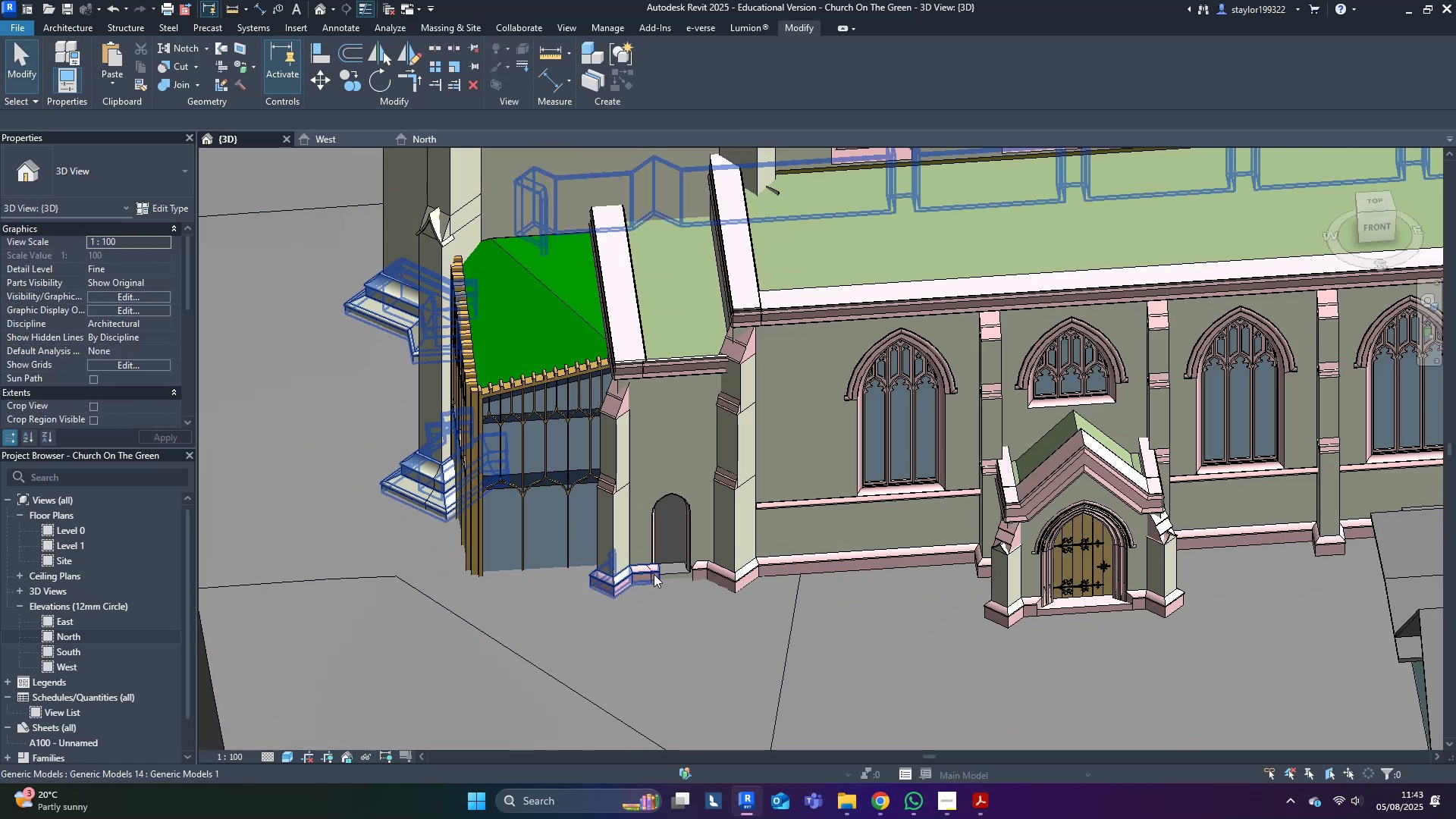 
left_click([661, 574])
 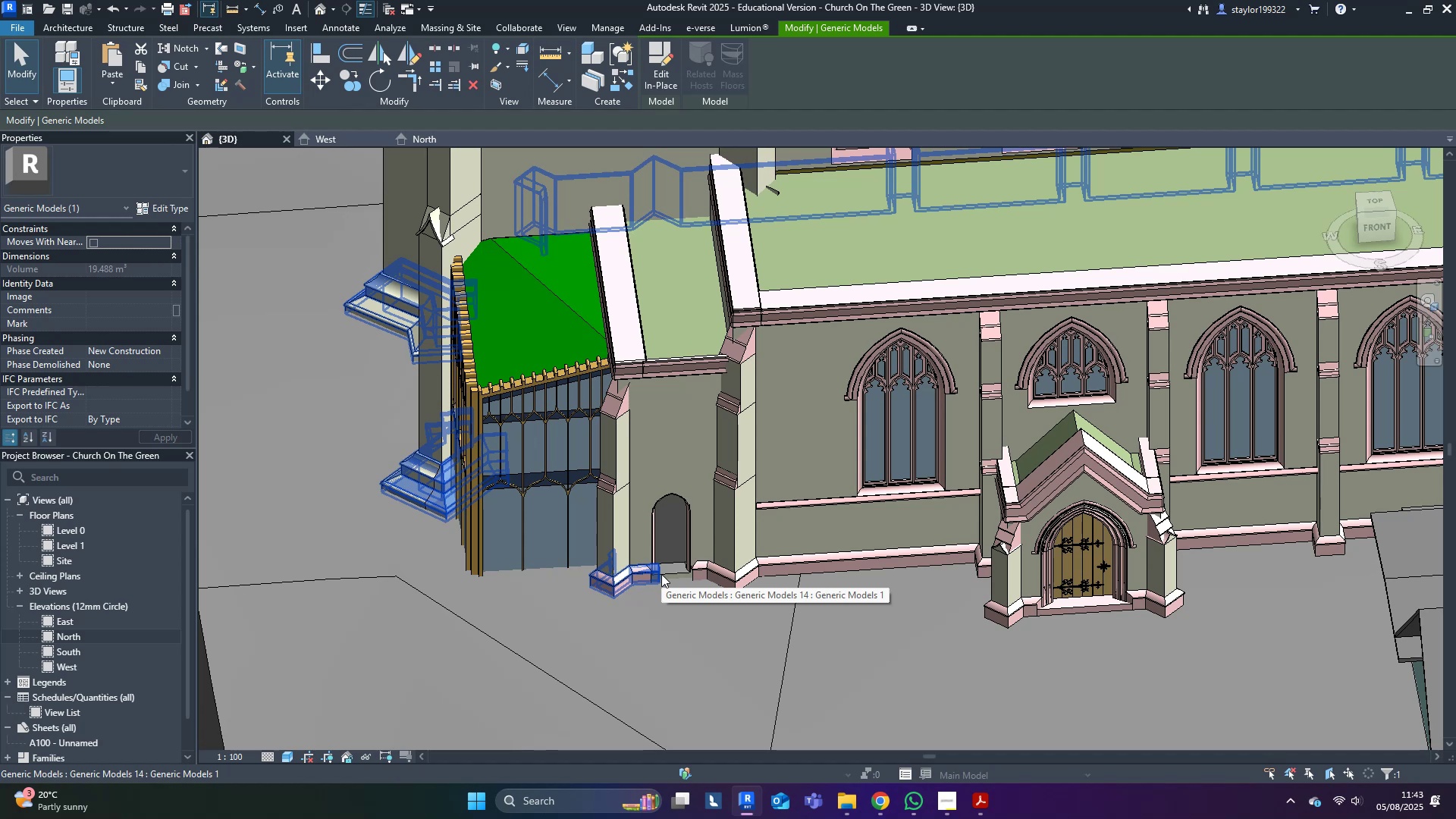 
type(hi)
 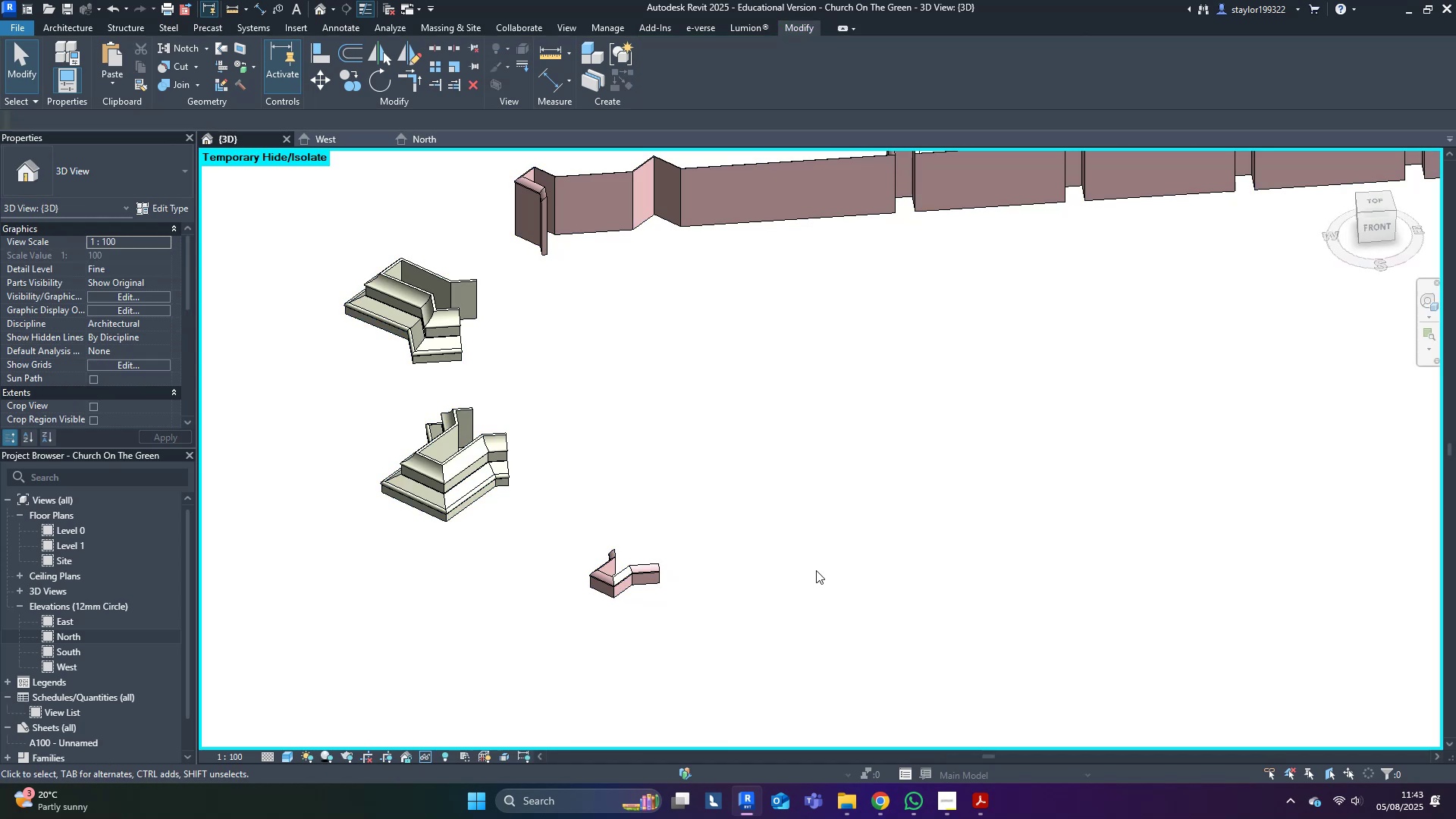 
key(Control+ControlLeft)
 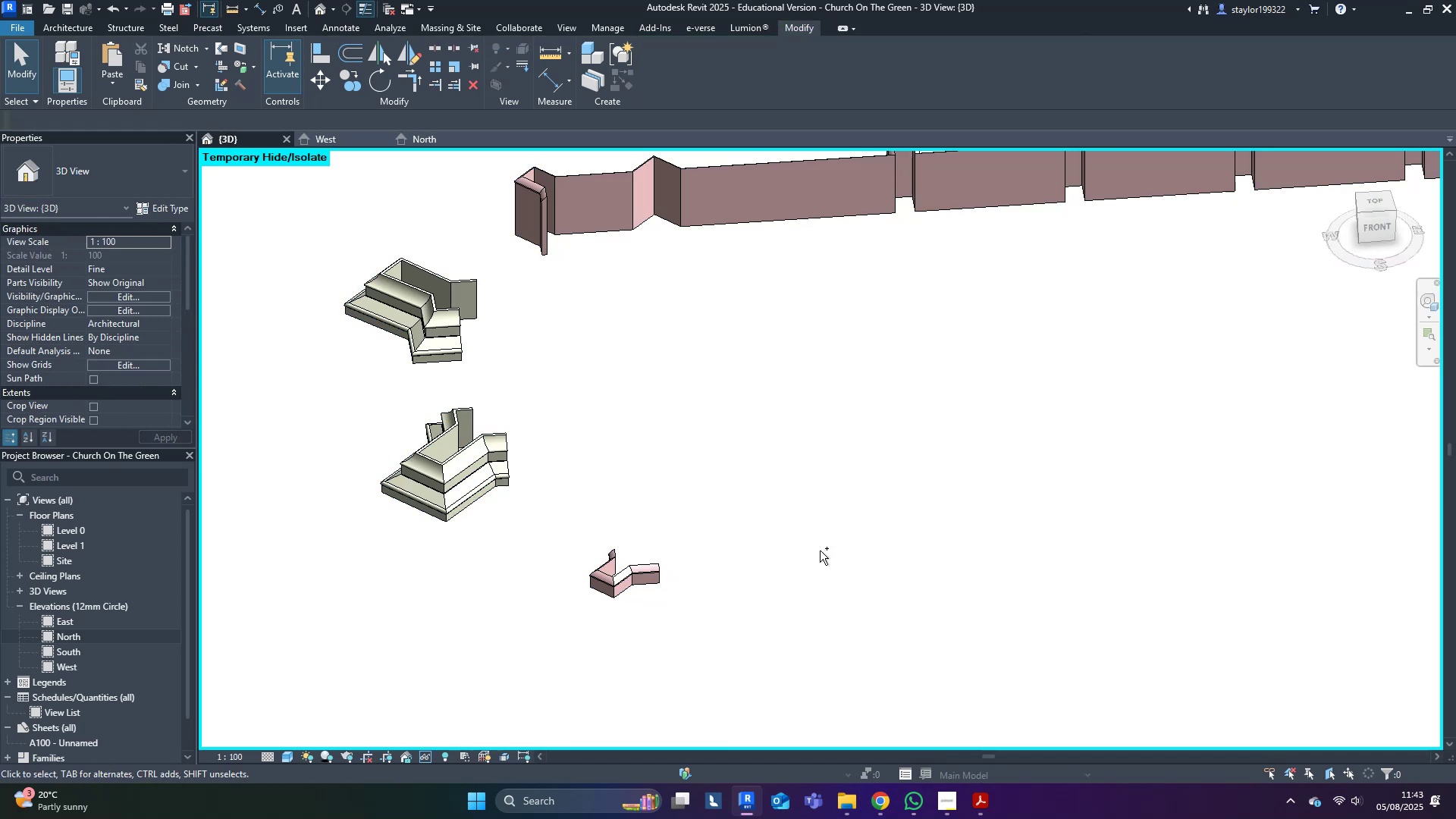 
key(Control+Z)
 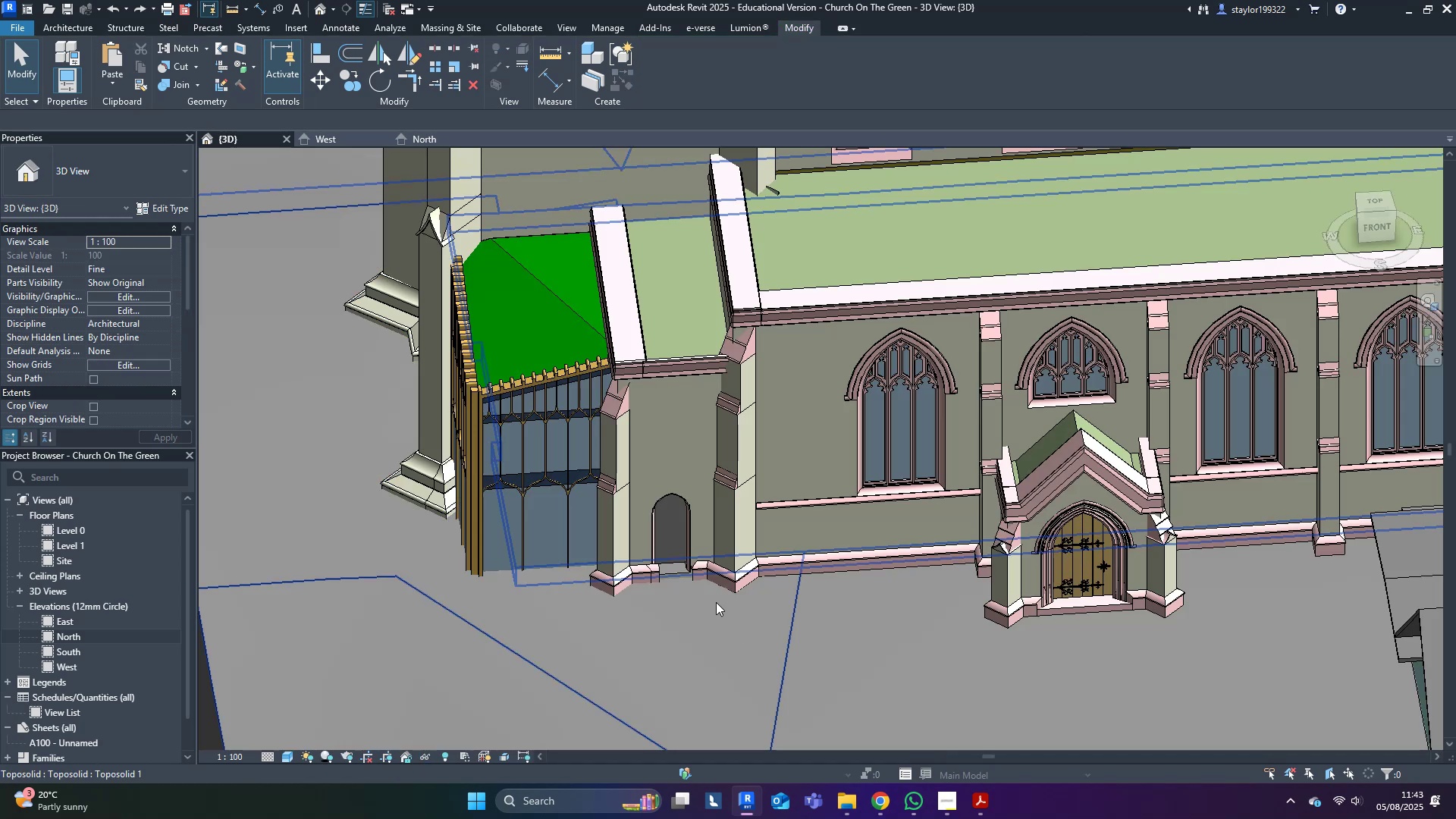 
left_click([726, 587])
 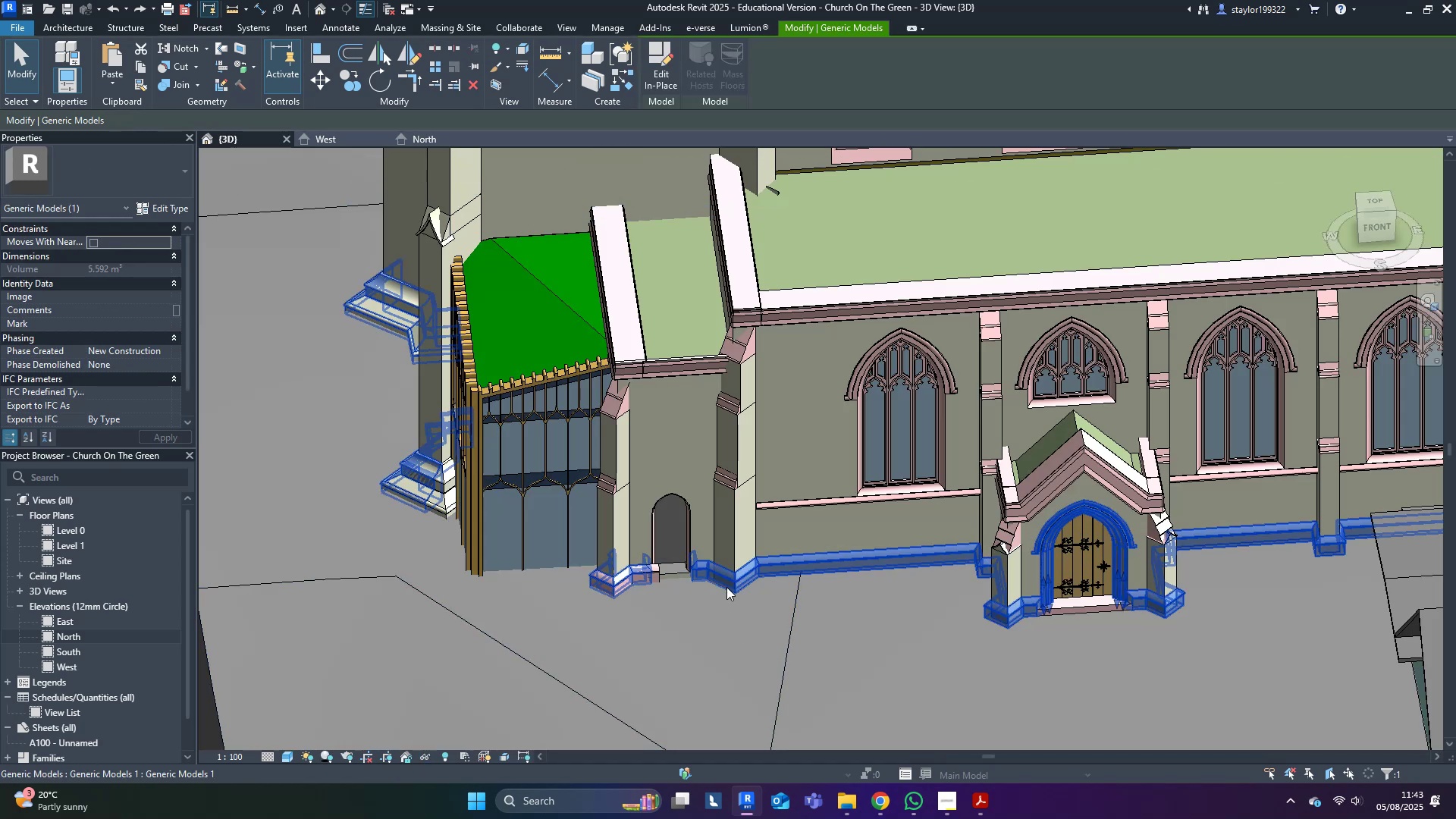 
type(hi)
key(Escape)
 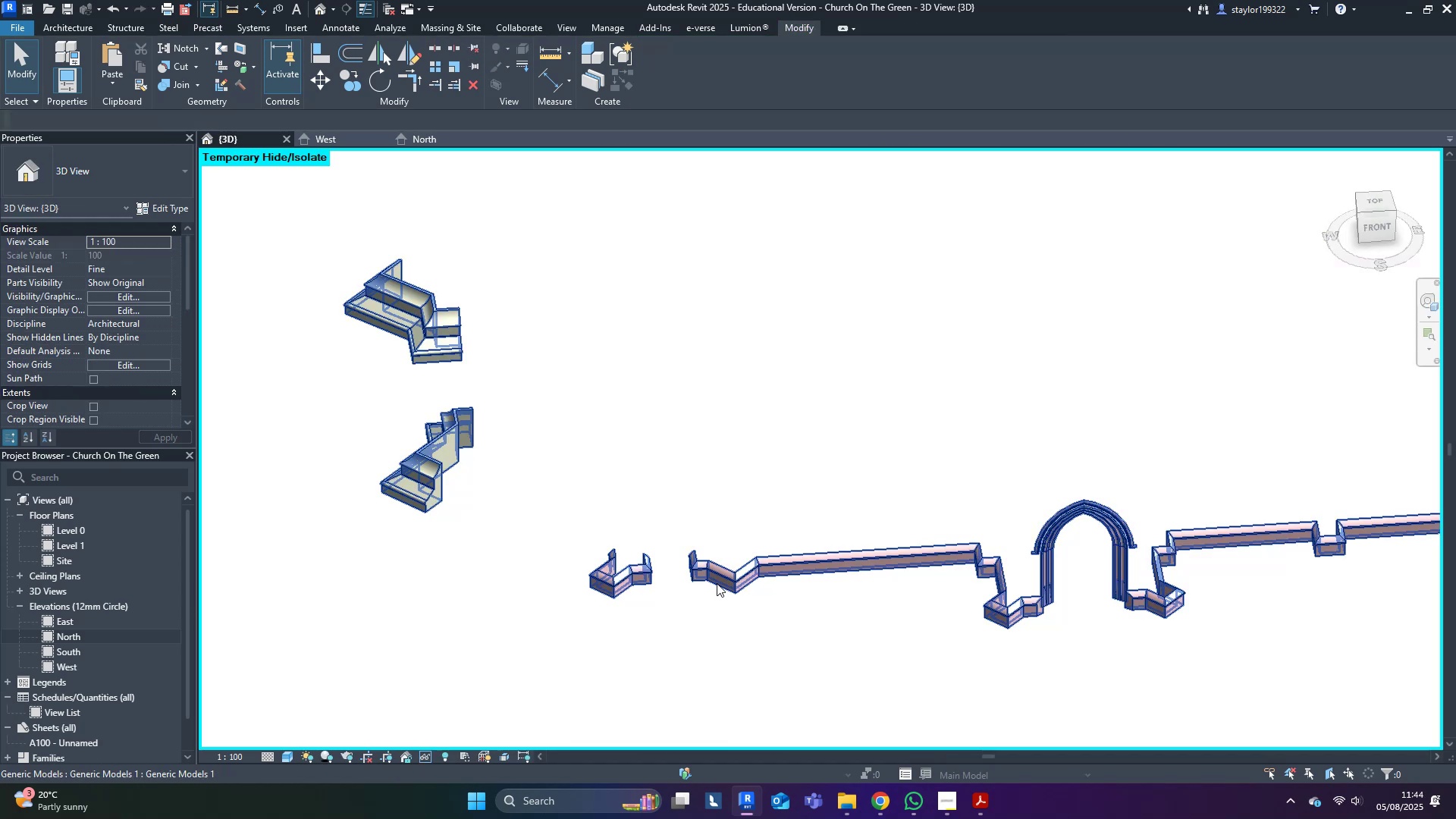 
key(Control+ControlLeft)
 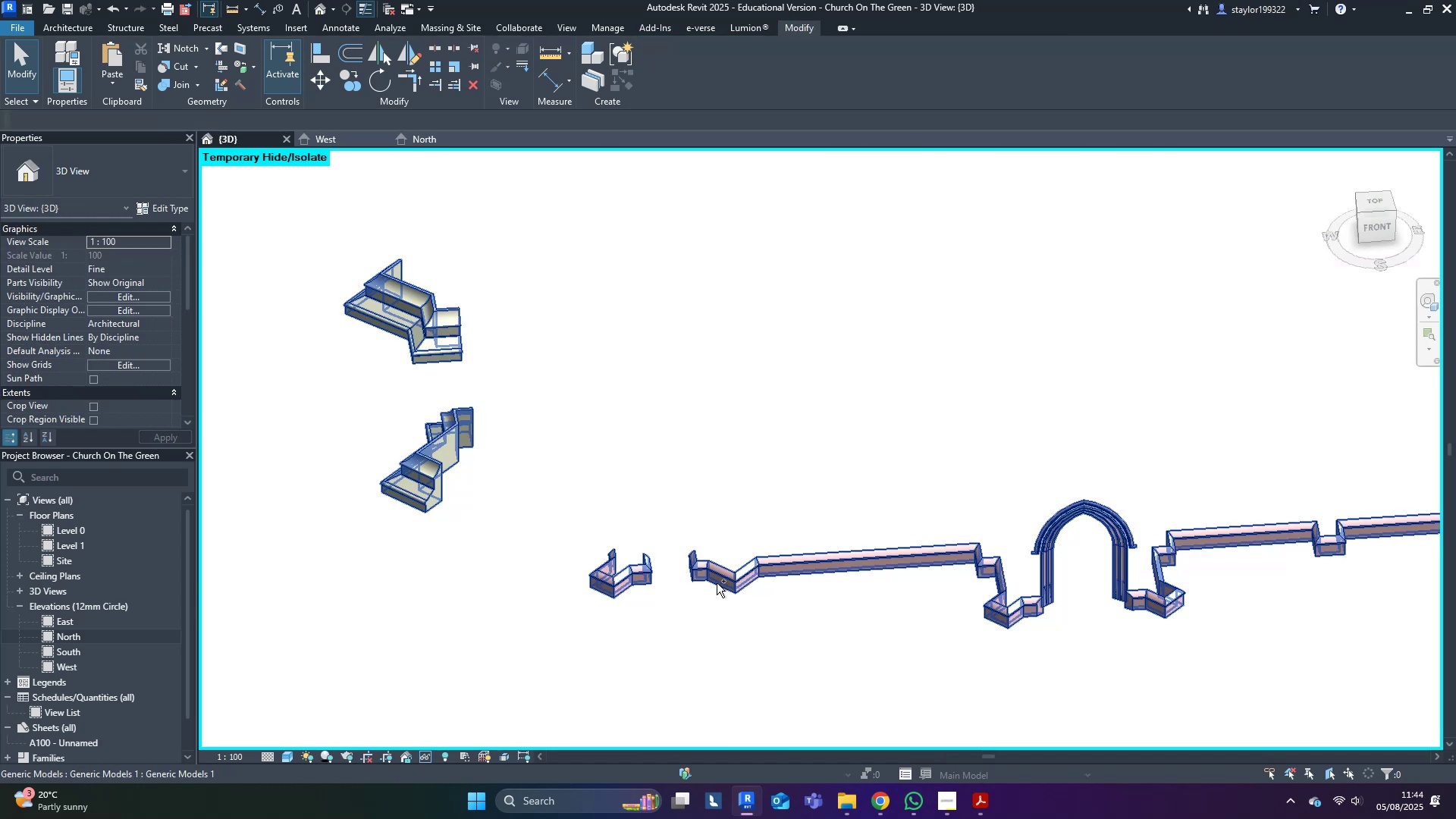 
key(Control+Z)
 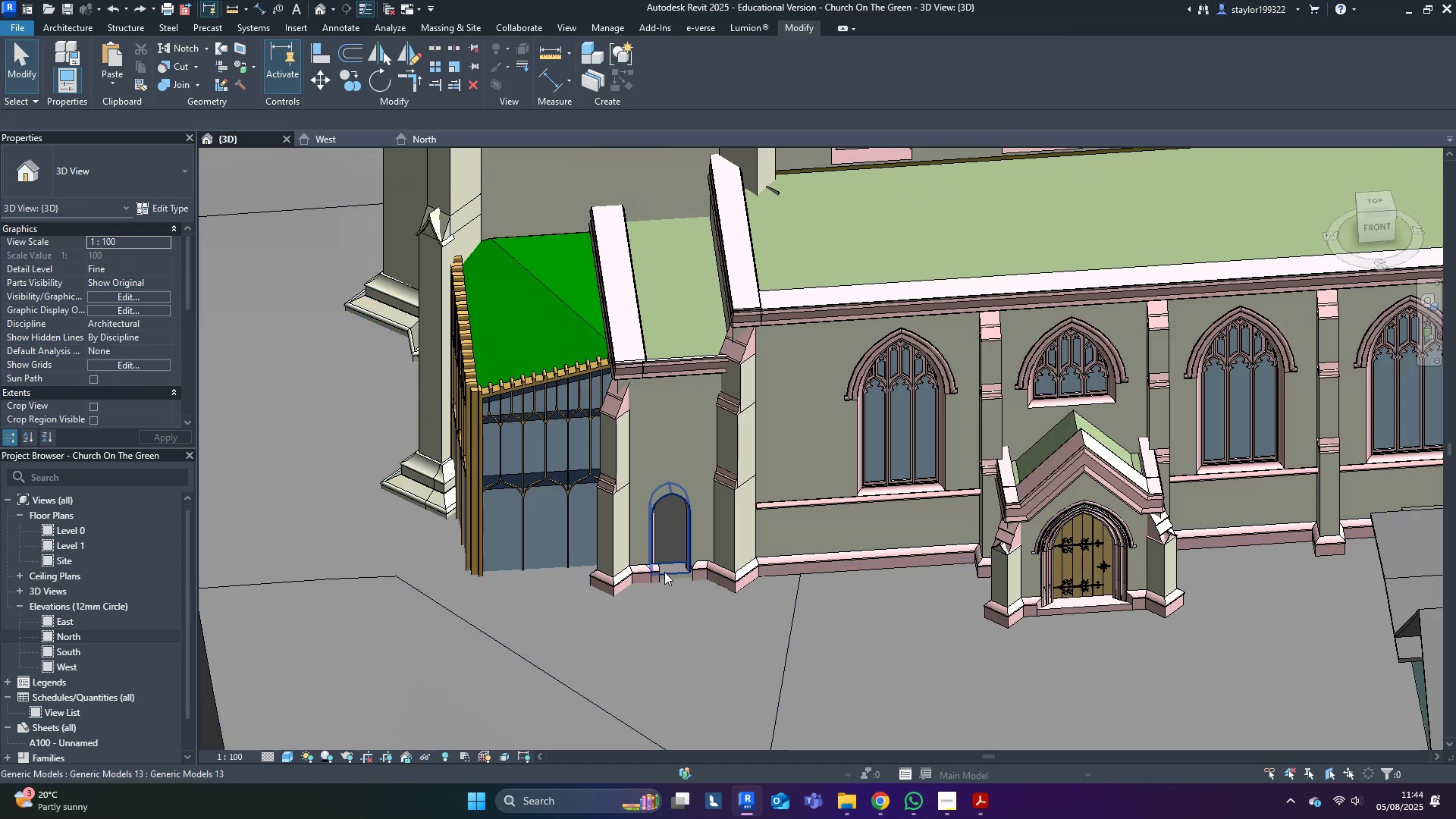 
left_click([655, 572])
 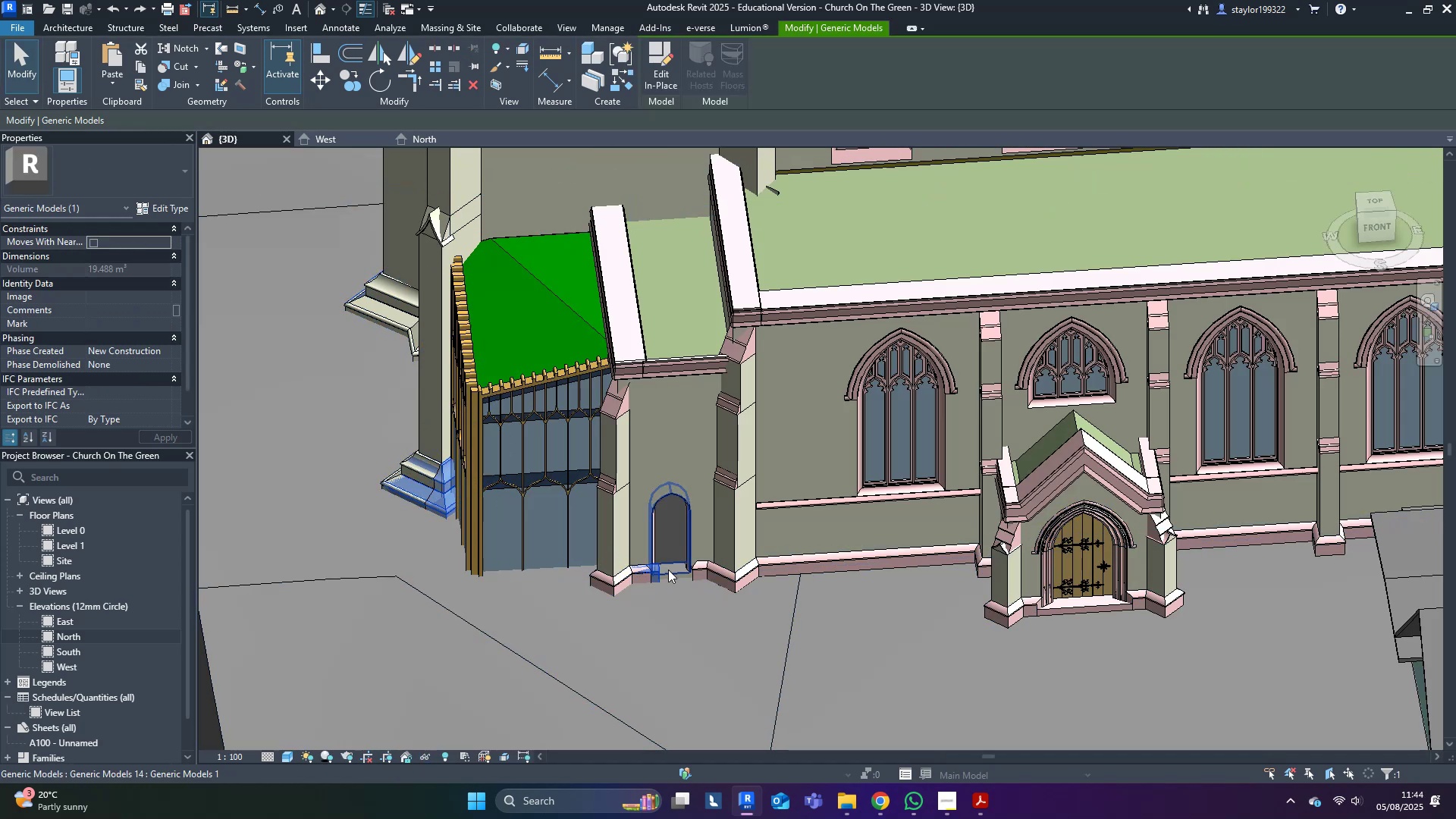 
scroll: coordinate [657, 564], scroll_direction: up, amount: 4.0
 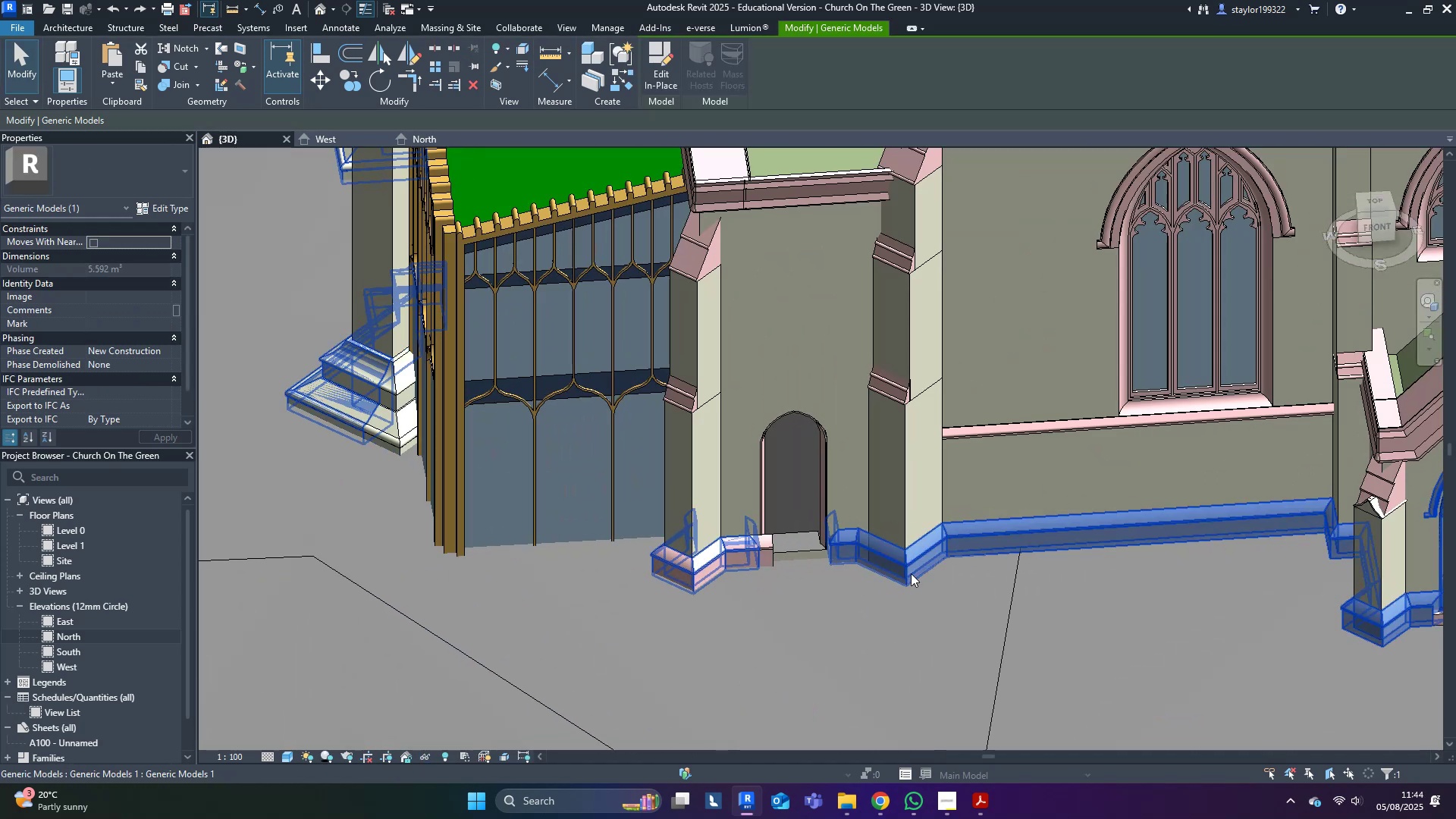 
double_click([911, 573])
 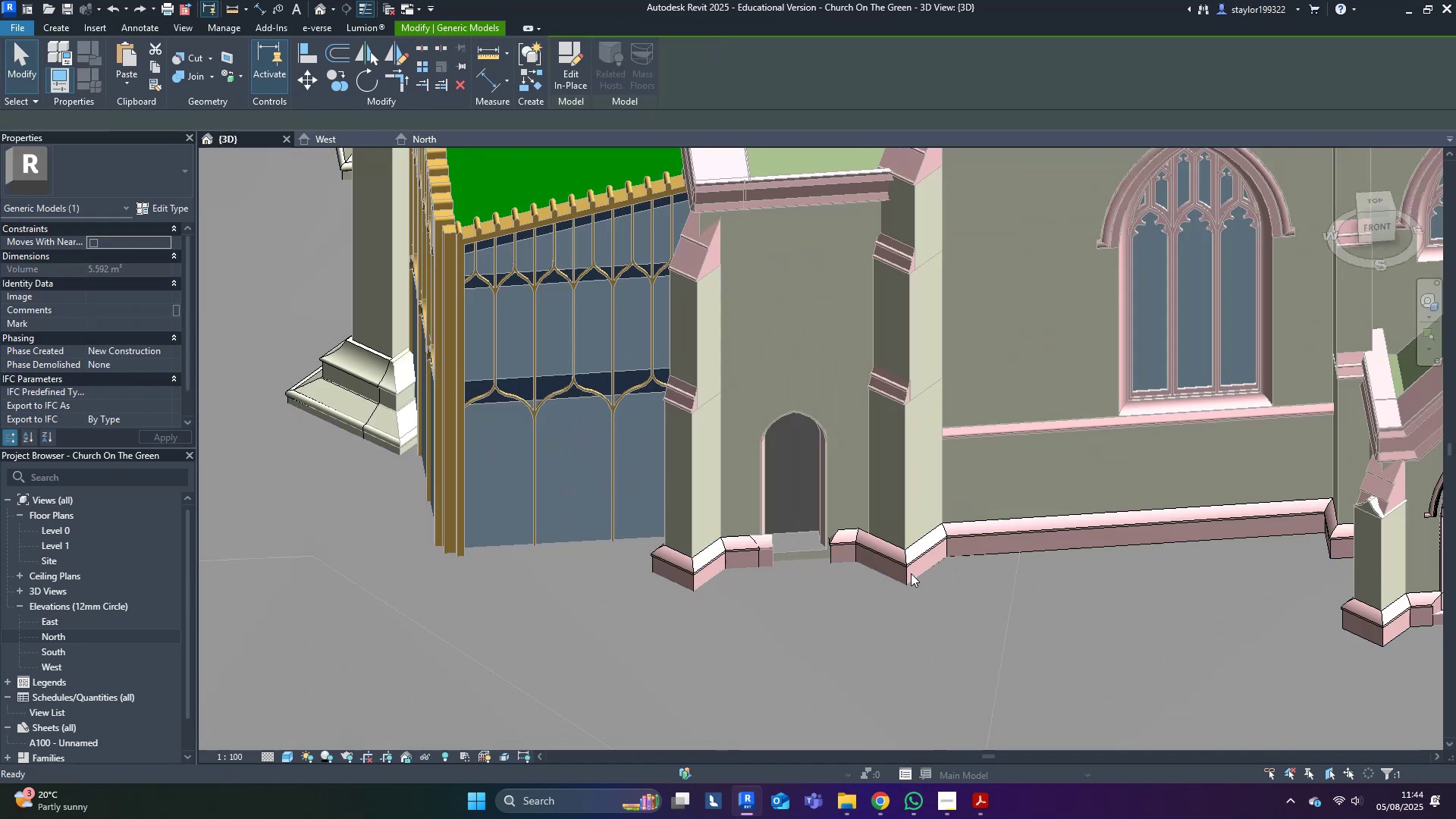 
triple_click([911, 573])
 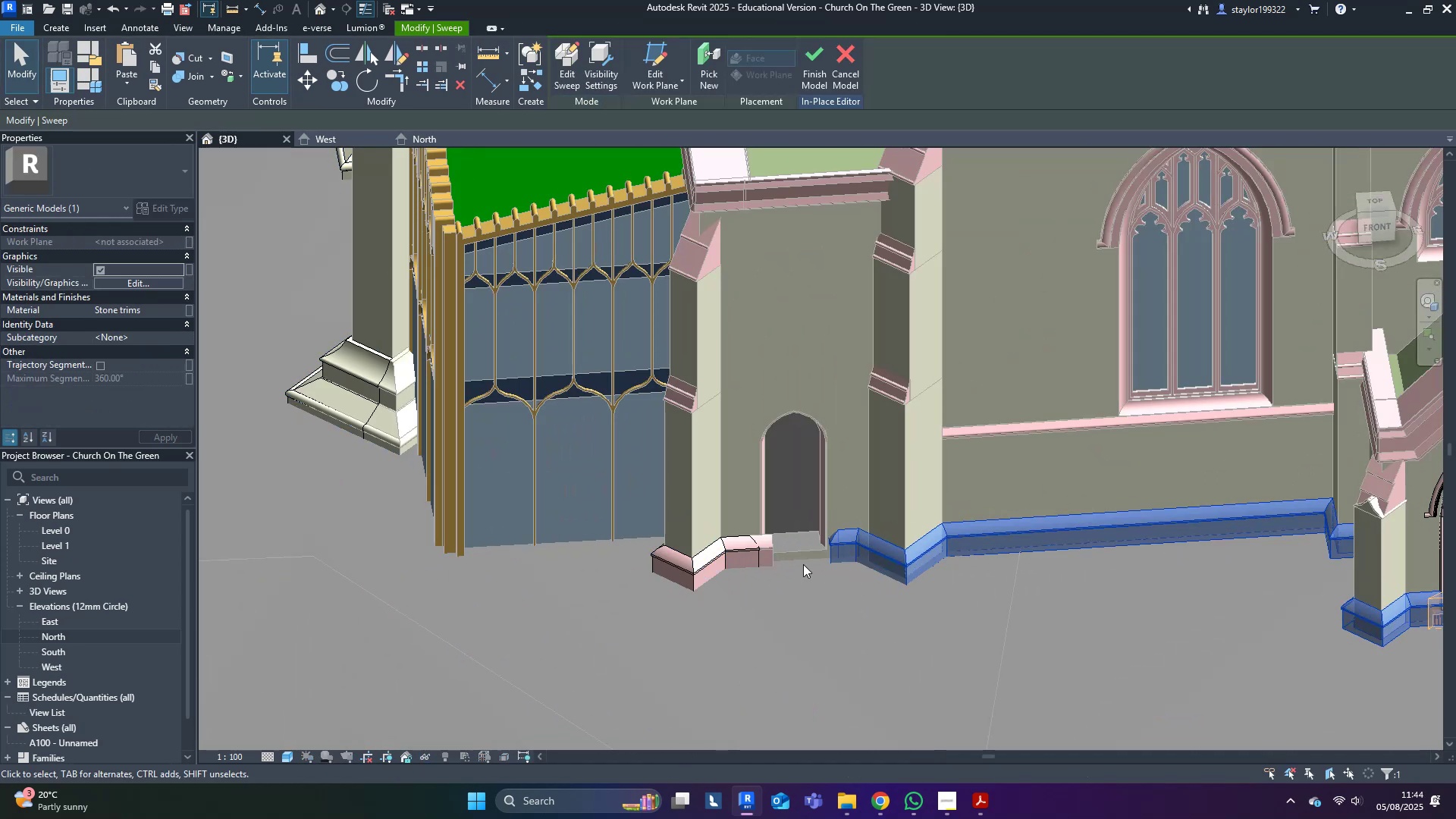 
triple_click([803, 563])
 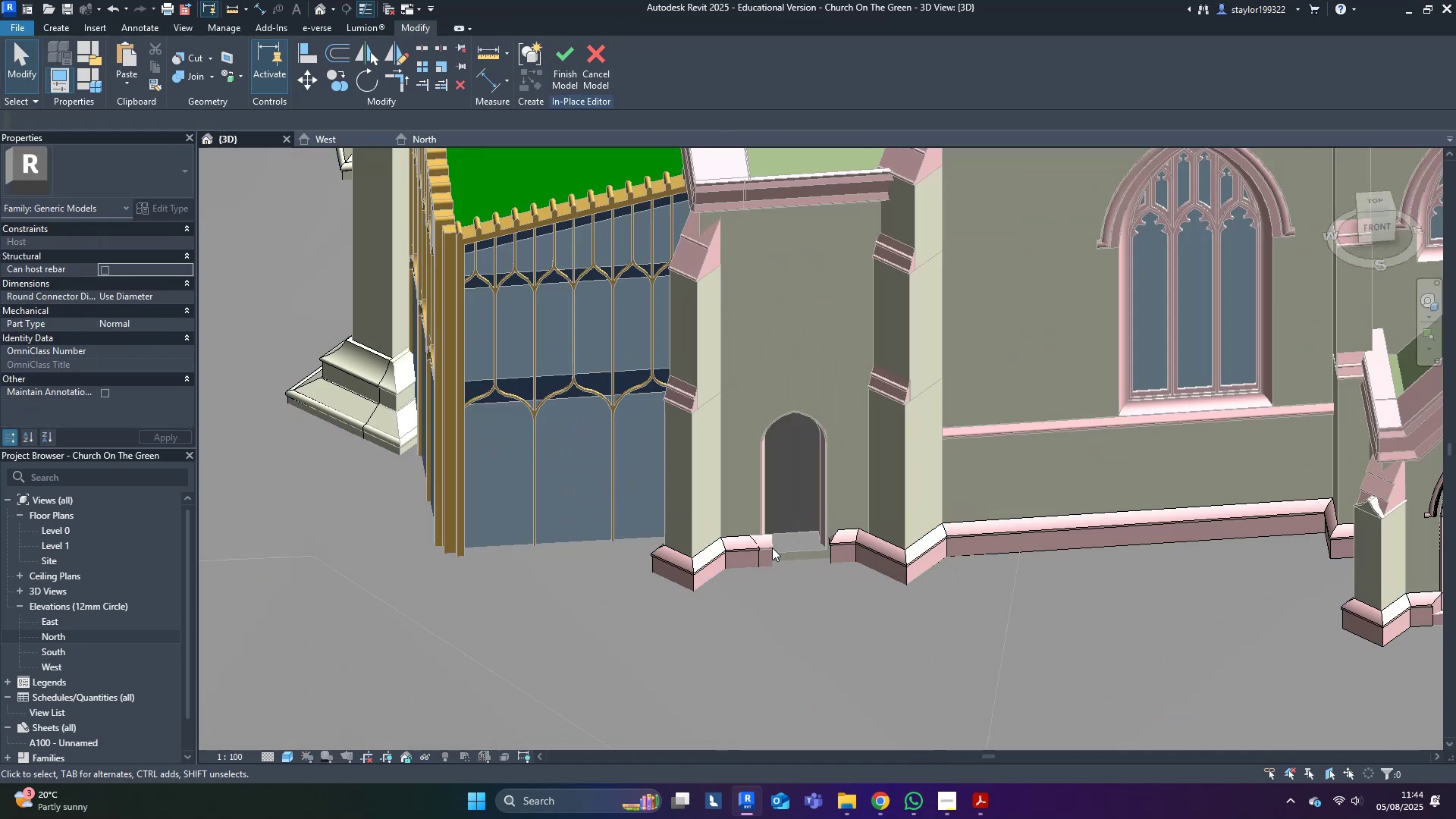 
triple_click([770, 546])
 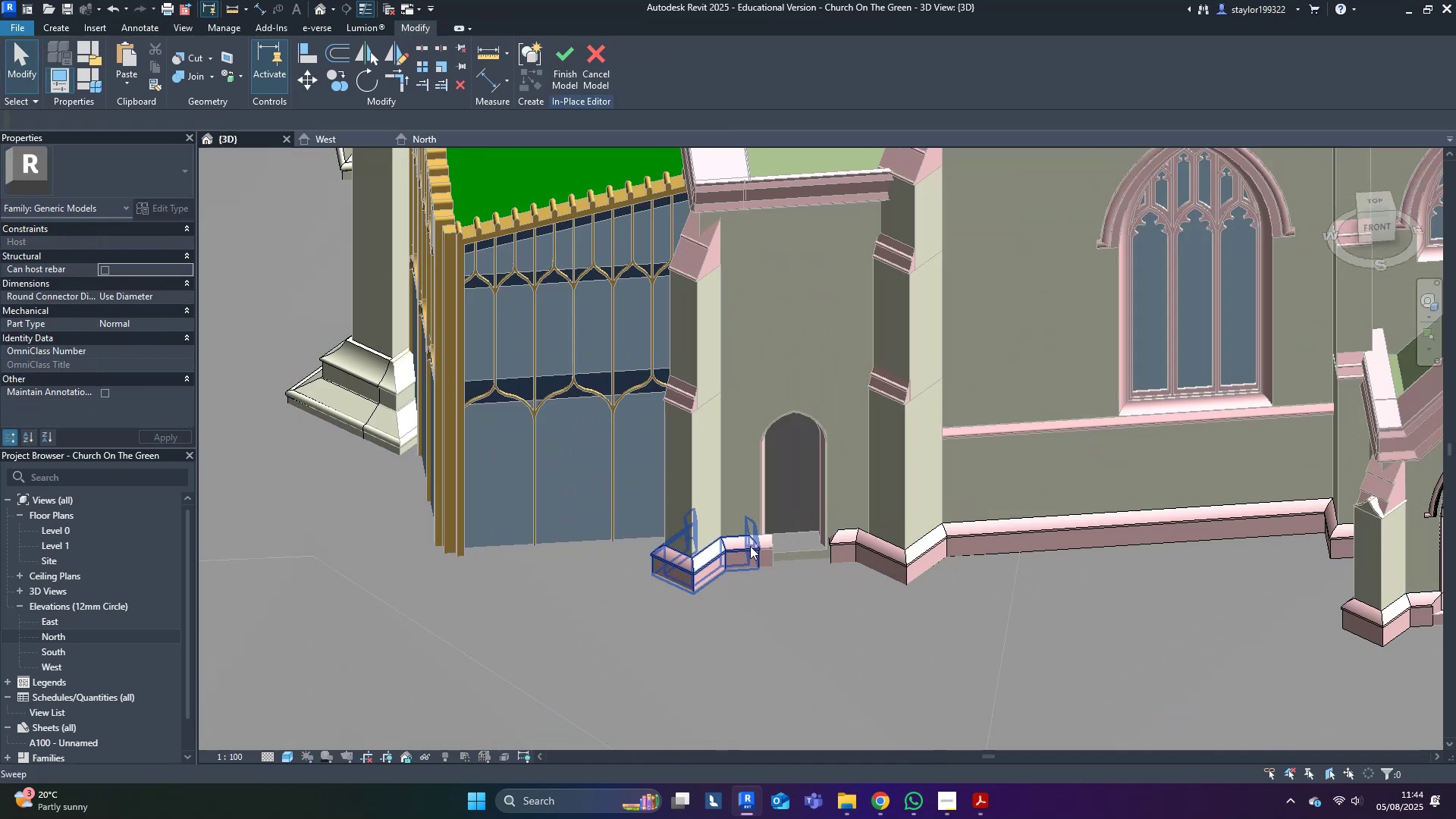 
triple_click([749, 546])
 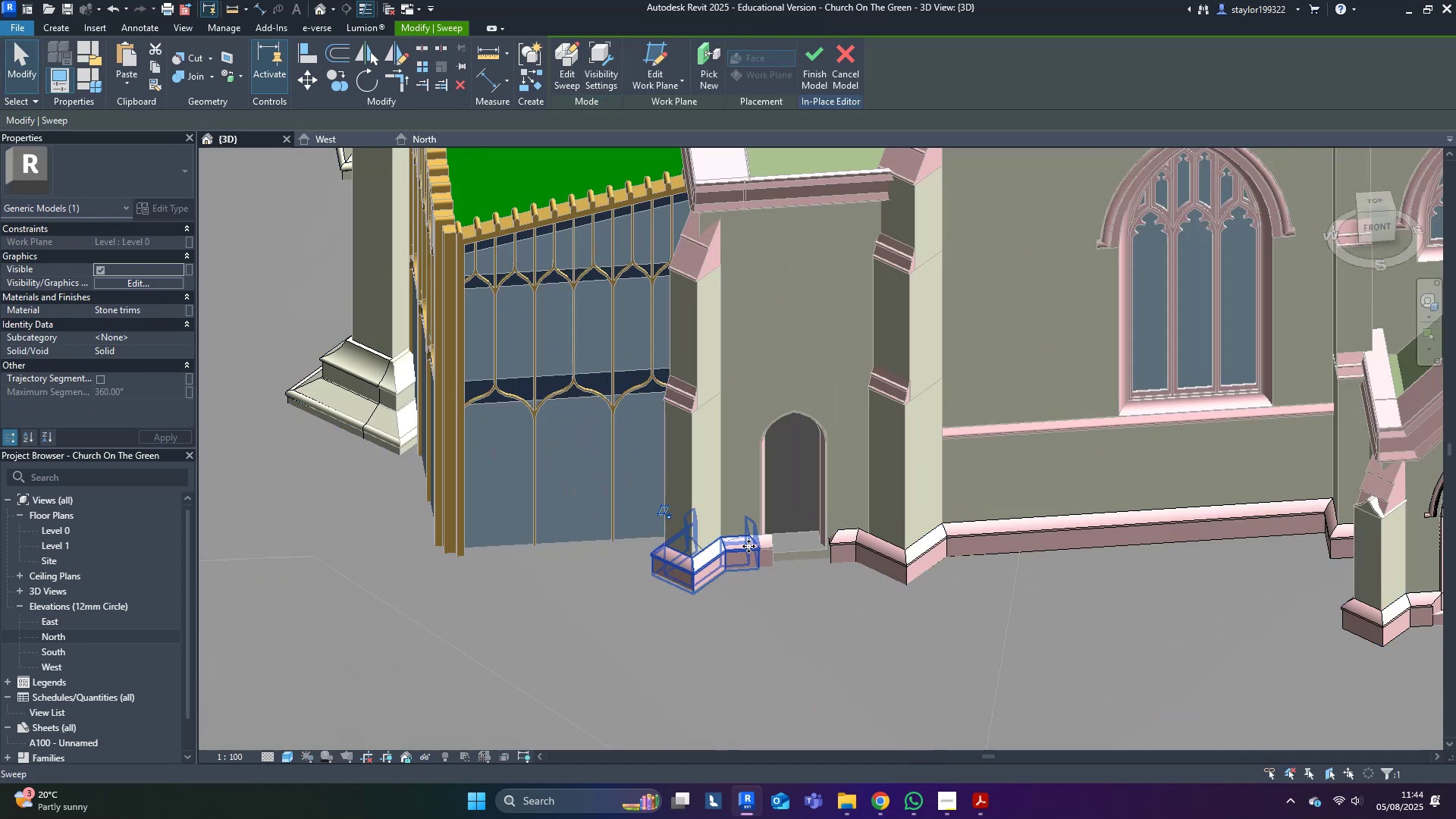 
key(Delete)
 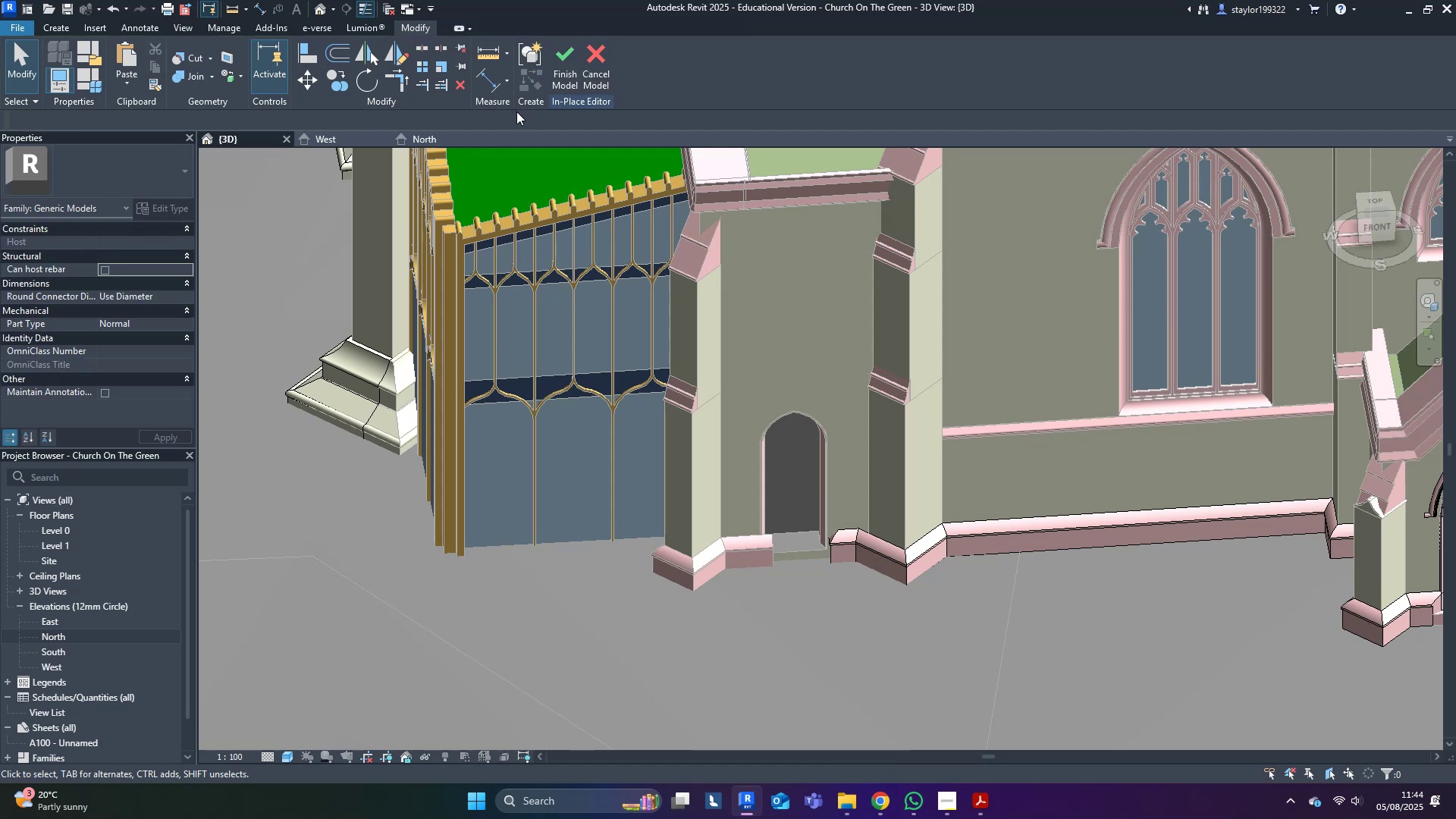 
left_click([571, 64])
 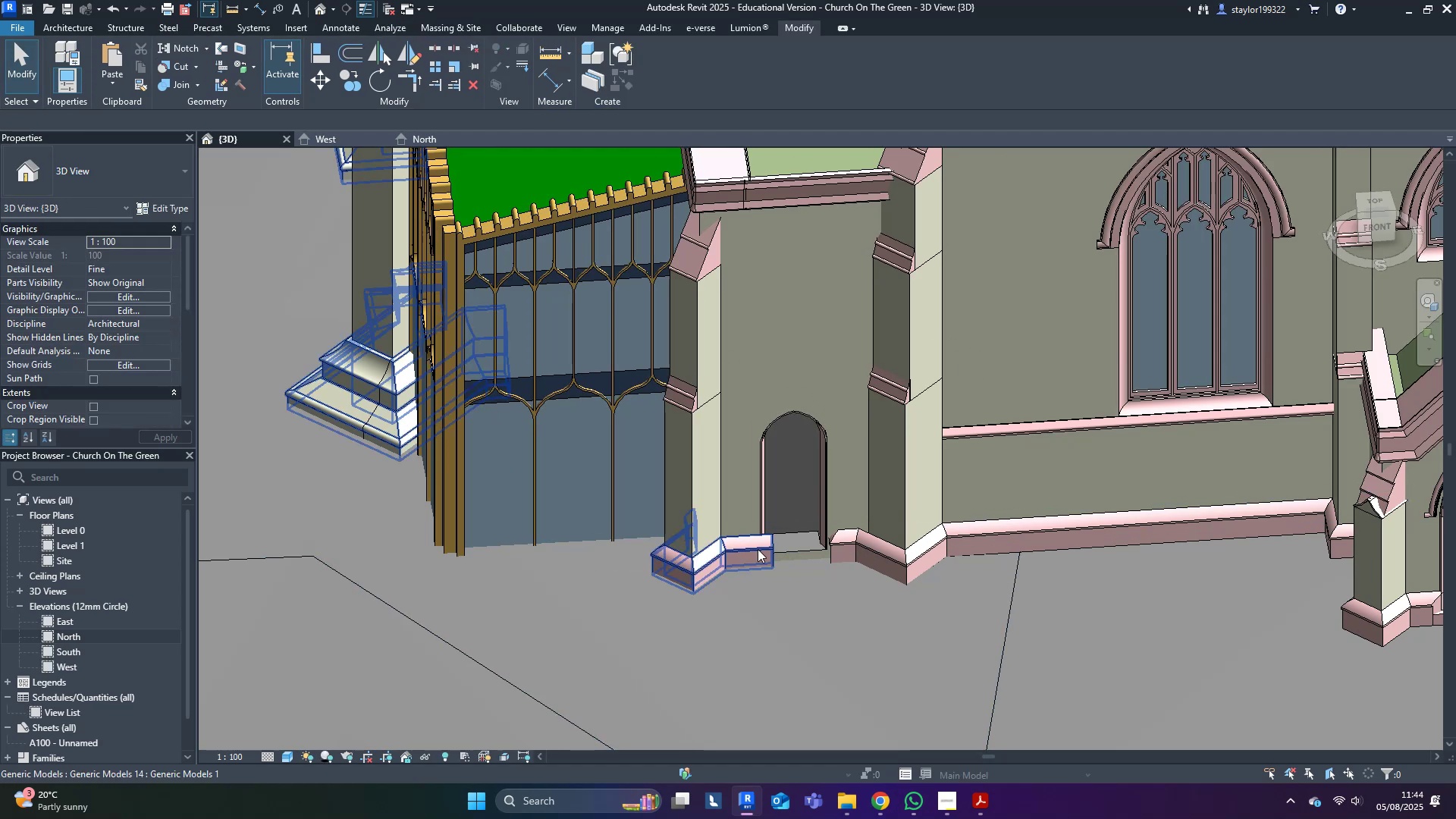 
left_click([758, 539])
 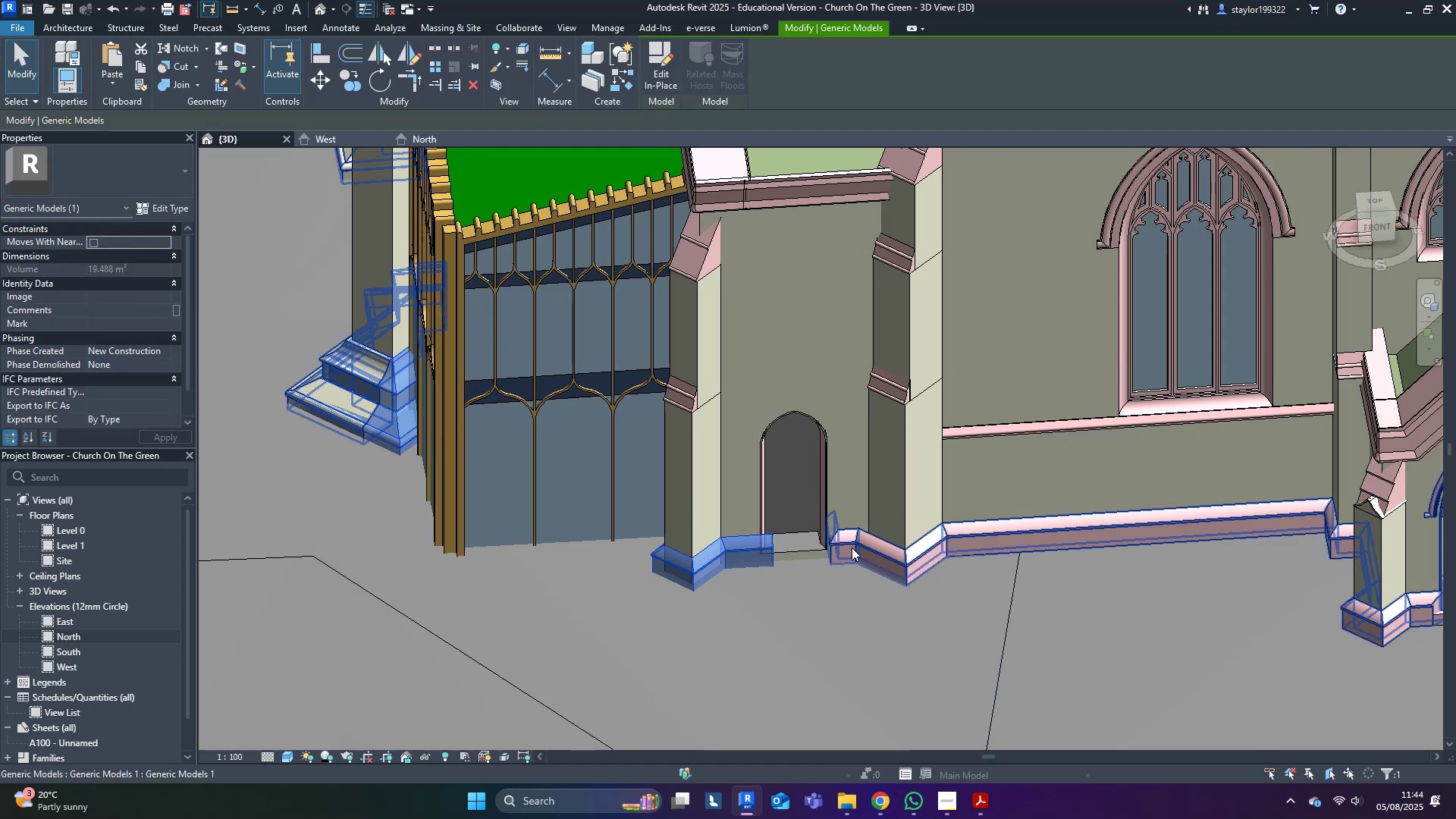 
double_click([851, 547])
 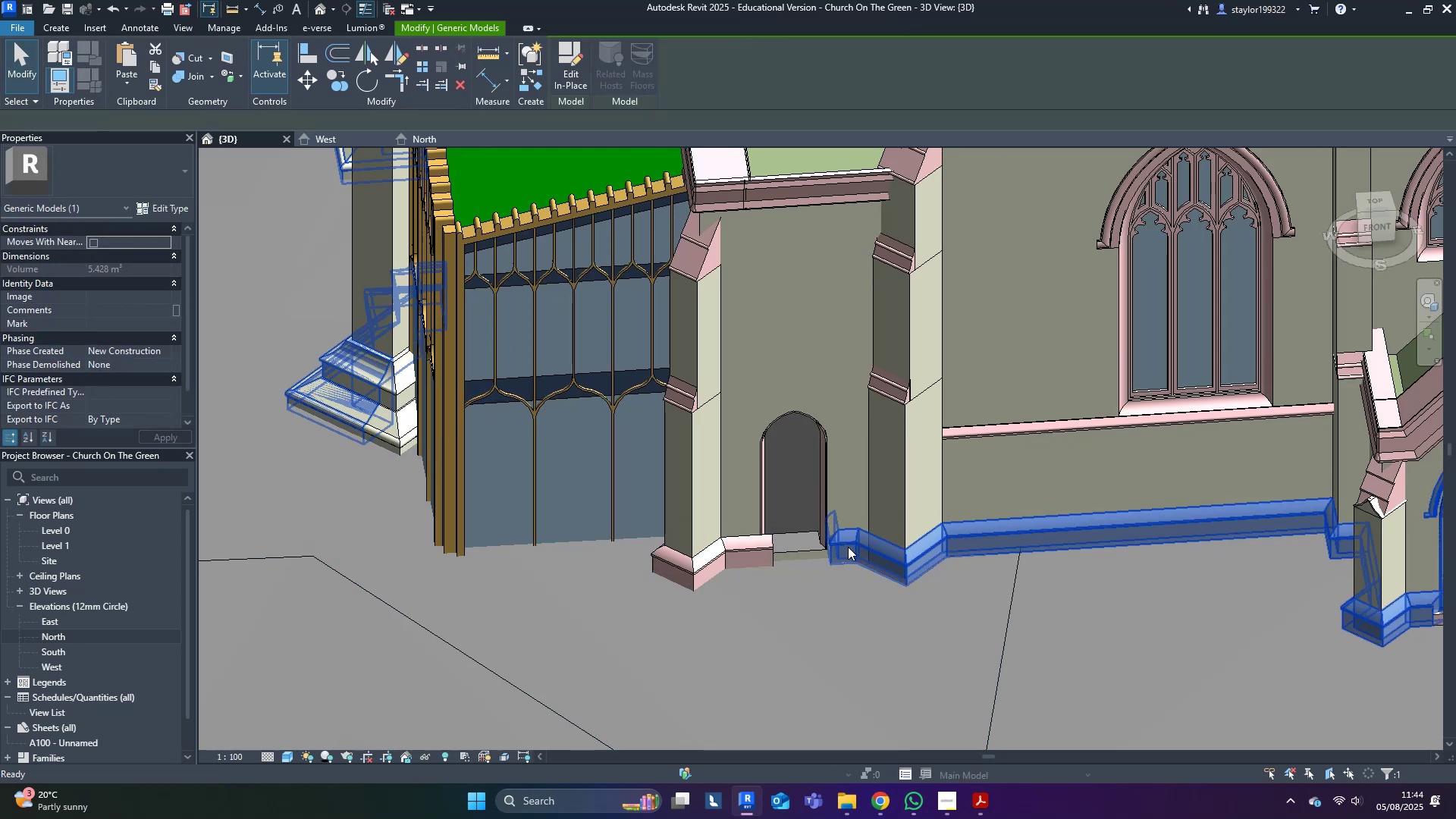 
scroll: coordinate [839, 549], scroll_direction: up, amount: 4.0
 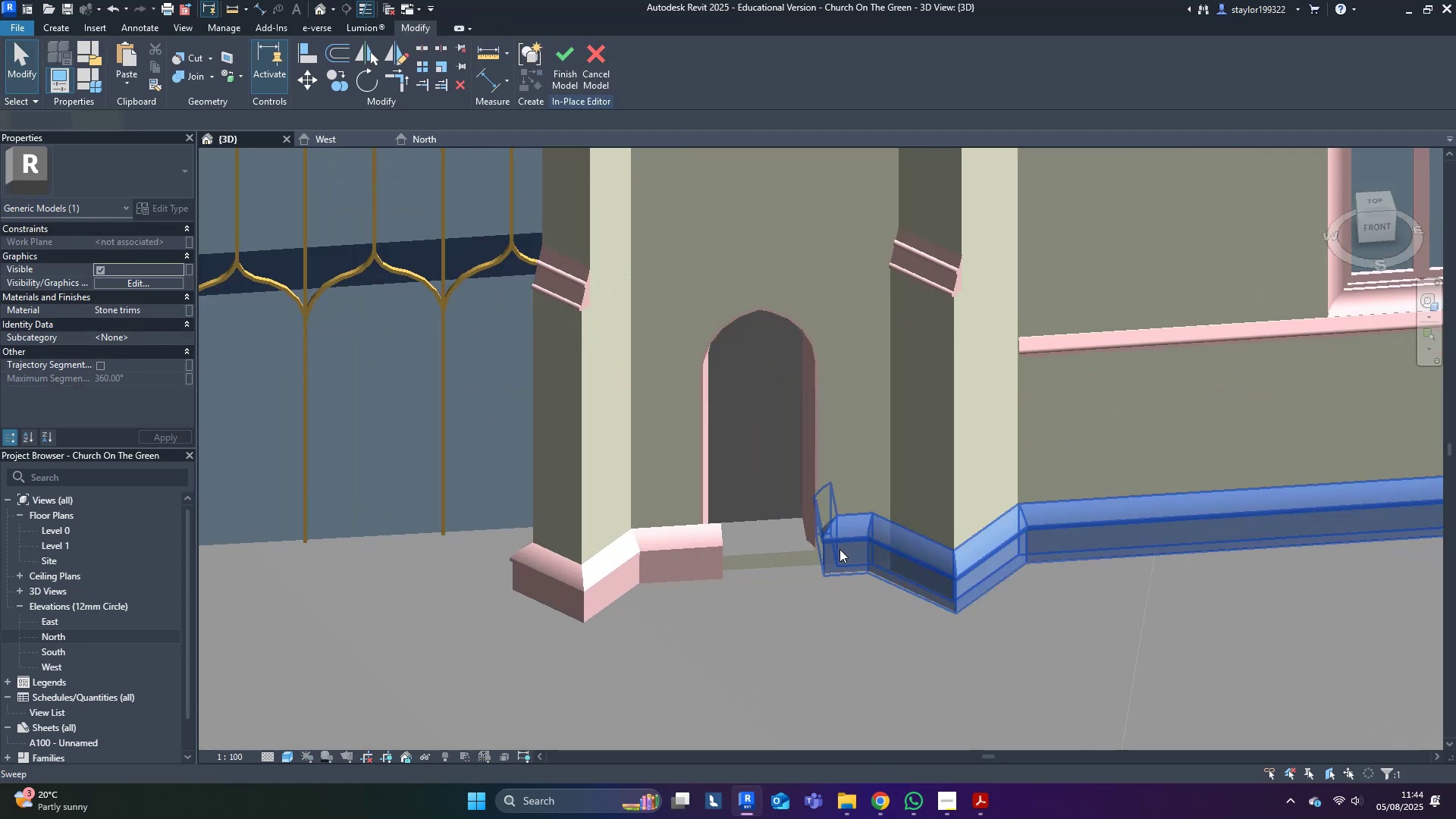 
double_click([839, 549])
 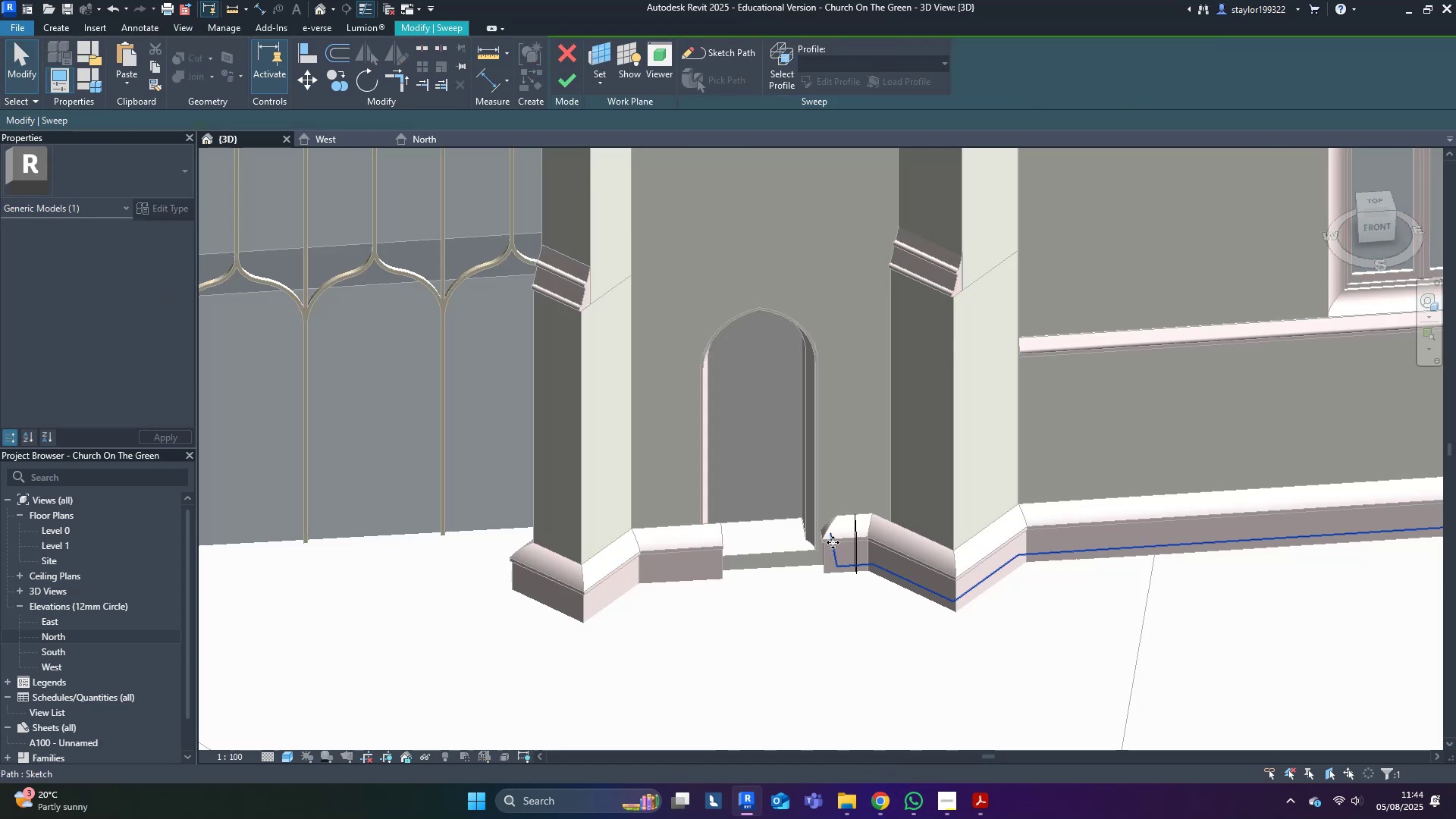 
double_click([833, 551])
 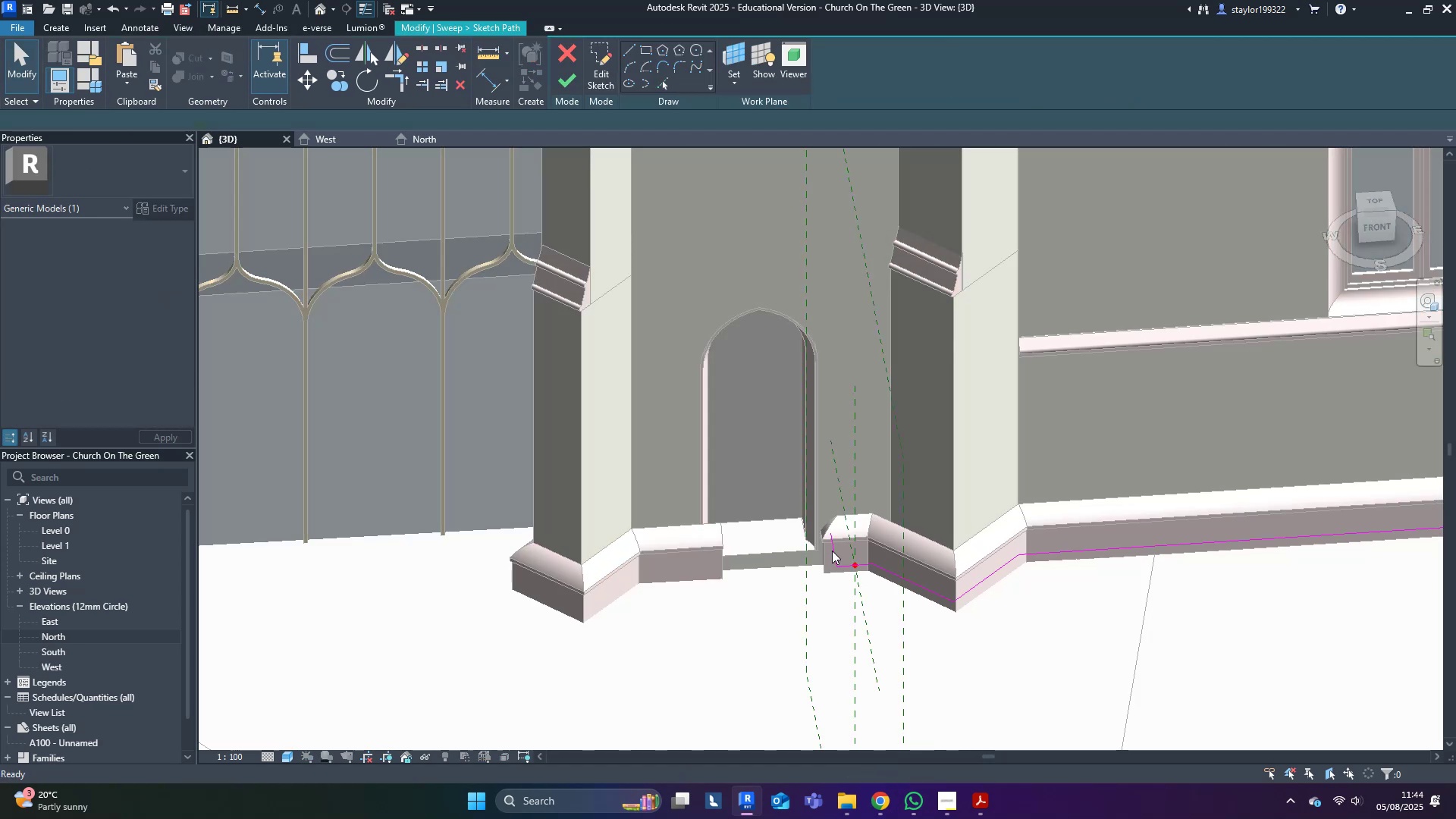 
triple_click([832, 551])
 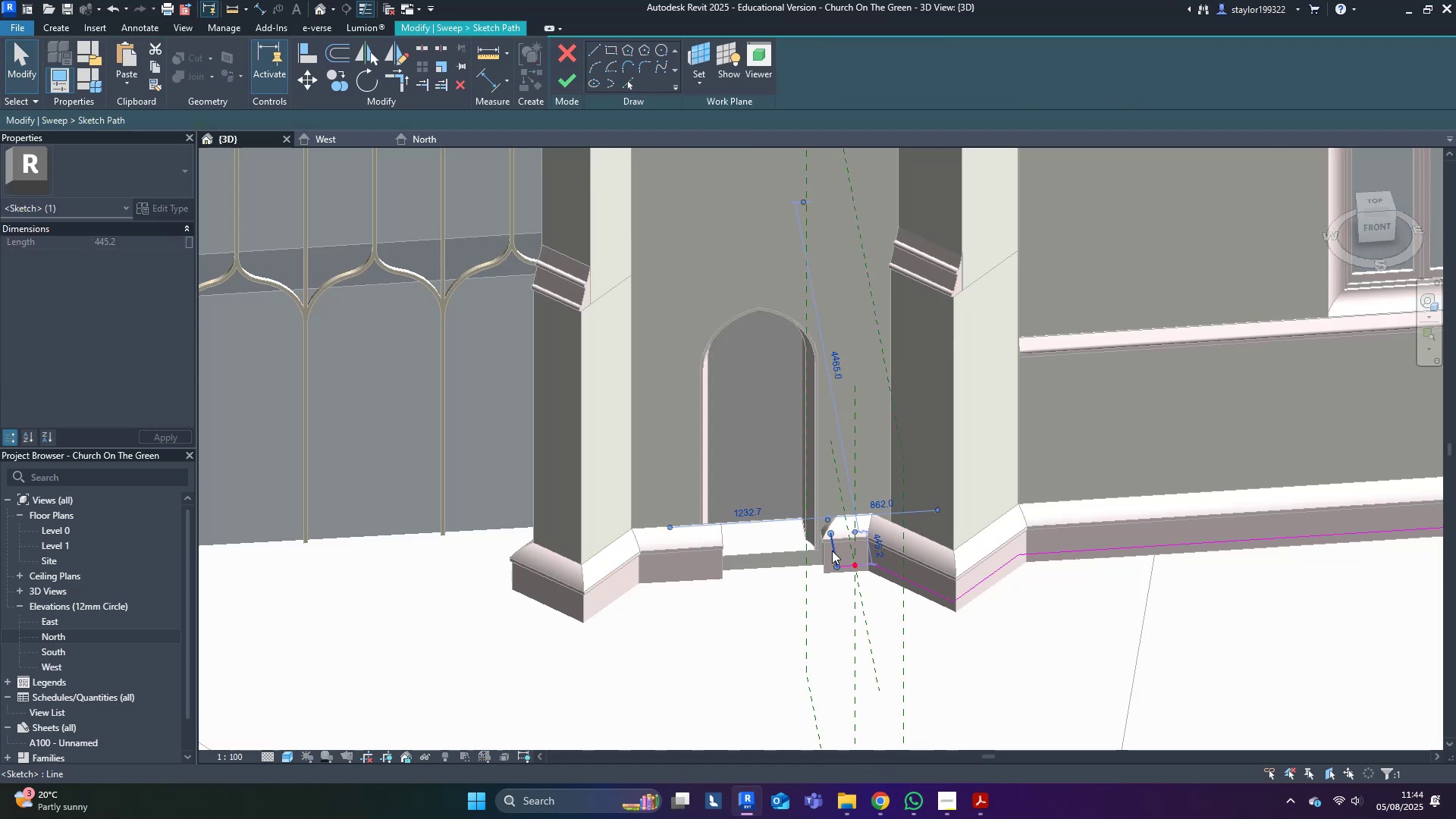 
hold_key(key=ArrowLeft, duration=0.89)
 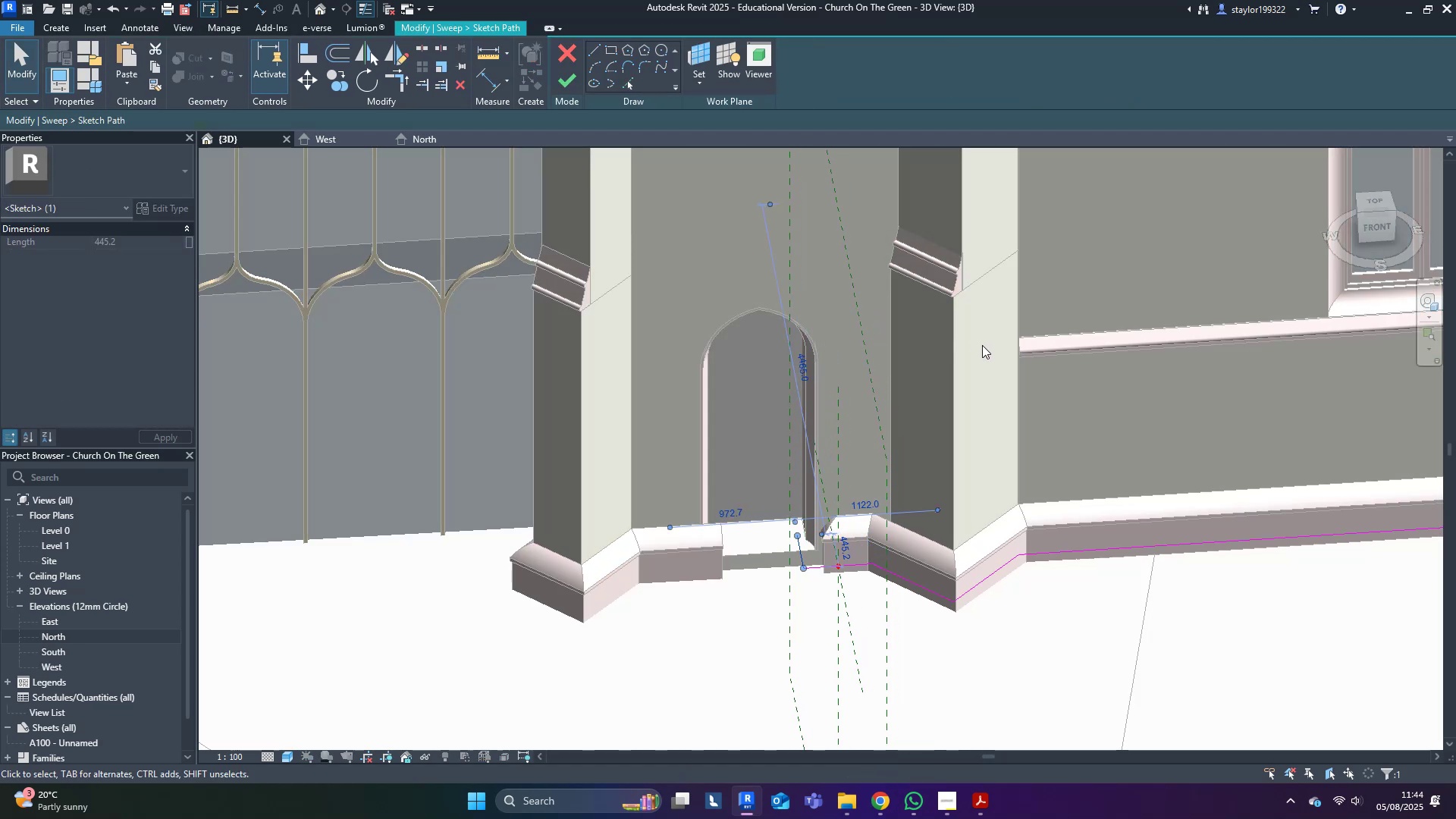 
key(ArrowLeft)
 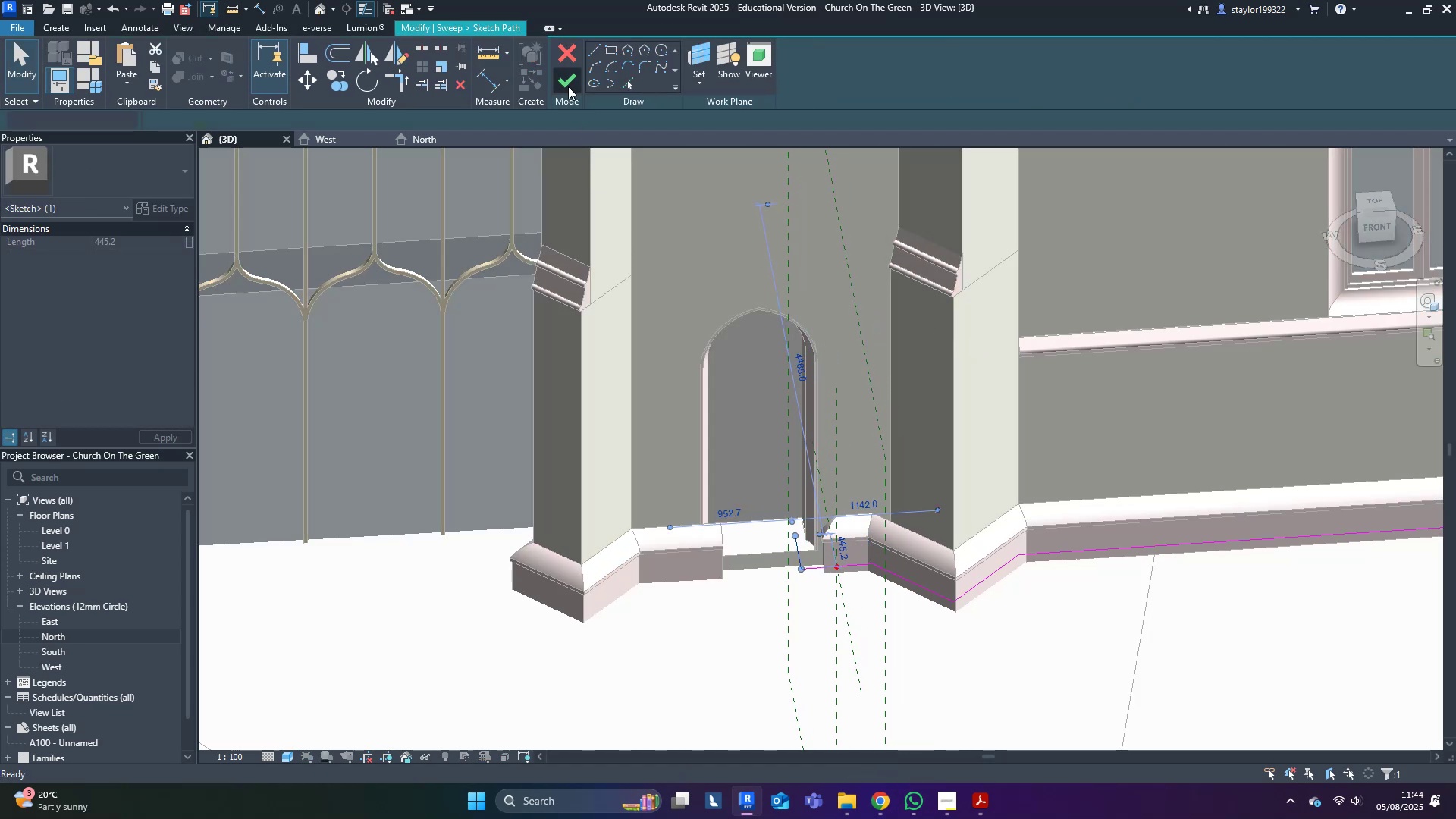 
left_click([723, 607])
 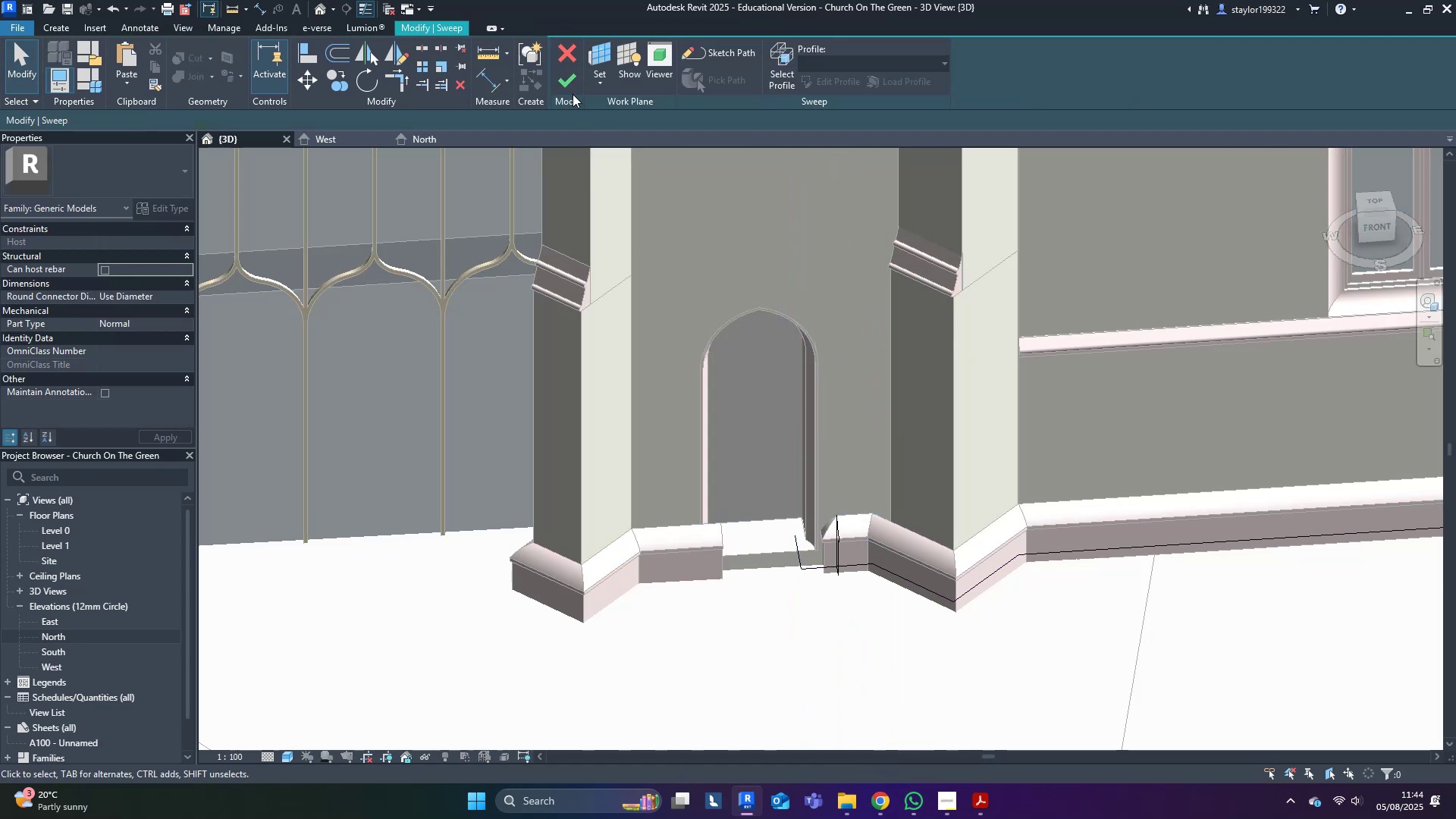 
left_click([566, 69])
 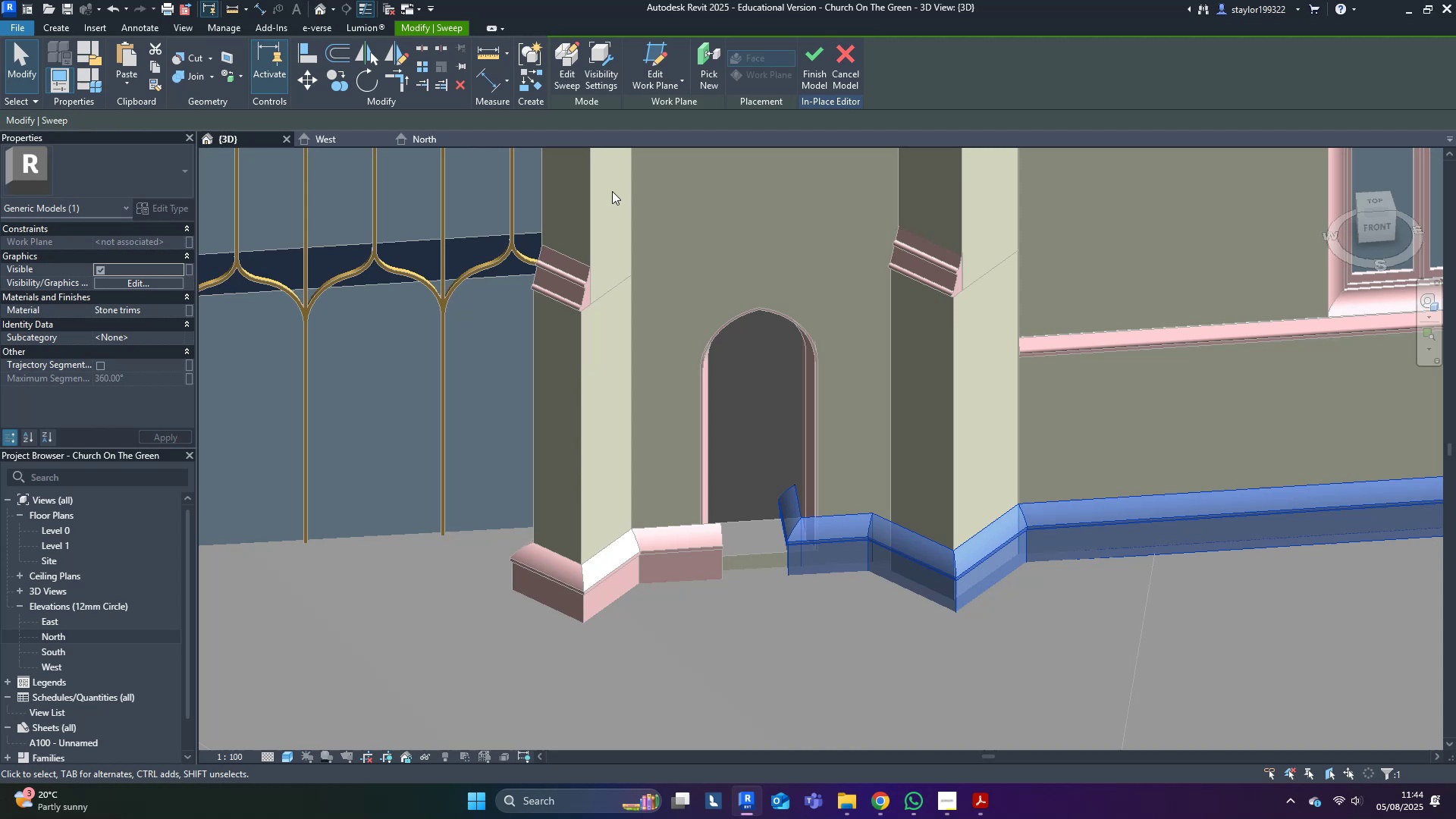 
left_click([561, 50])
 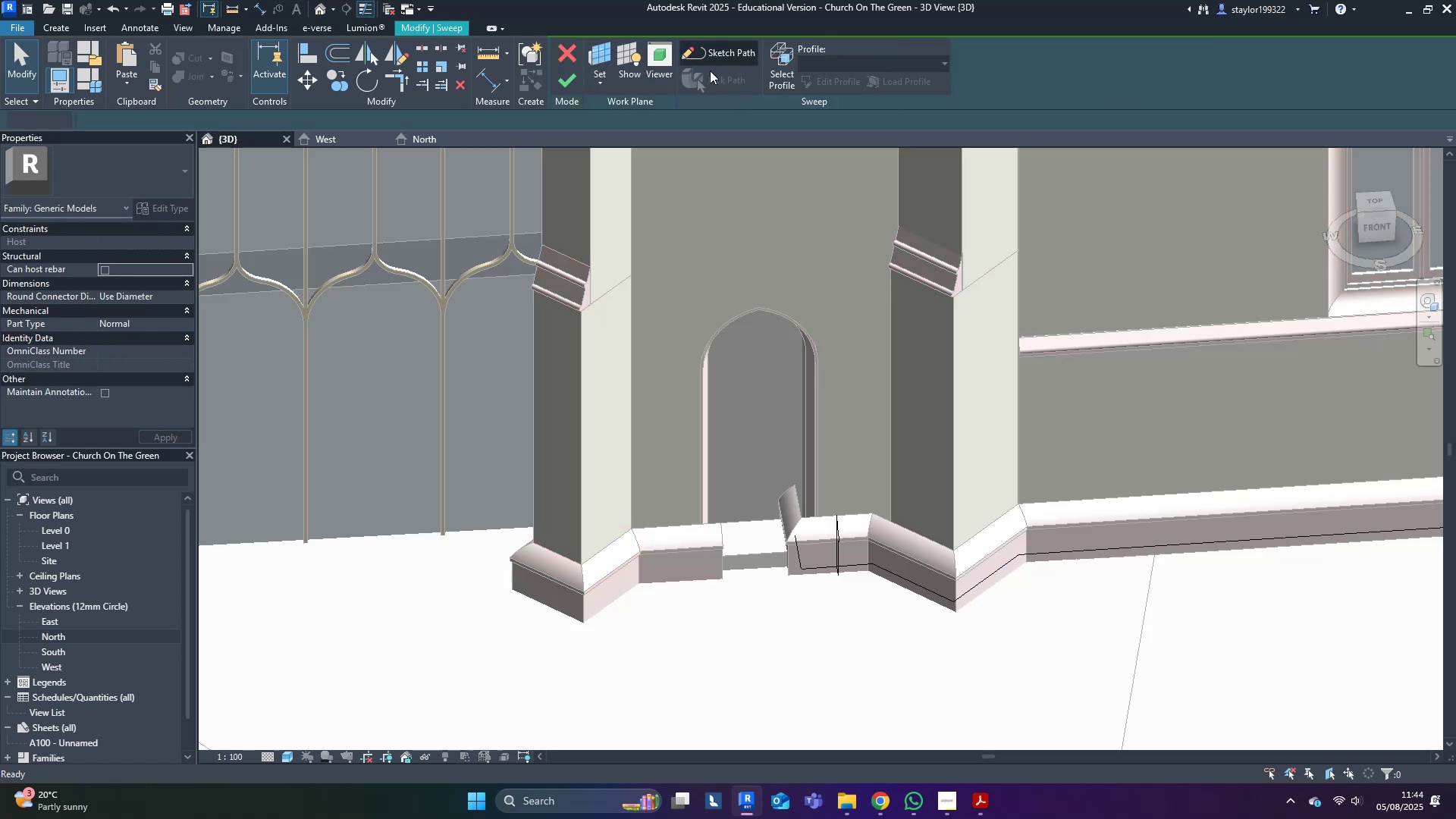 
left_click_drag(start_coordinate=[741, 478], to_coordinate=[827, 607])
 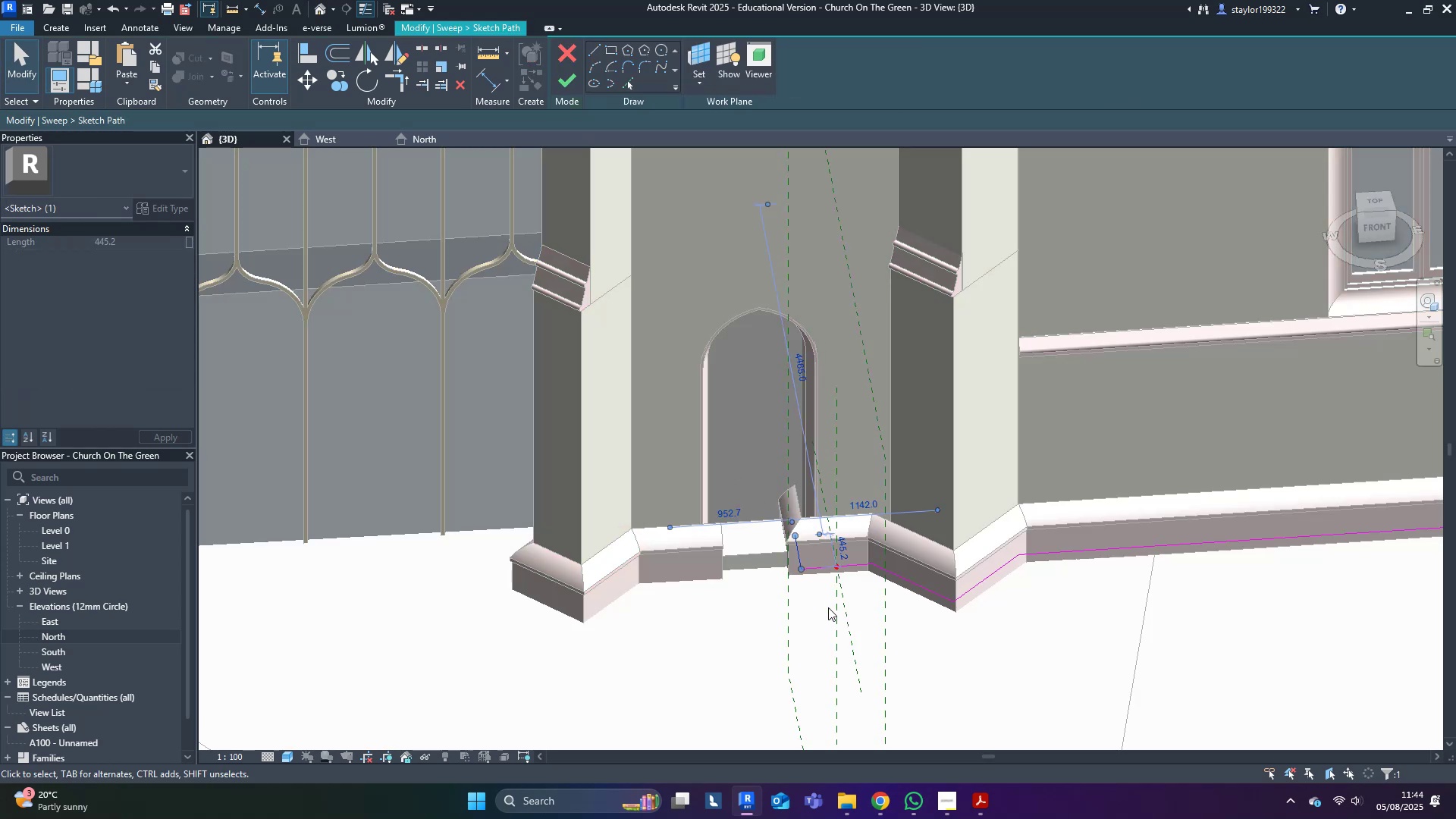 
key(Delete)
 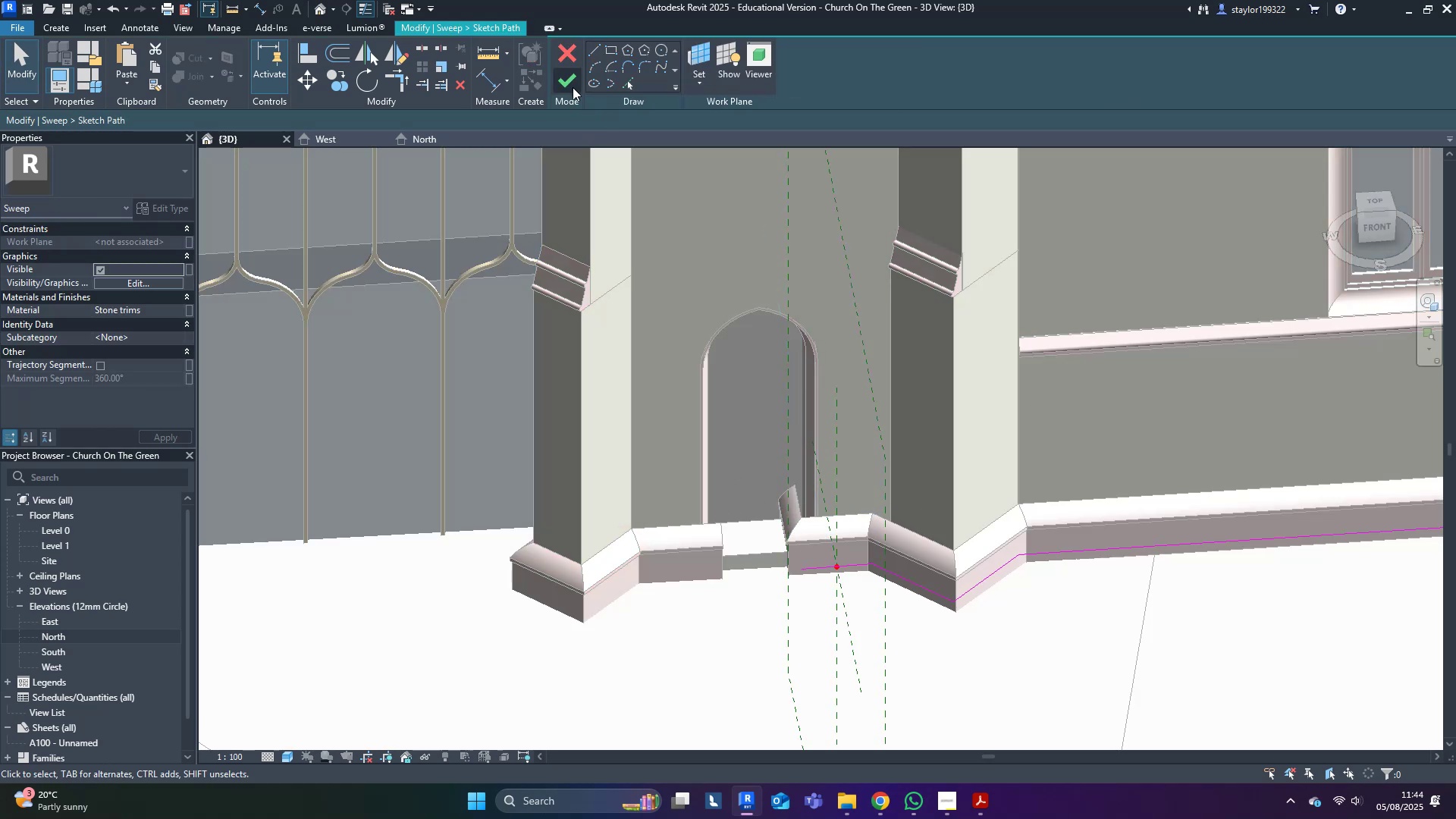 
double_click([572, 82])
 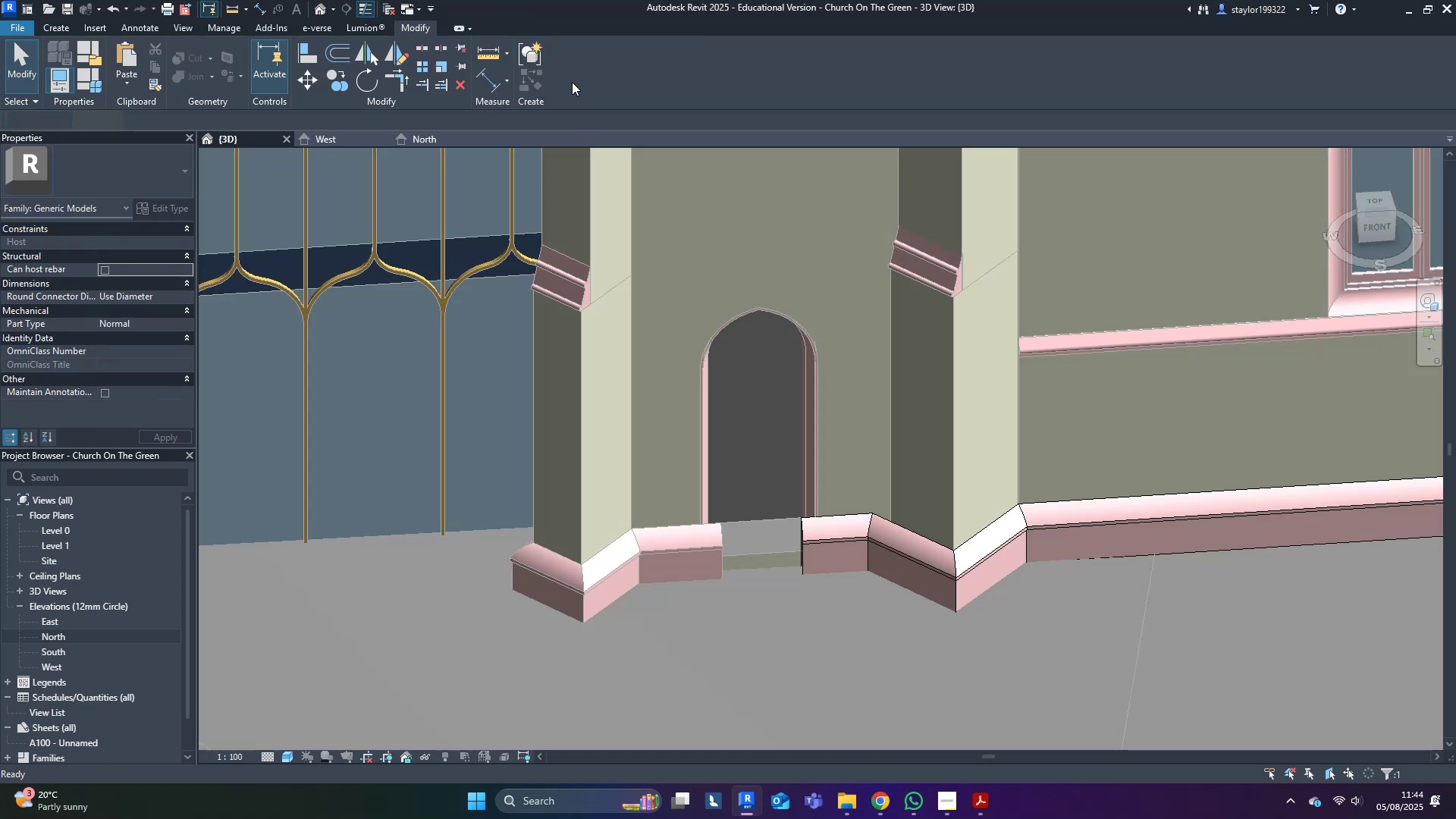 
key(Escape)
 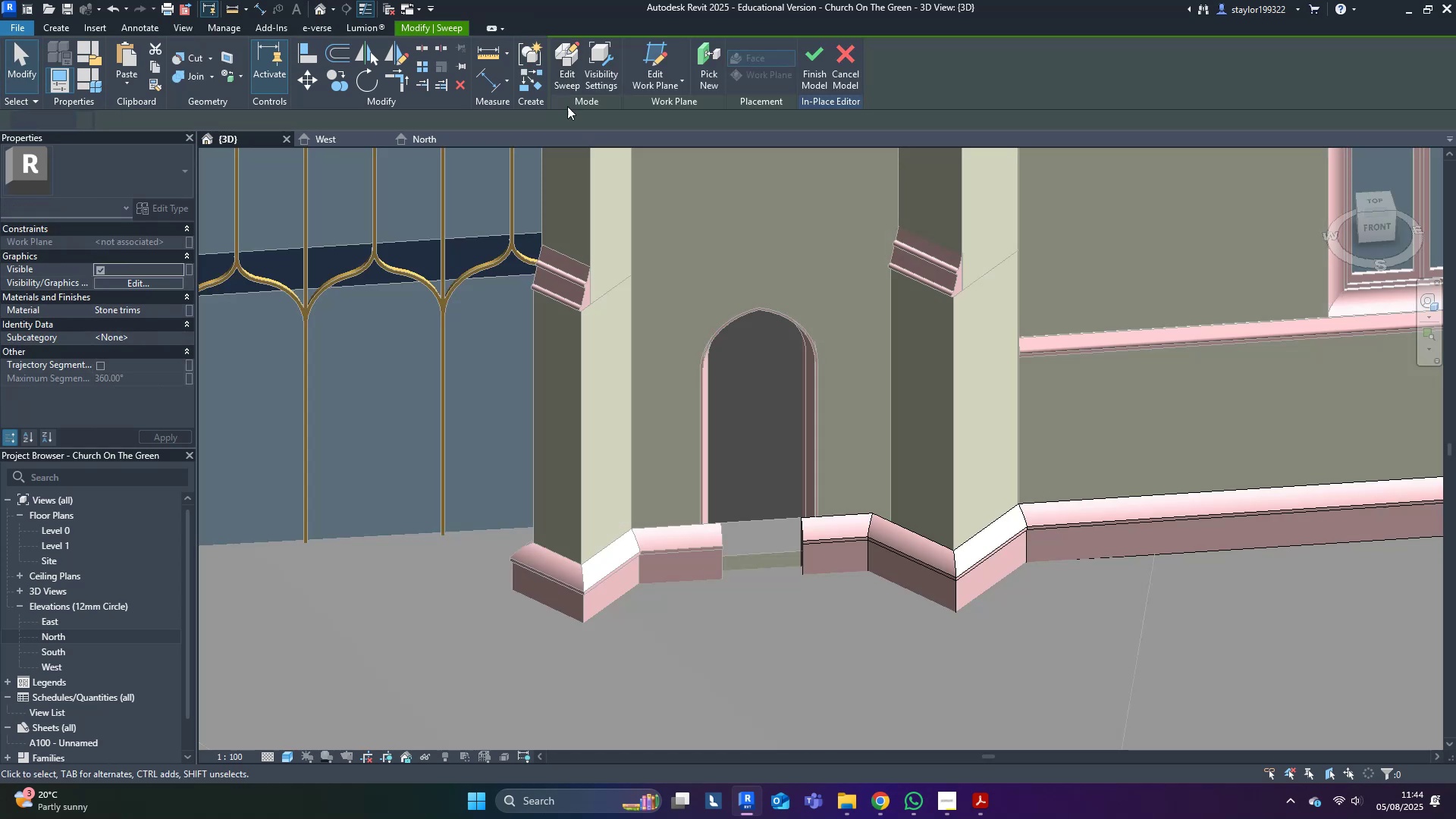 
left_click_drag(start_coordinate=[720, 482], to_coordinate=[726, 485])
 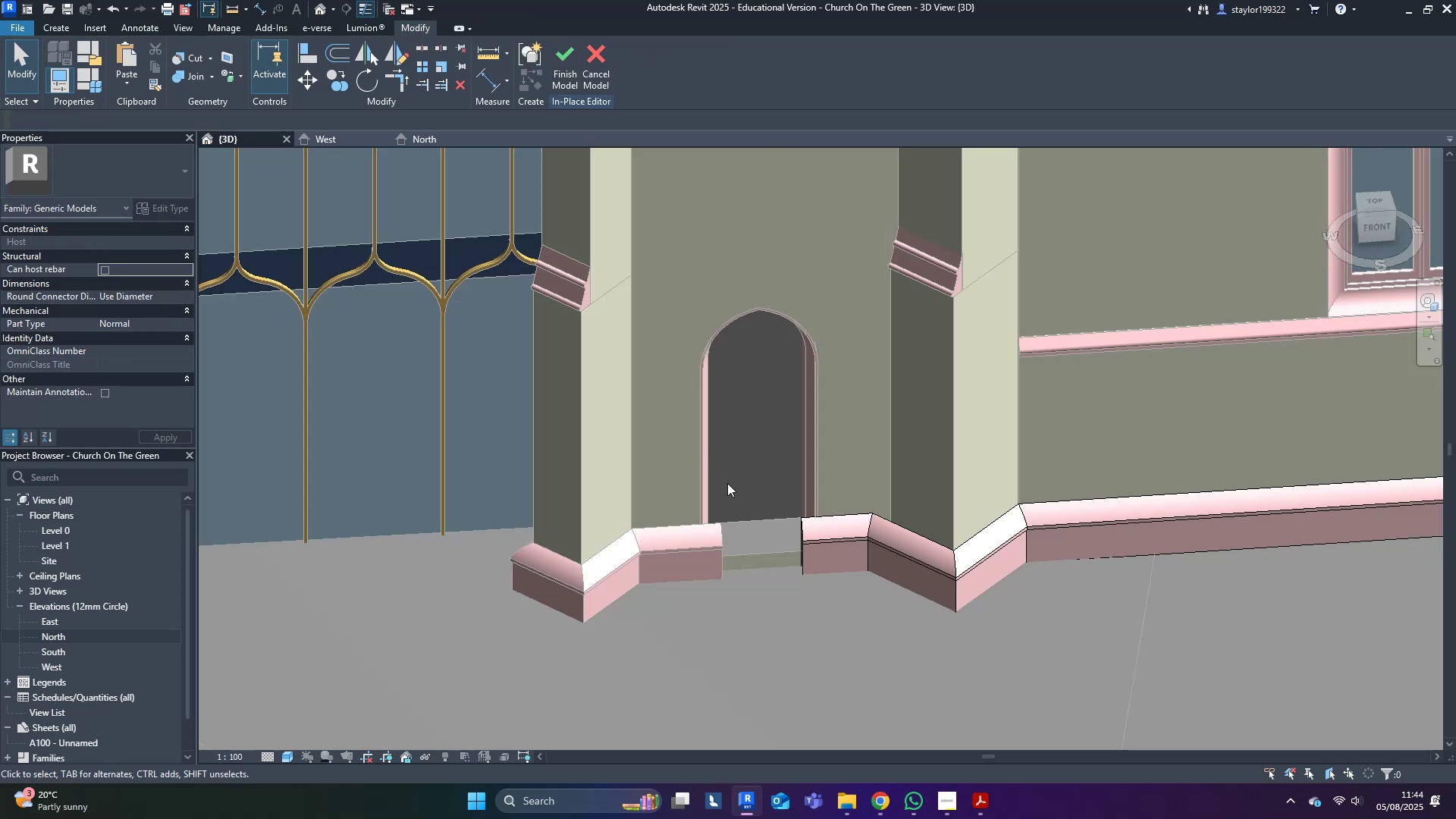 
scroll: coordinate [726, 483], scroll_direction: down, amount: 2.0
 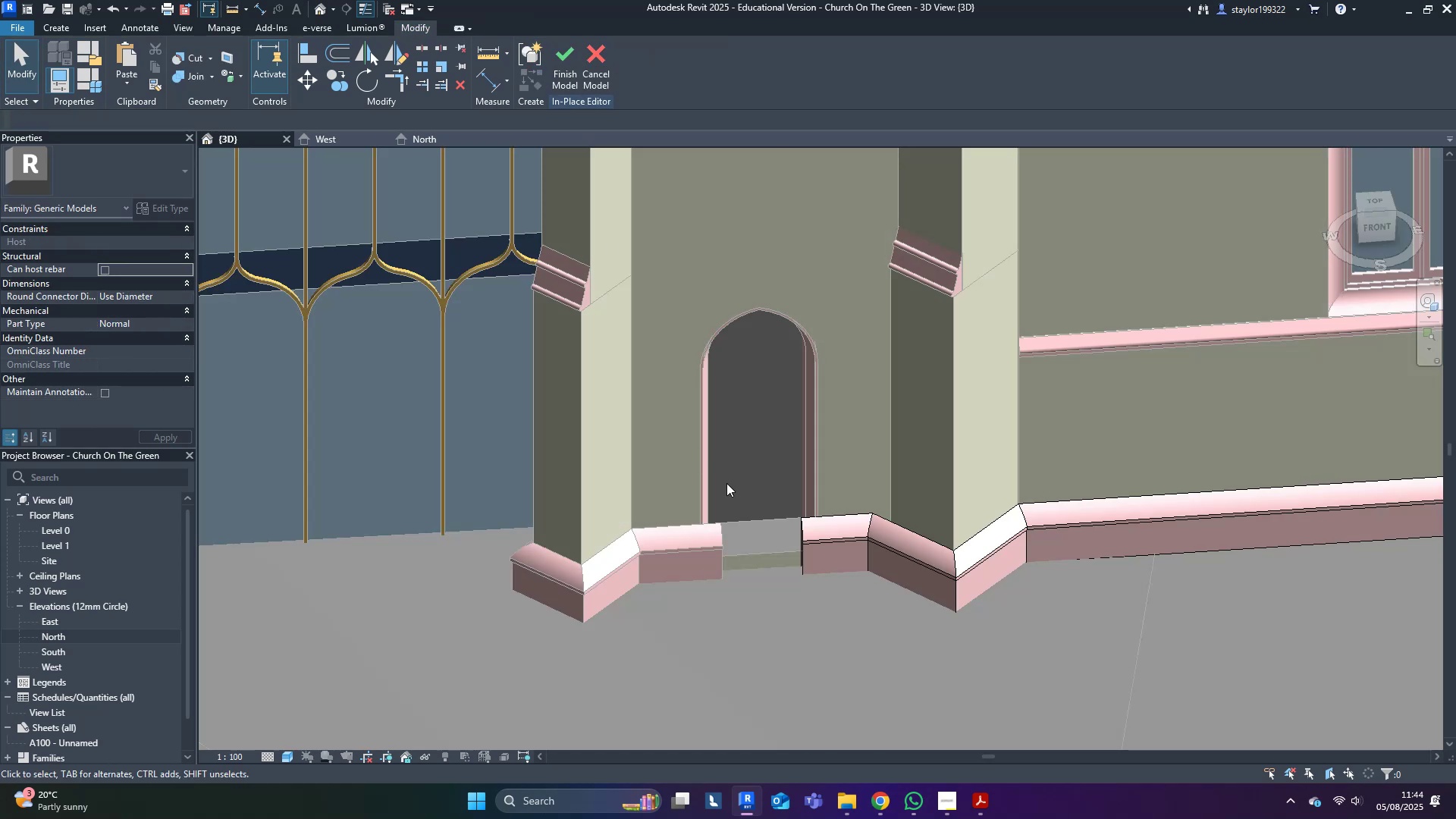 
key(Shift+ShiftLeft)
 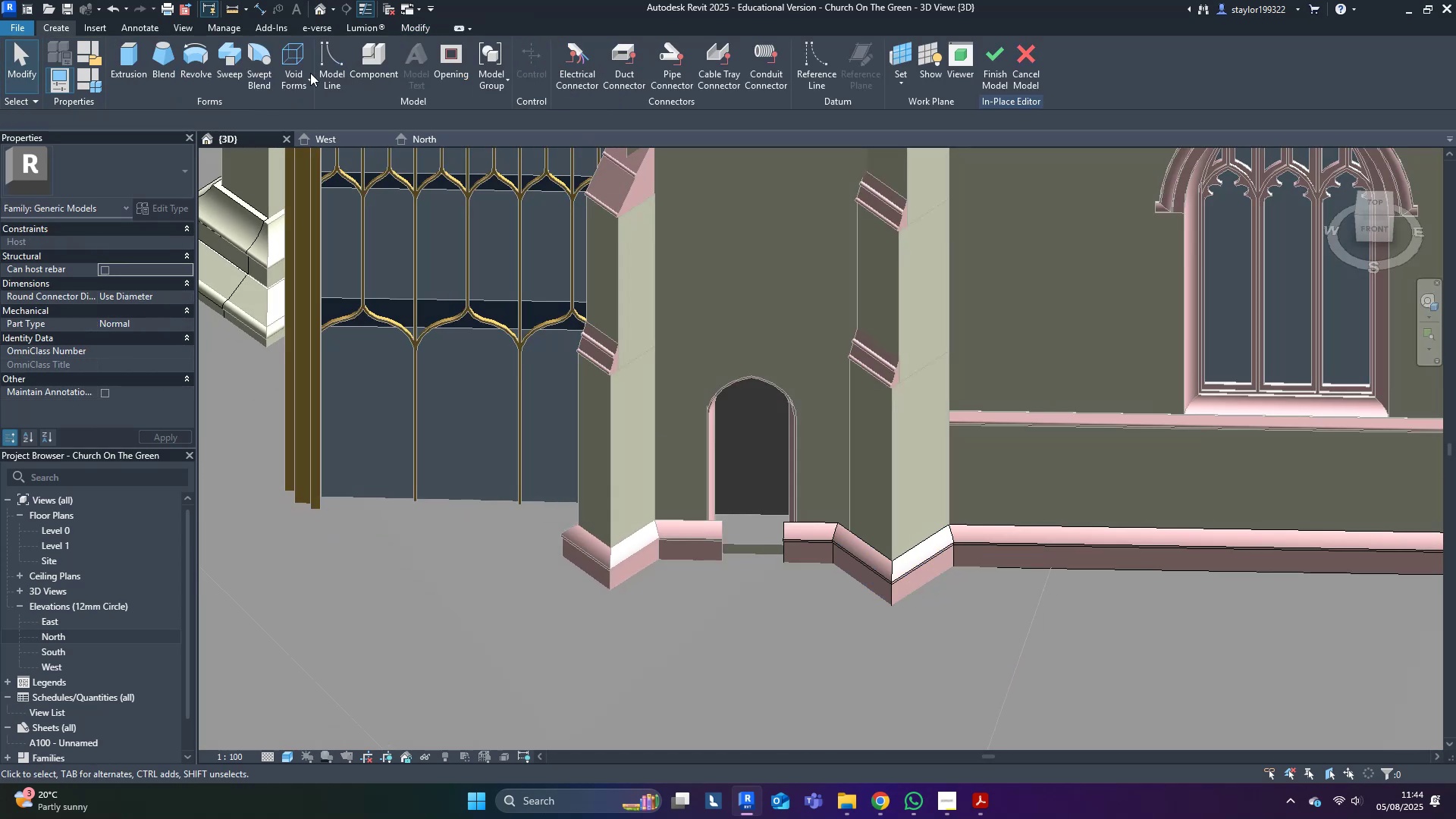 
double_click([306, 106])
 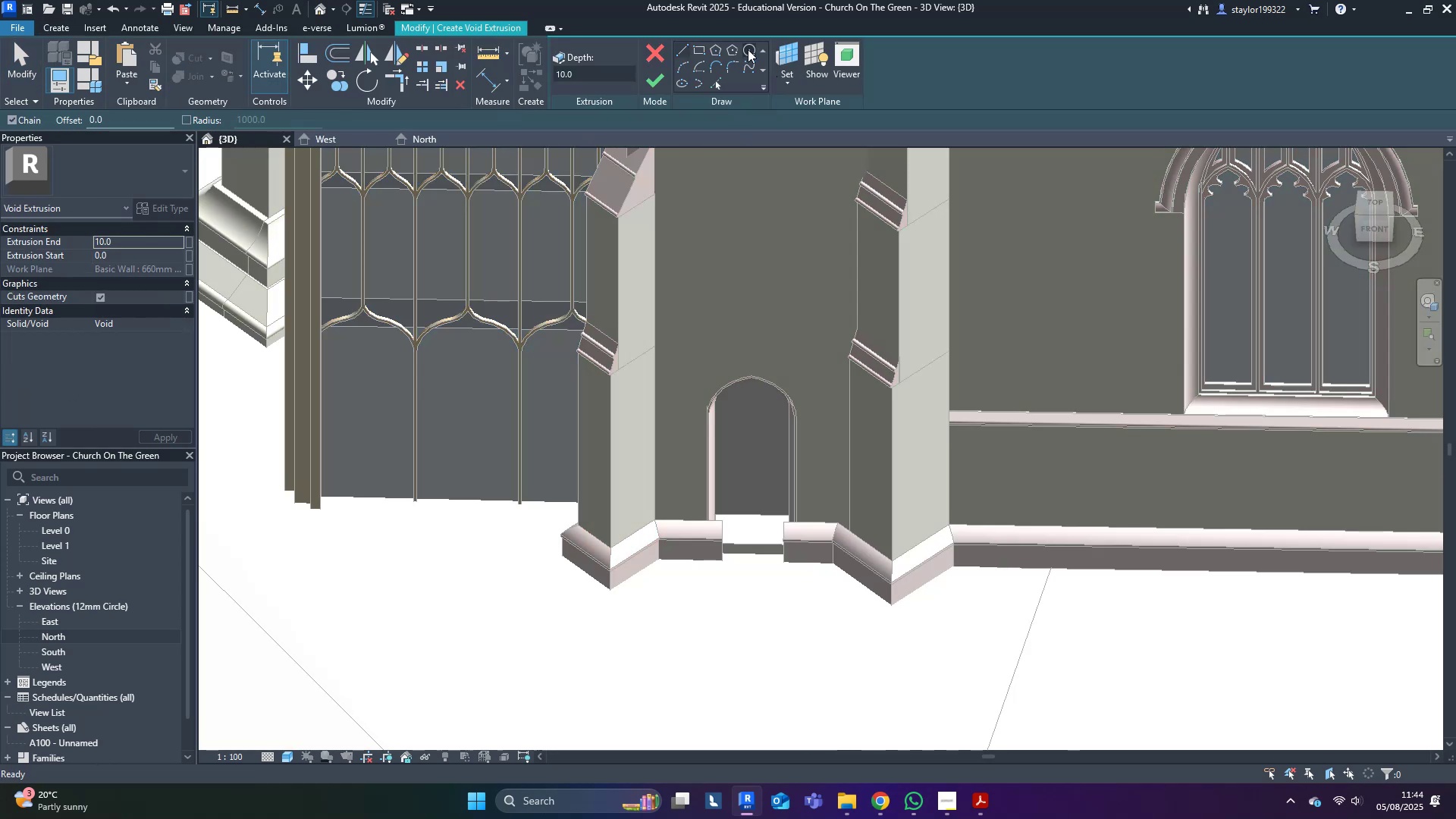 
left_click([774, 55])
 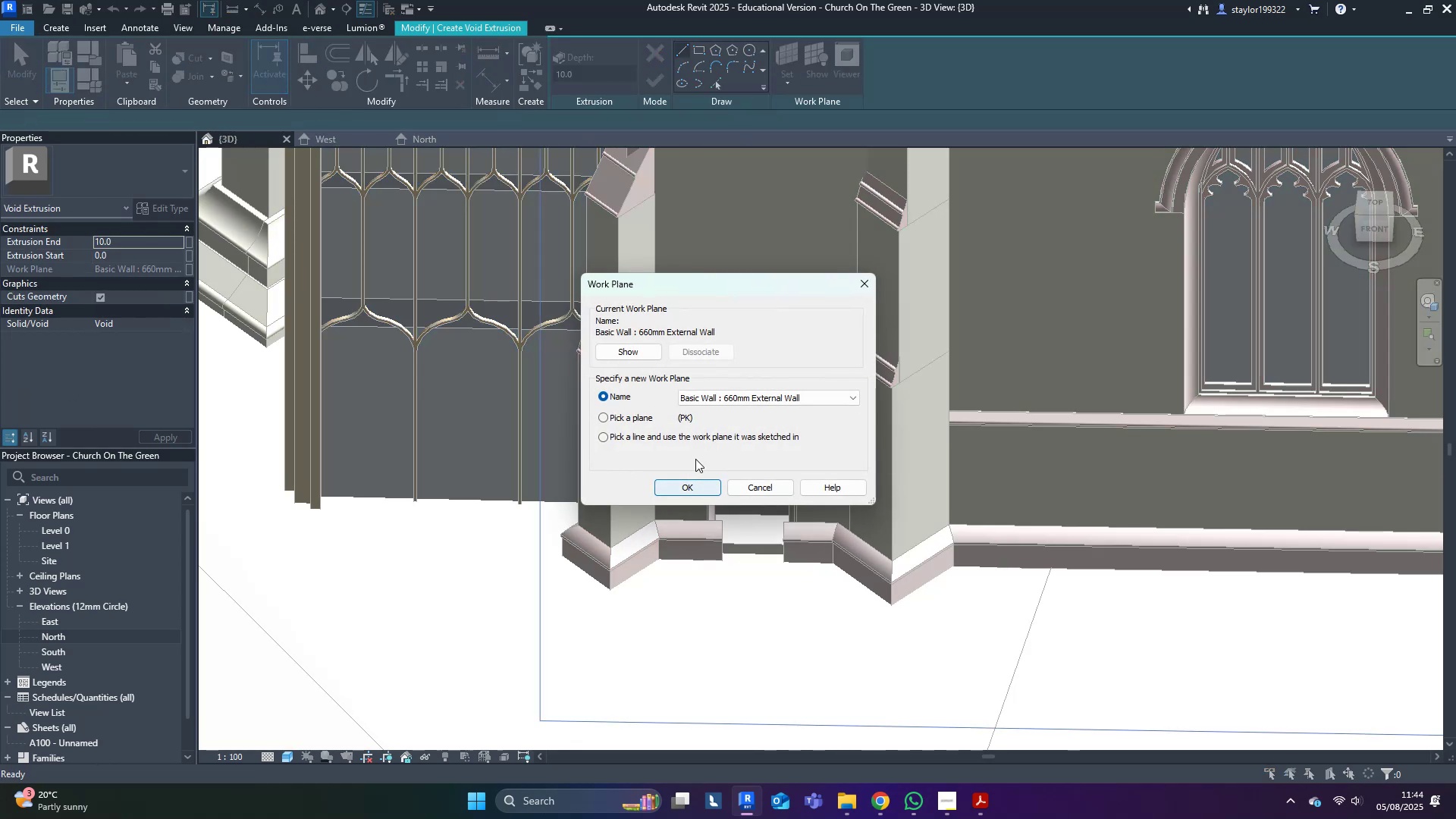 
left_click([638, 425])
 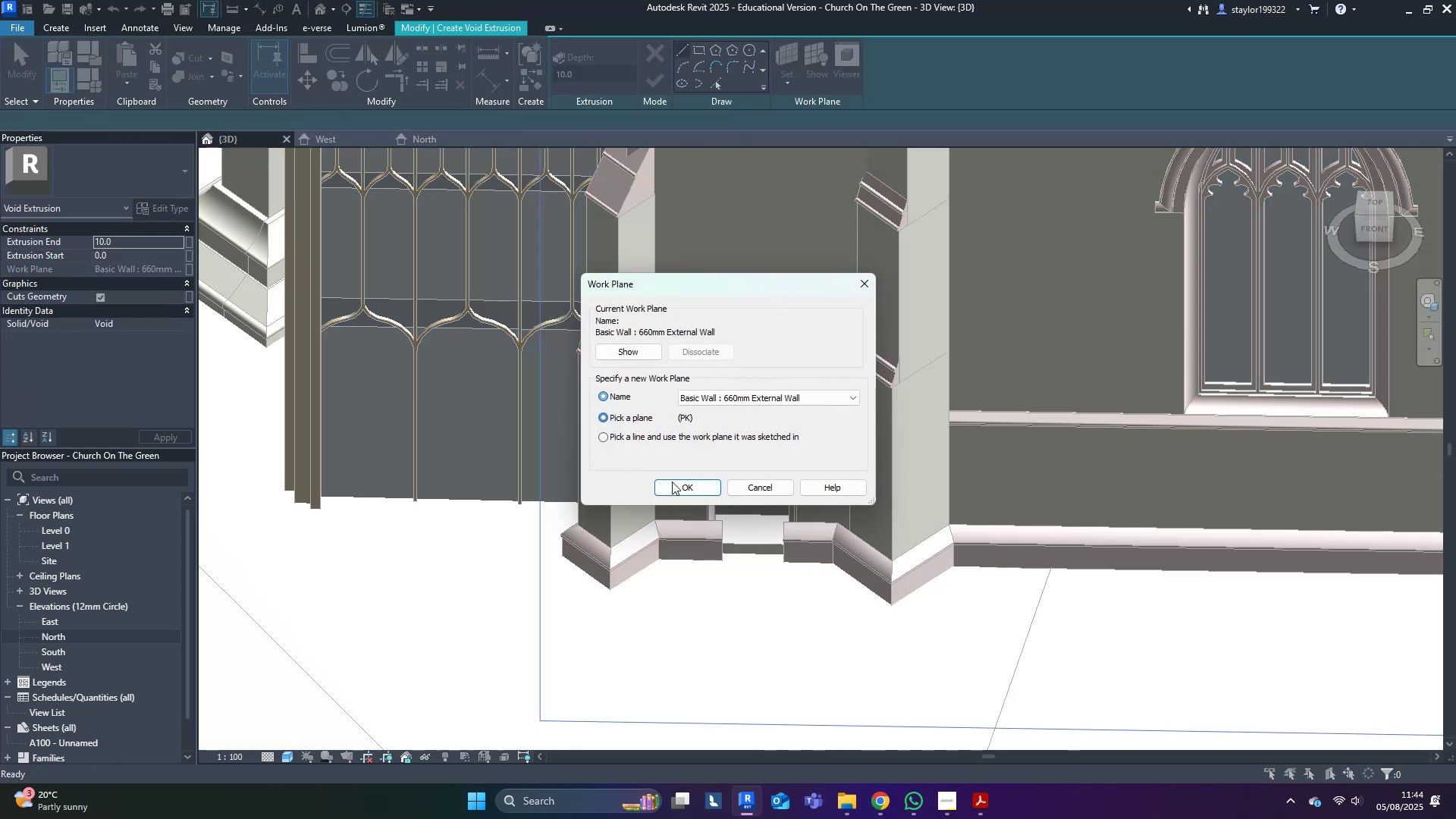 
triple_click([675, 492])
 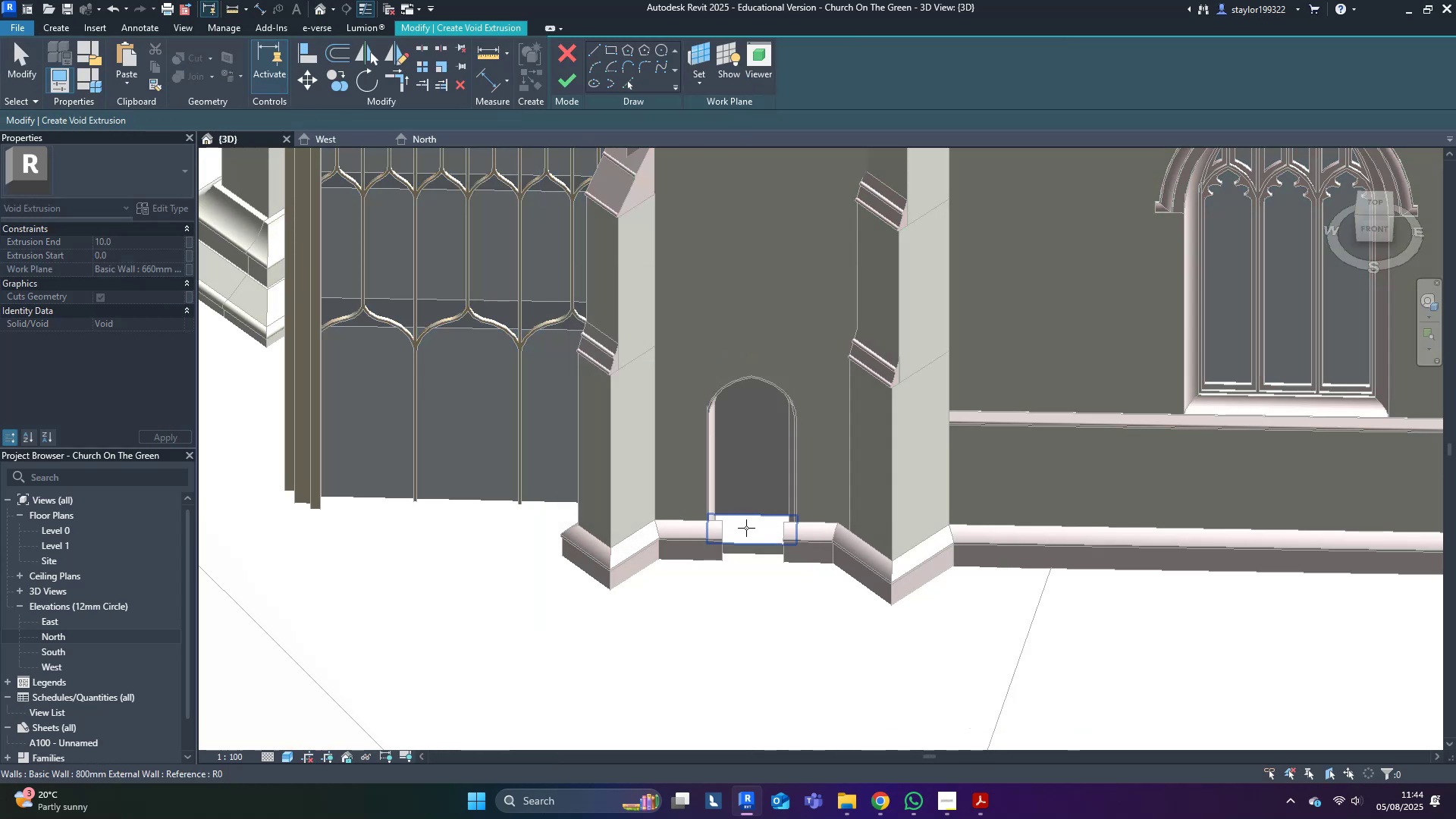 
left_click([746, 528])
 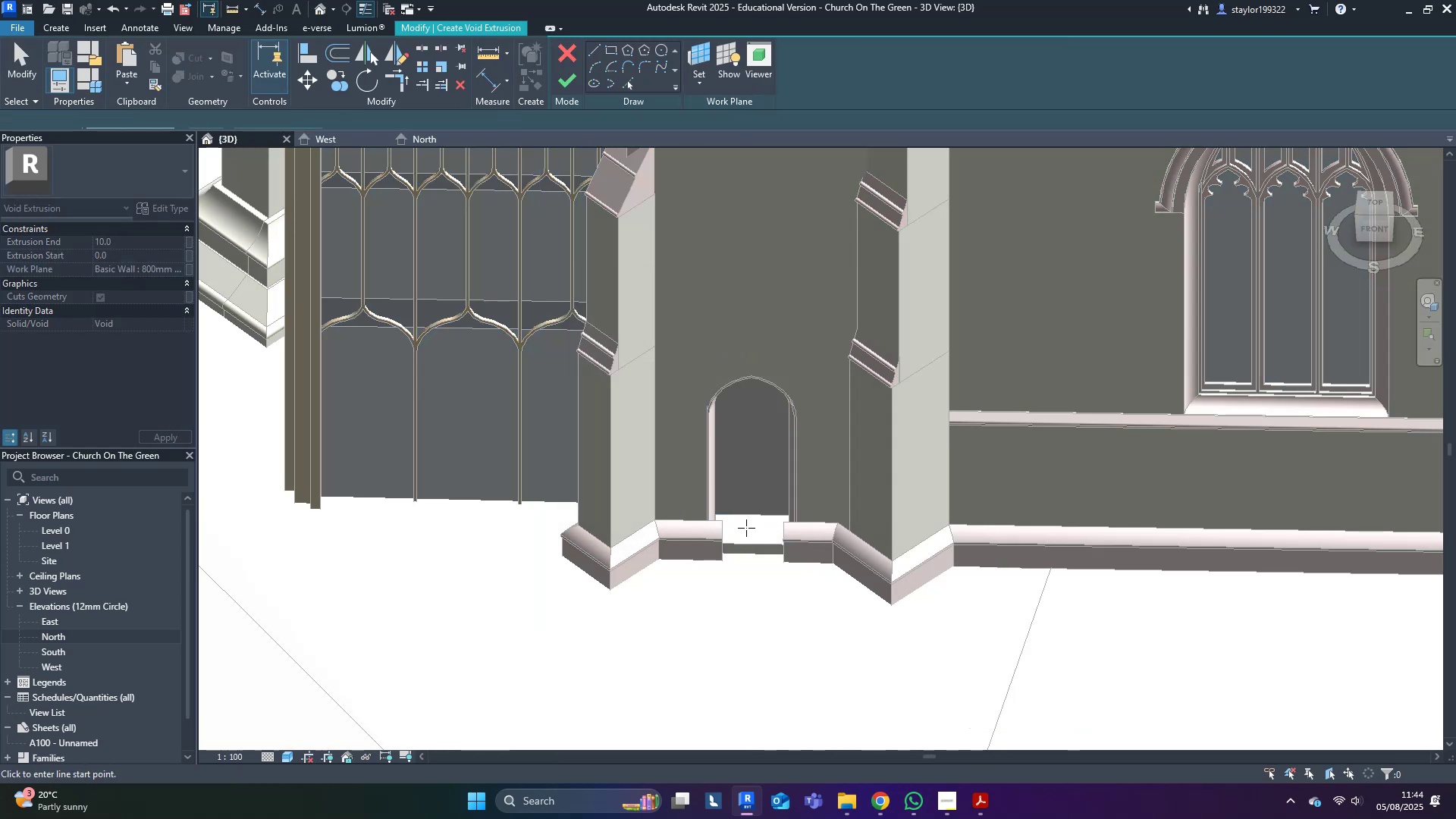 
scroll: coordinate [757, 502], scroll_direction: up, amount: 5.0
 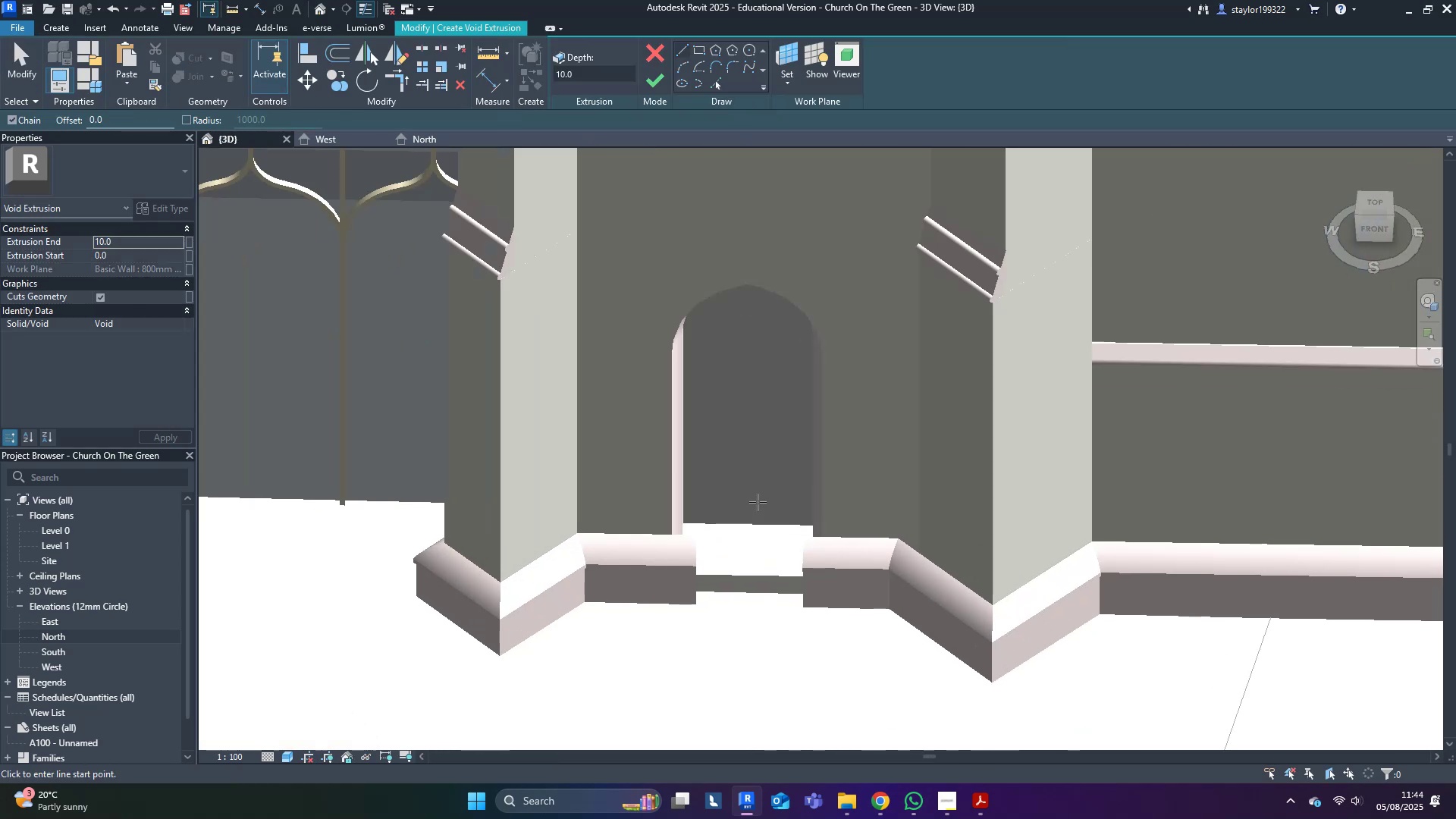 
key(Shift+ShiftLeft)
 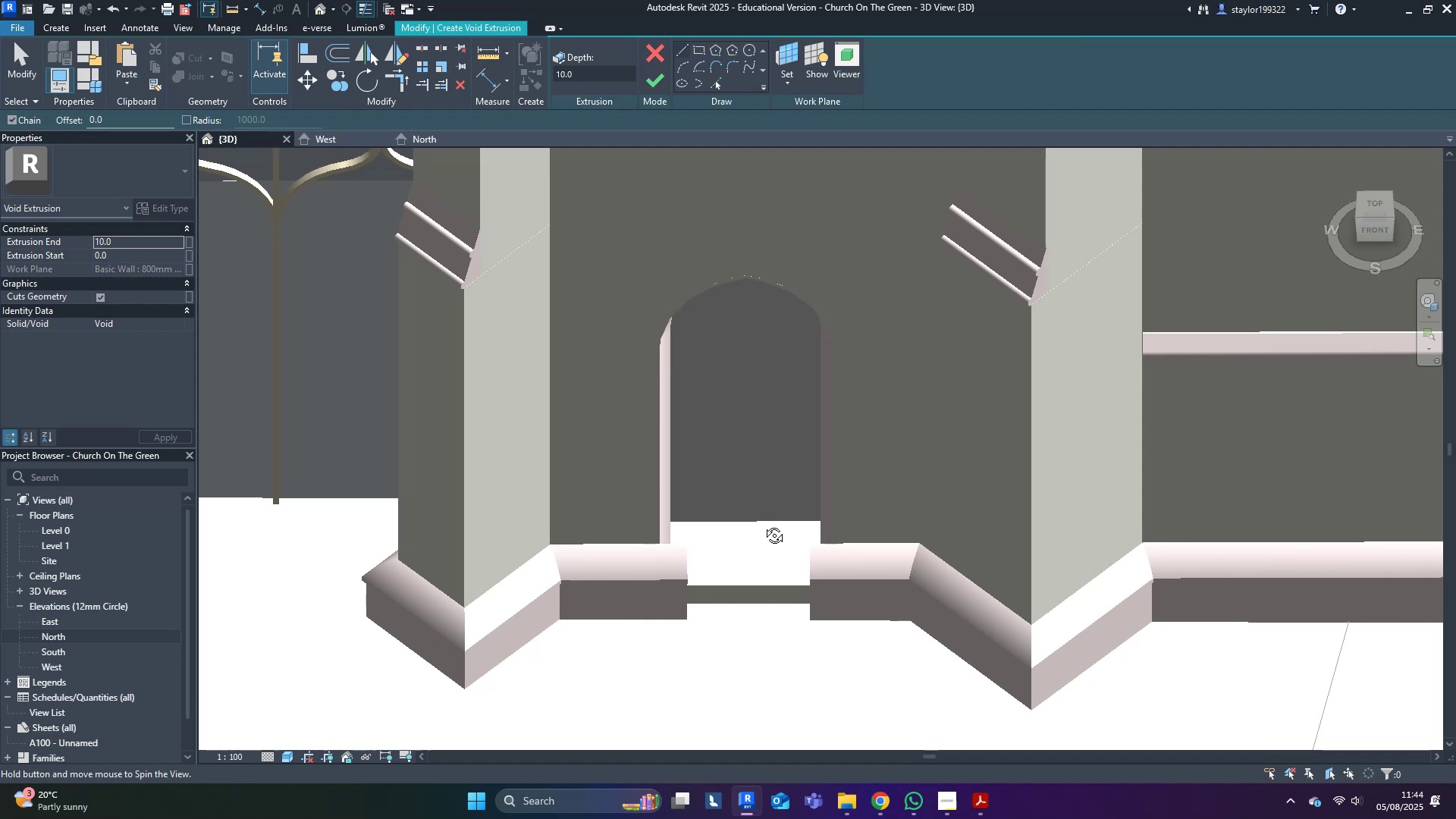 
scroll: coordinate [714, 469], scroll_direction: up, amount: 4.0
 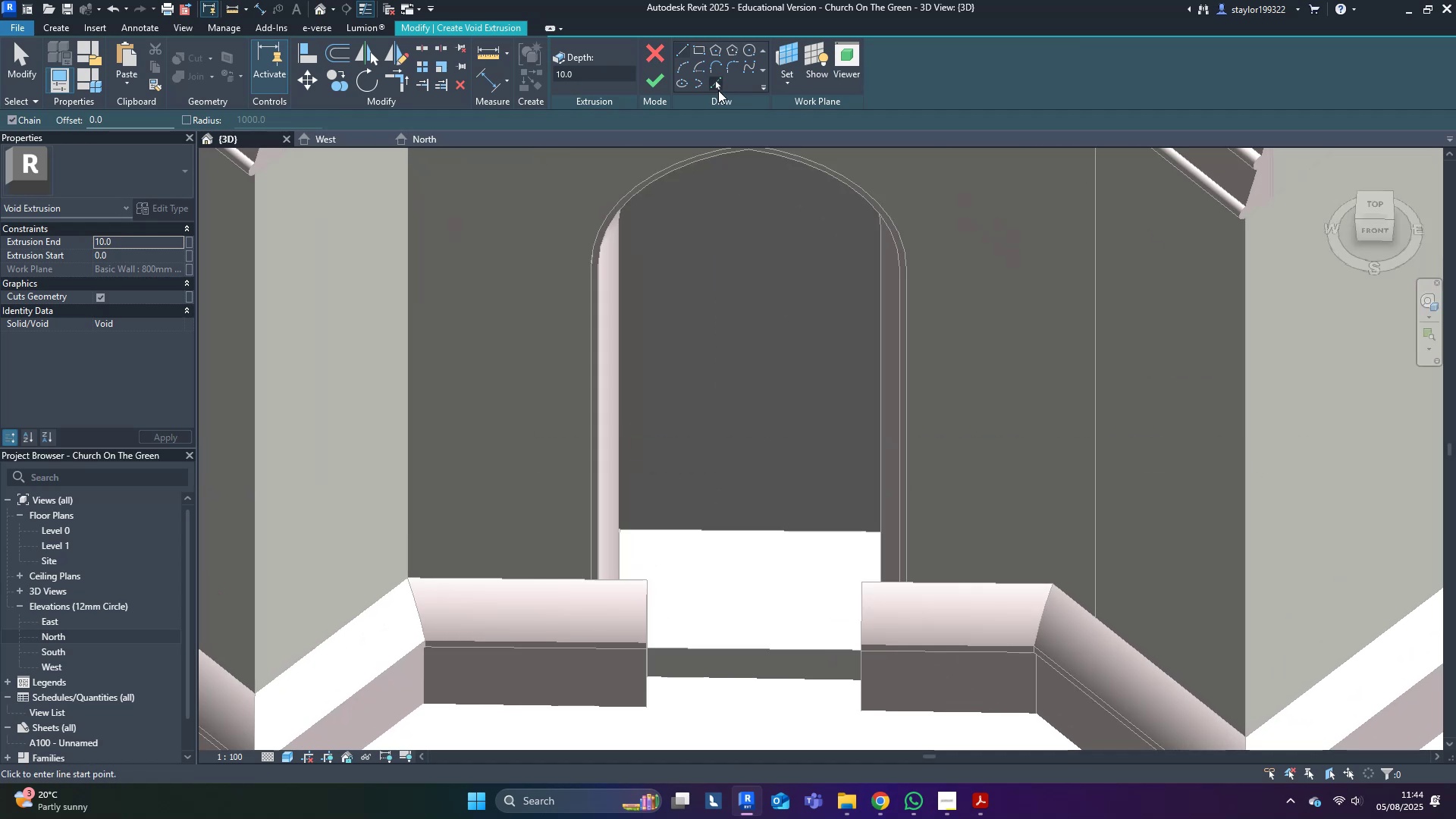 
left_click([714, 81])
 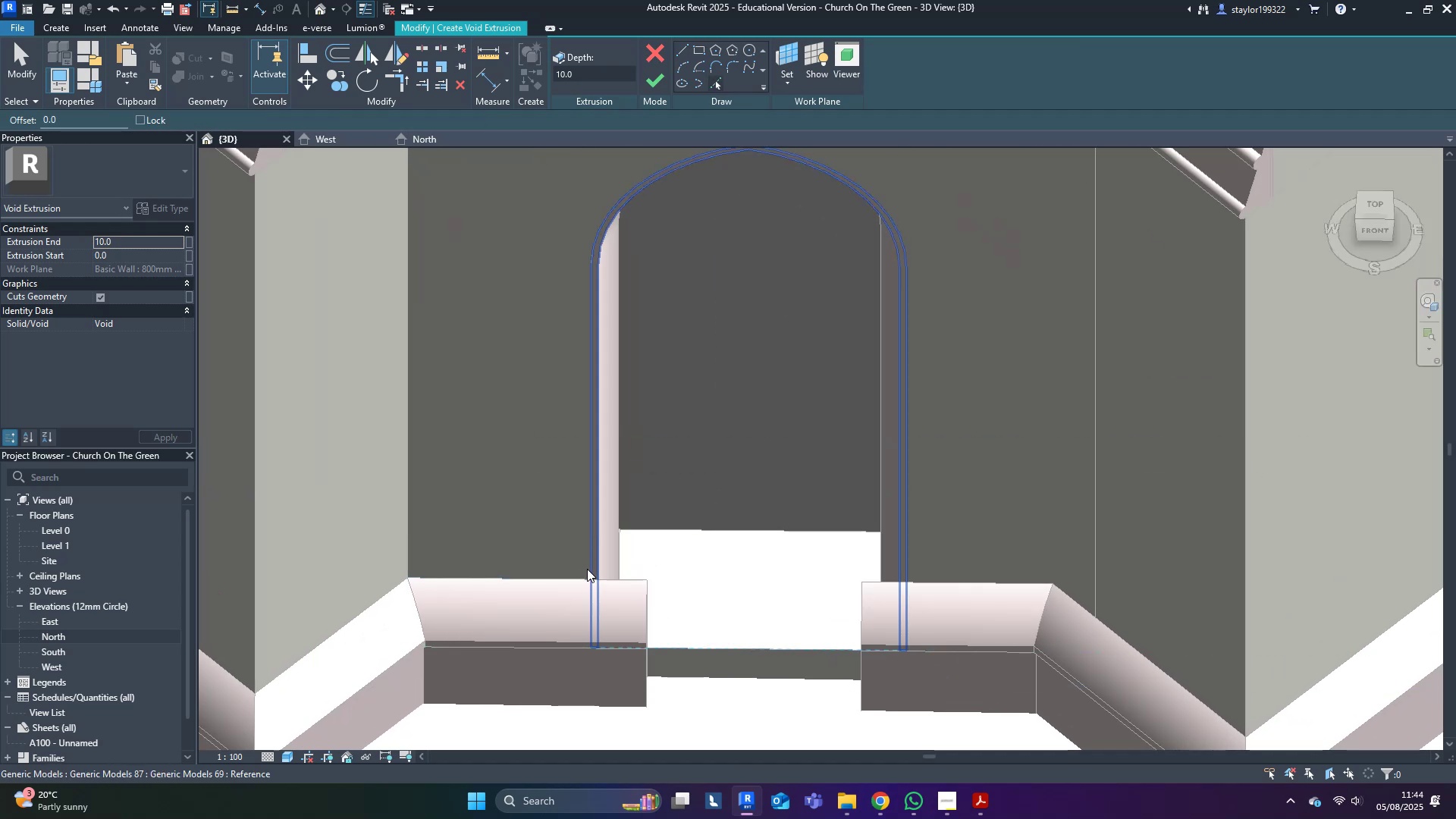 
left_click([585, 569])
 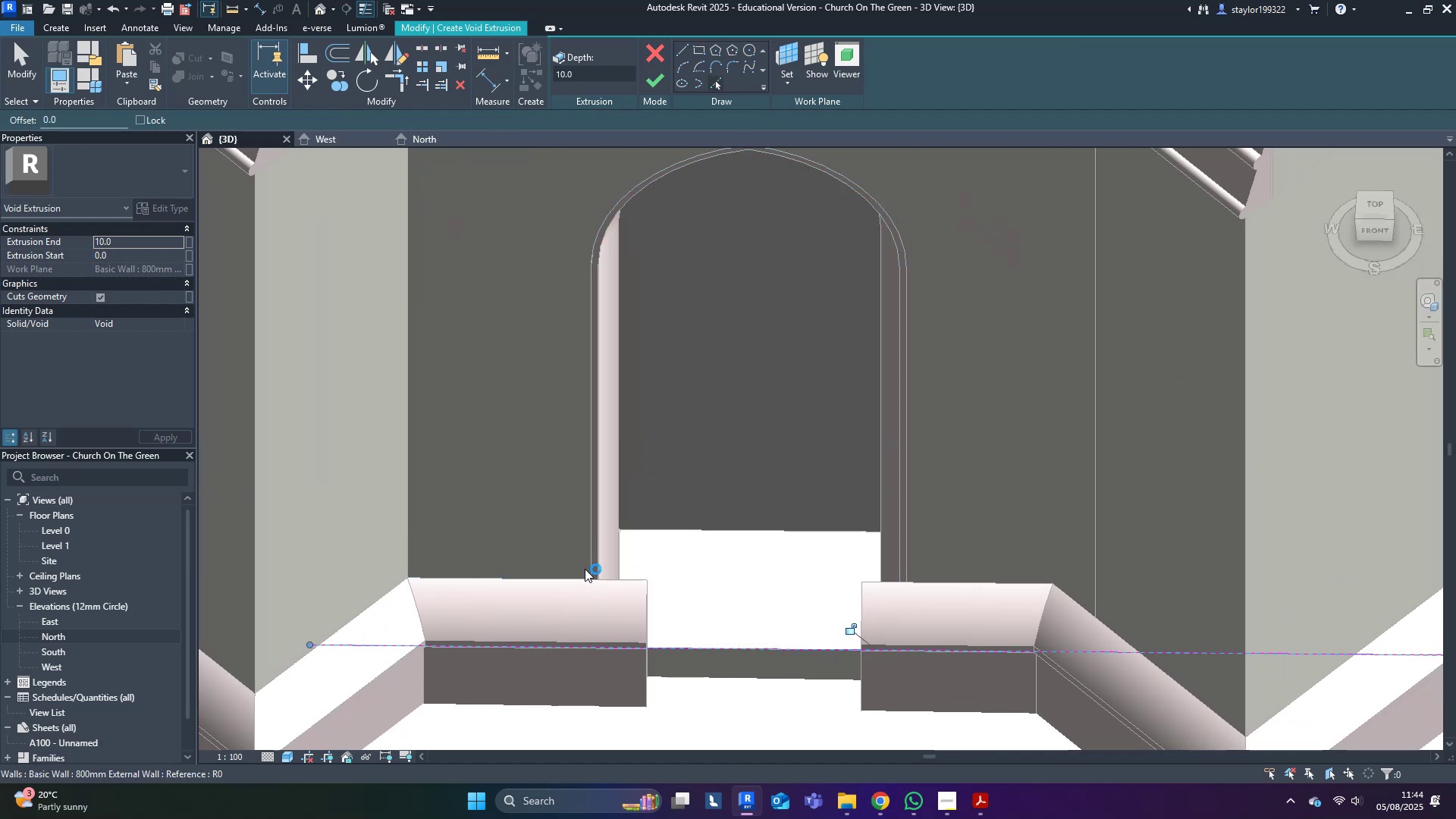 
key(Control+ControlLeft)
 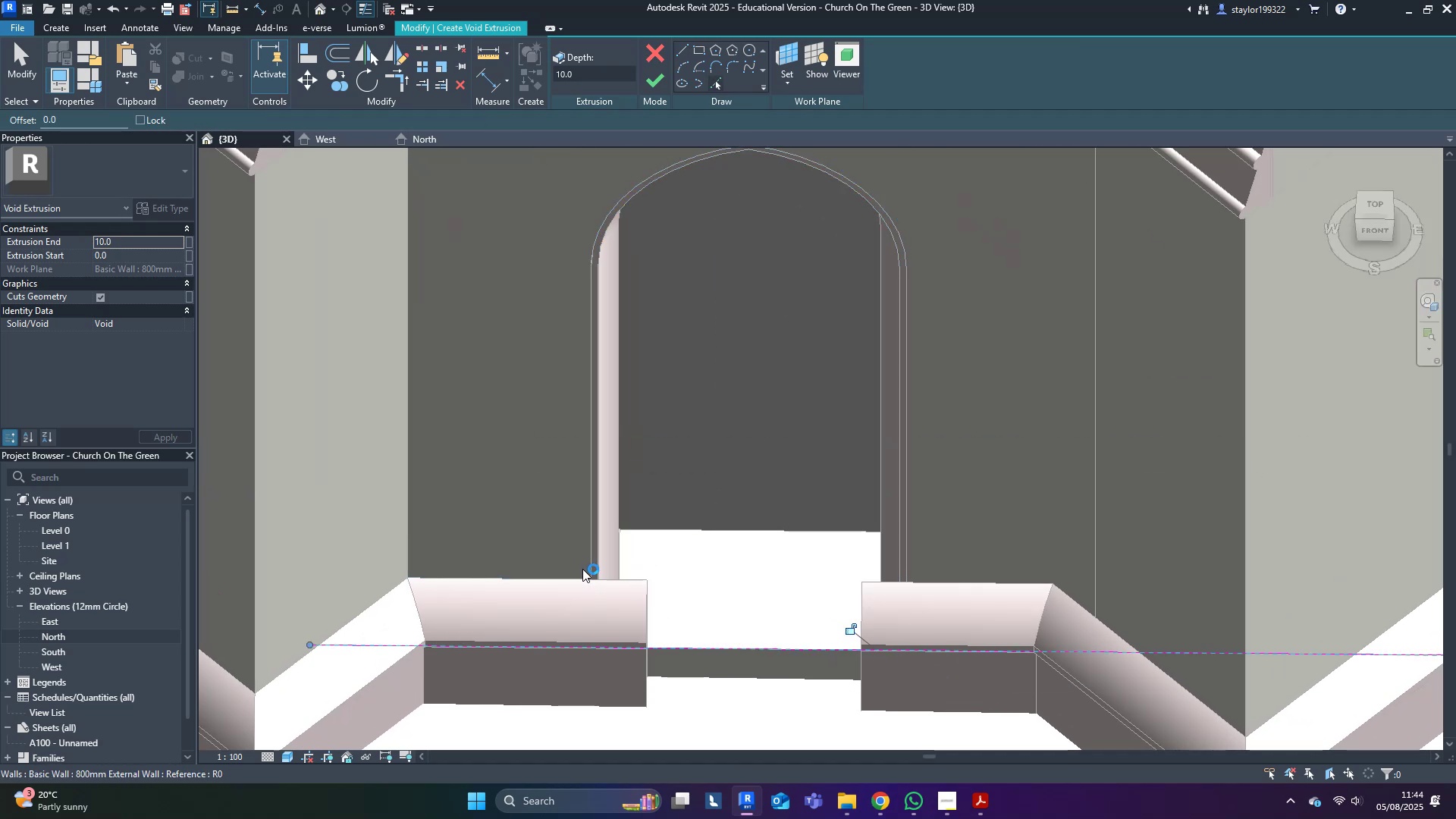 
key(Control+Z)
 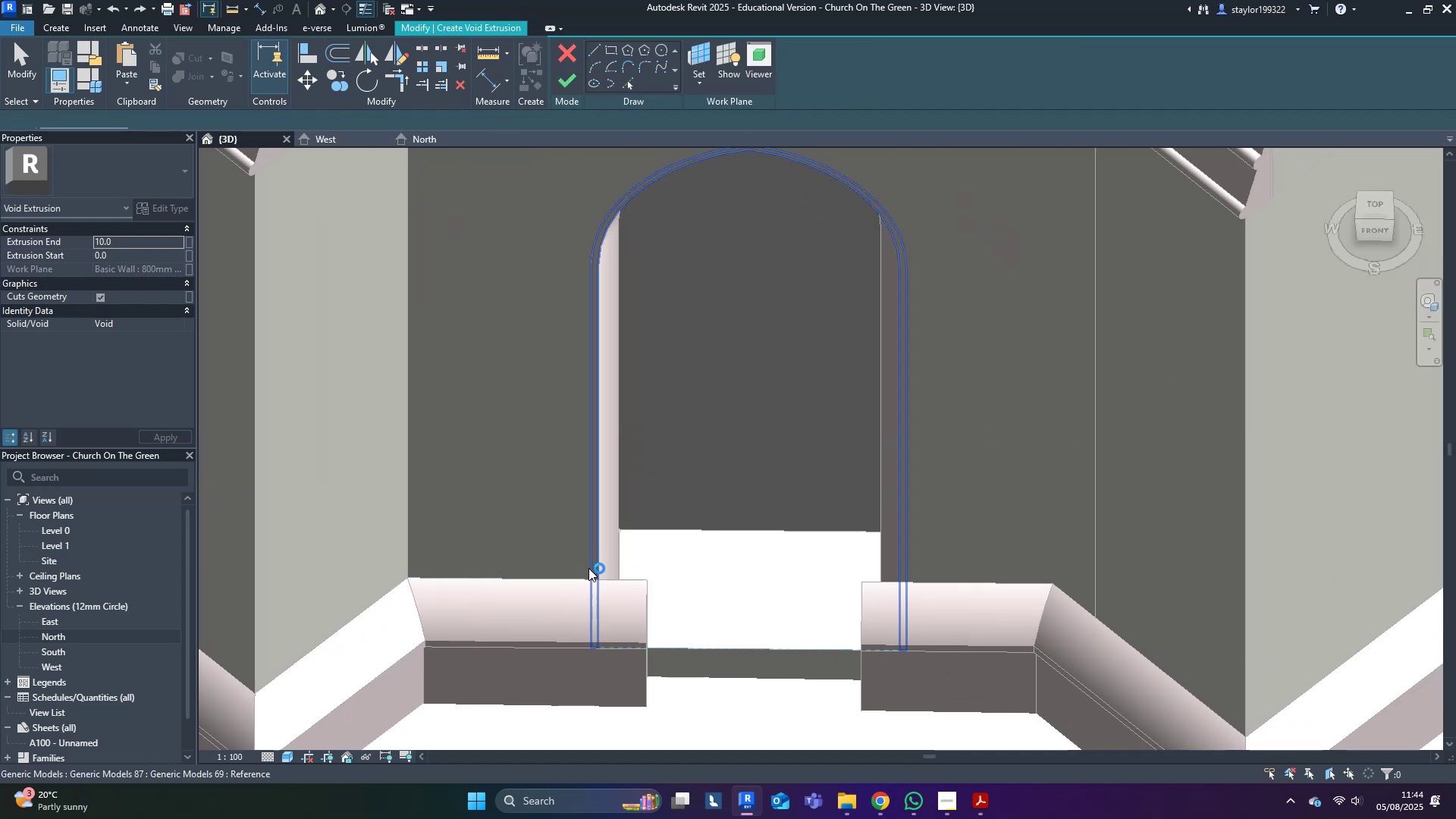 
key(Tab)
 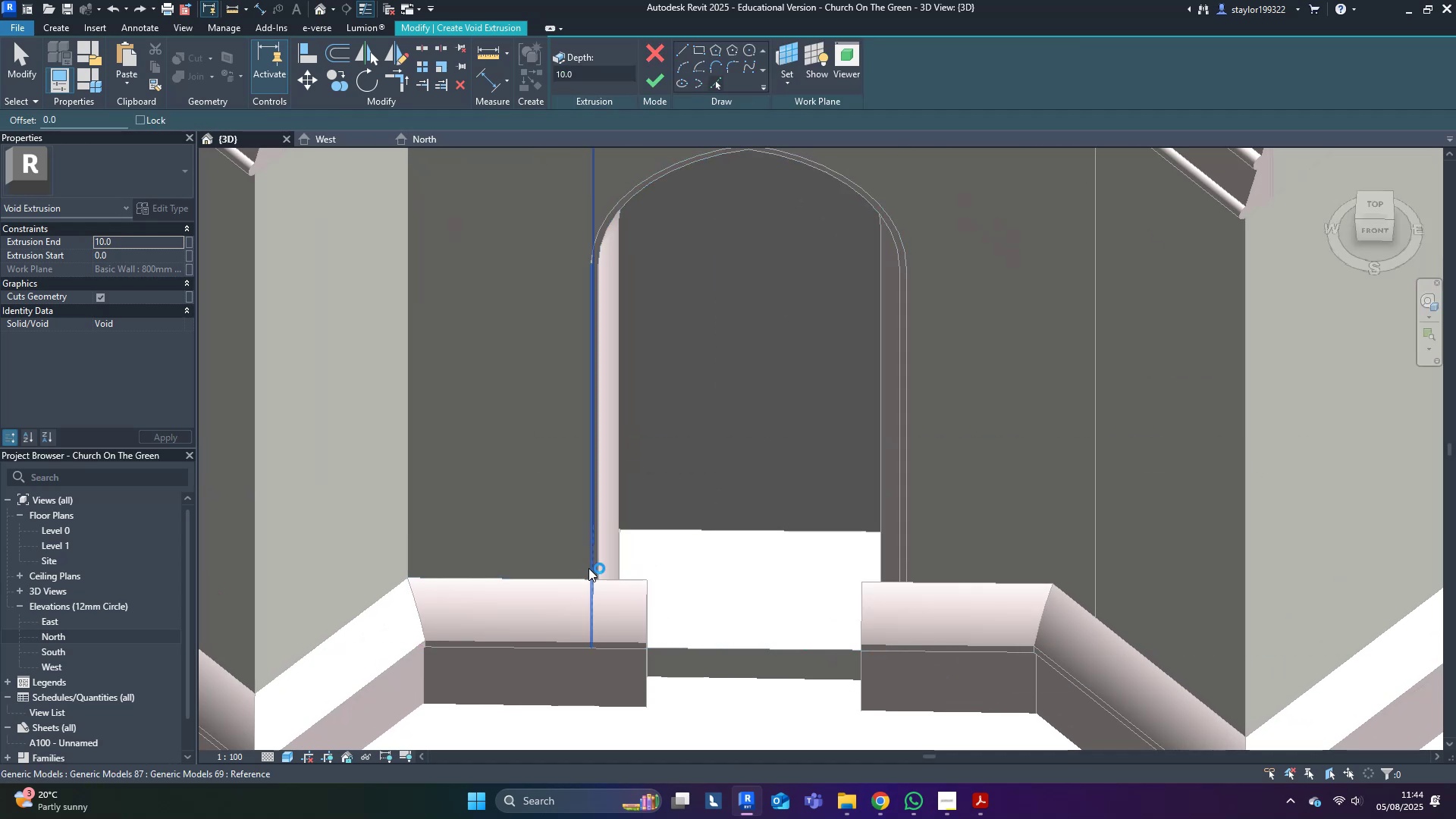 
left_click([588, 568])
 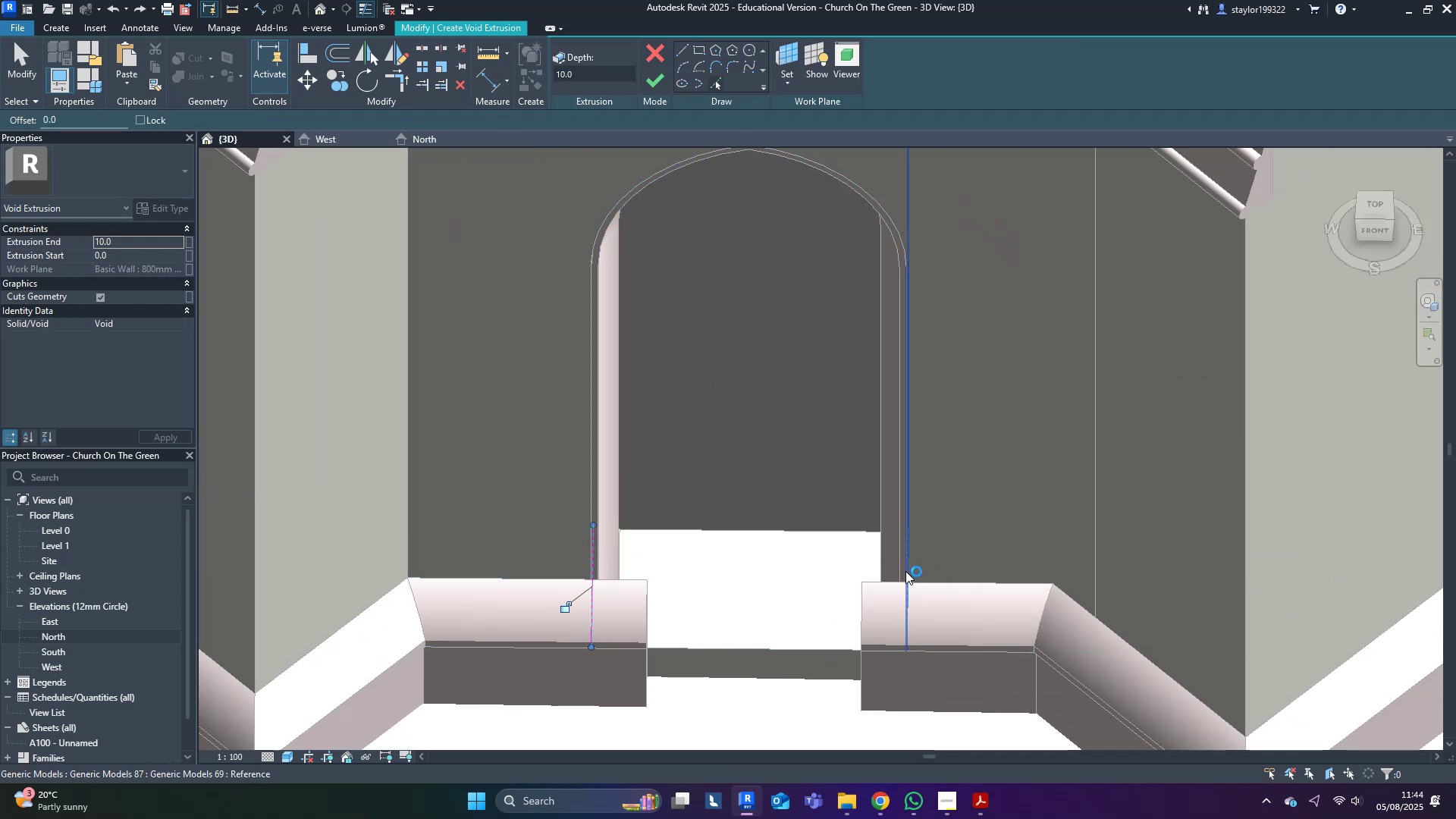 
left_click([905, 571])
 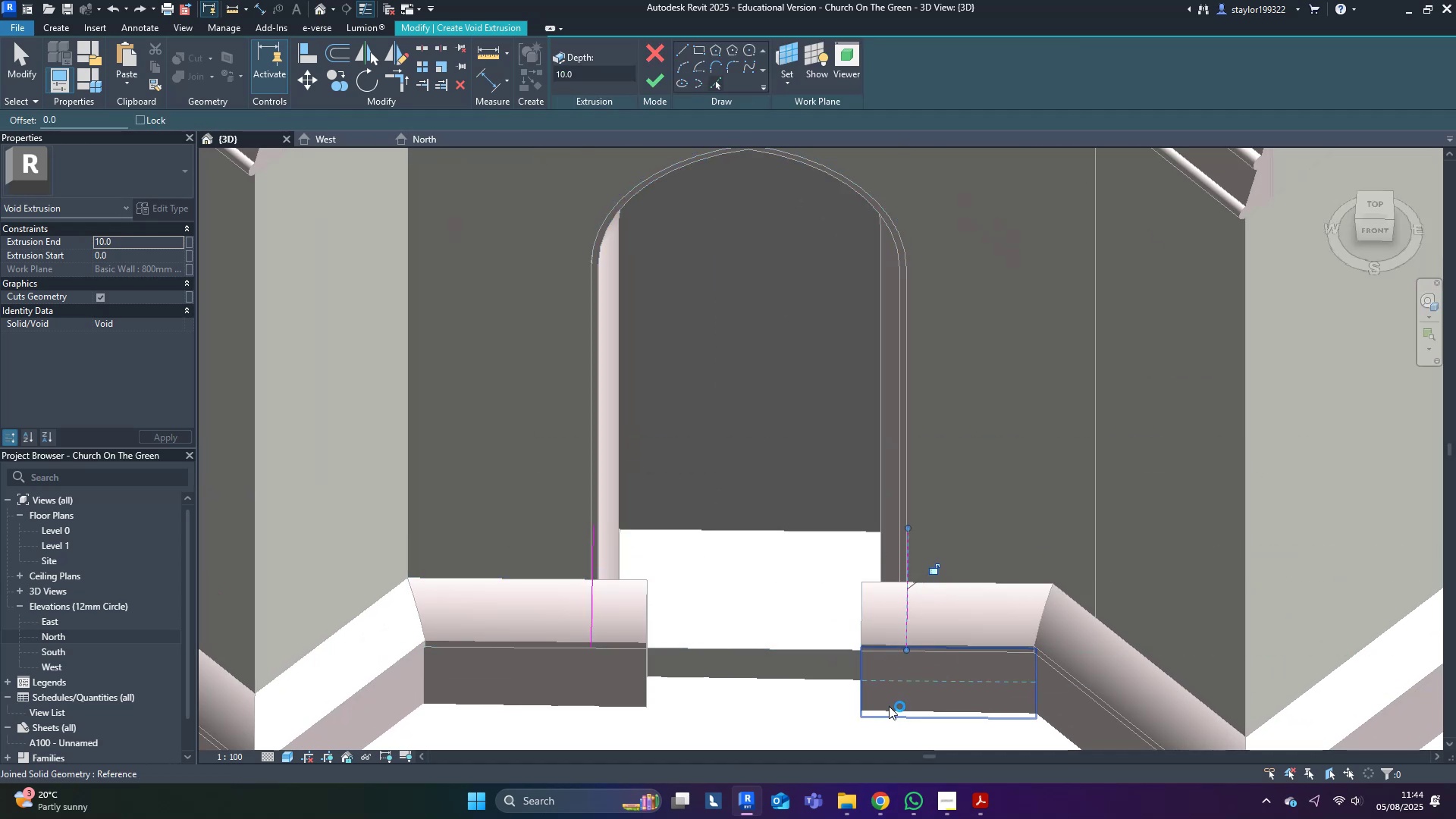 
left_click([799, 657])
 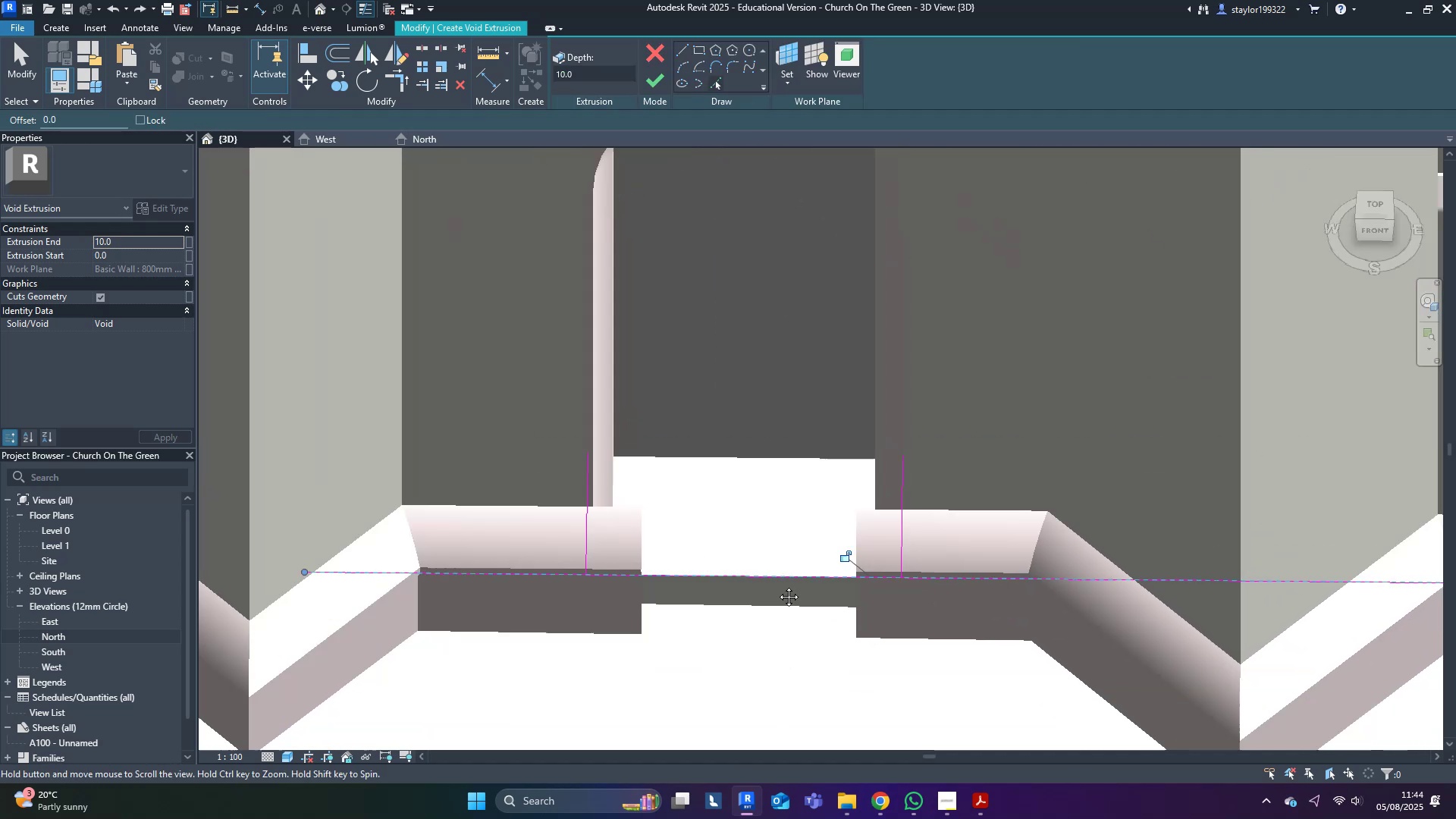 
hold_key(key=ShiftLeft, duration=0.39)
 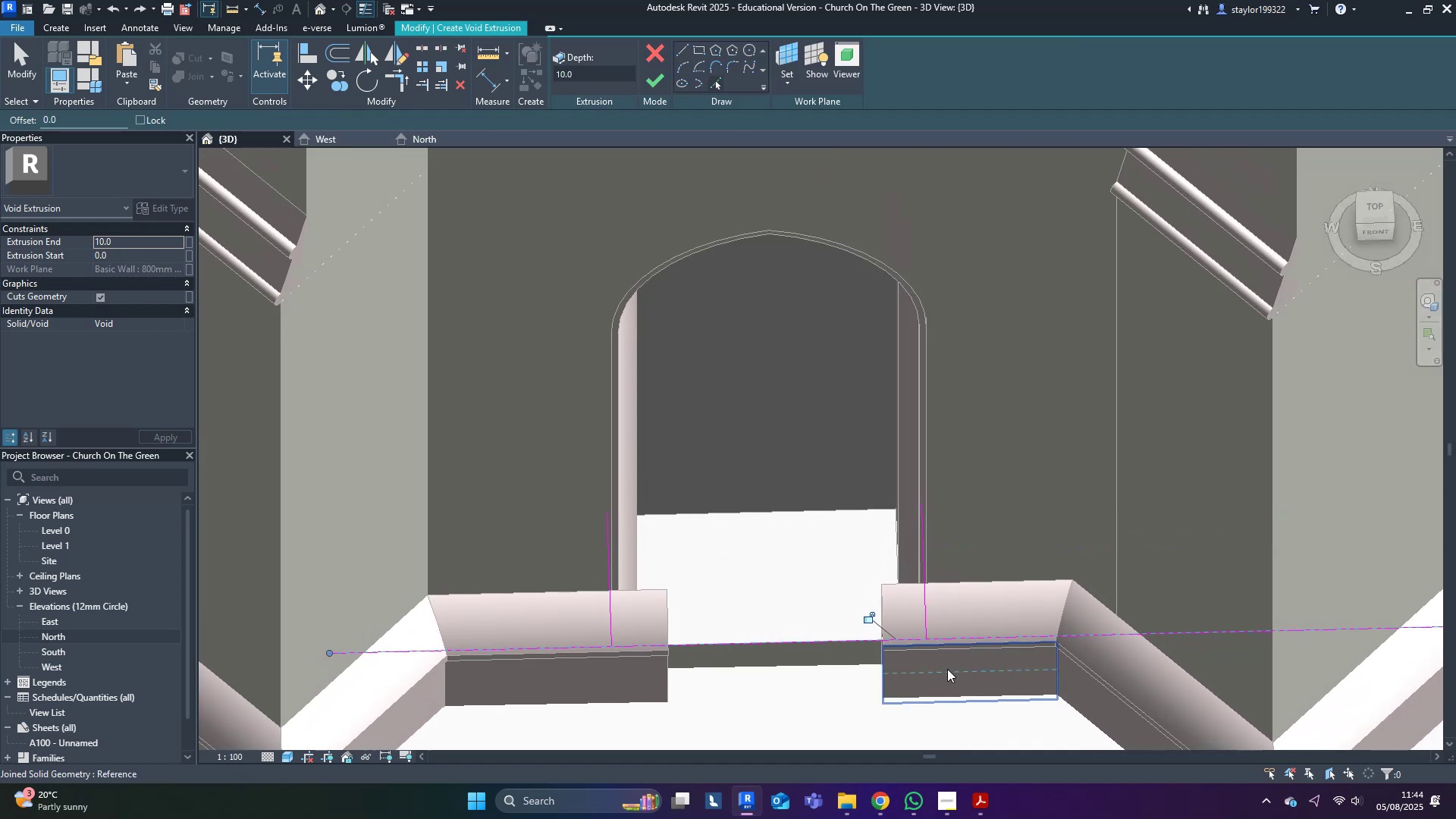 
left_click([945, 668])
 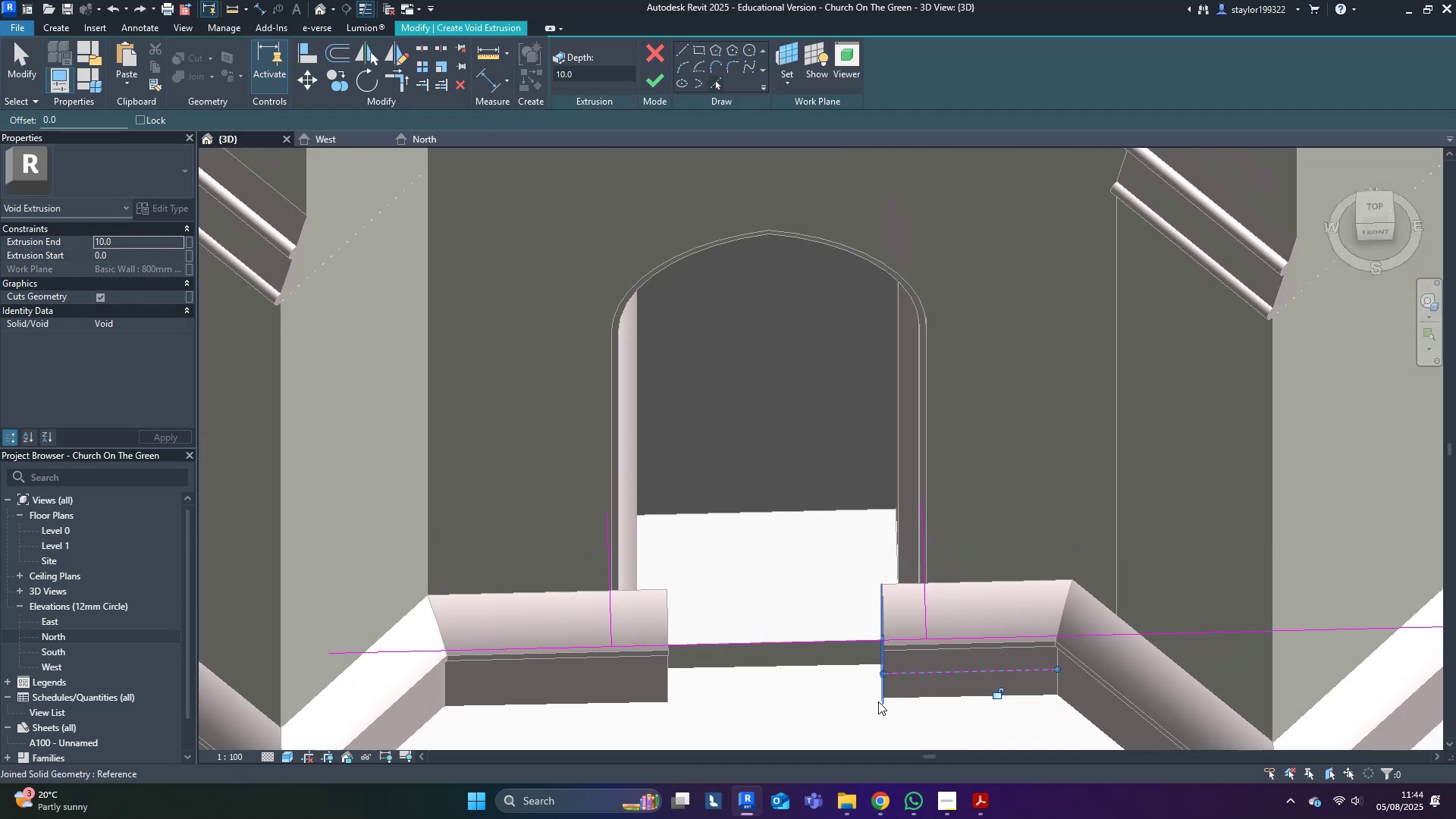 
type(tr)
 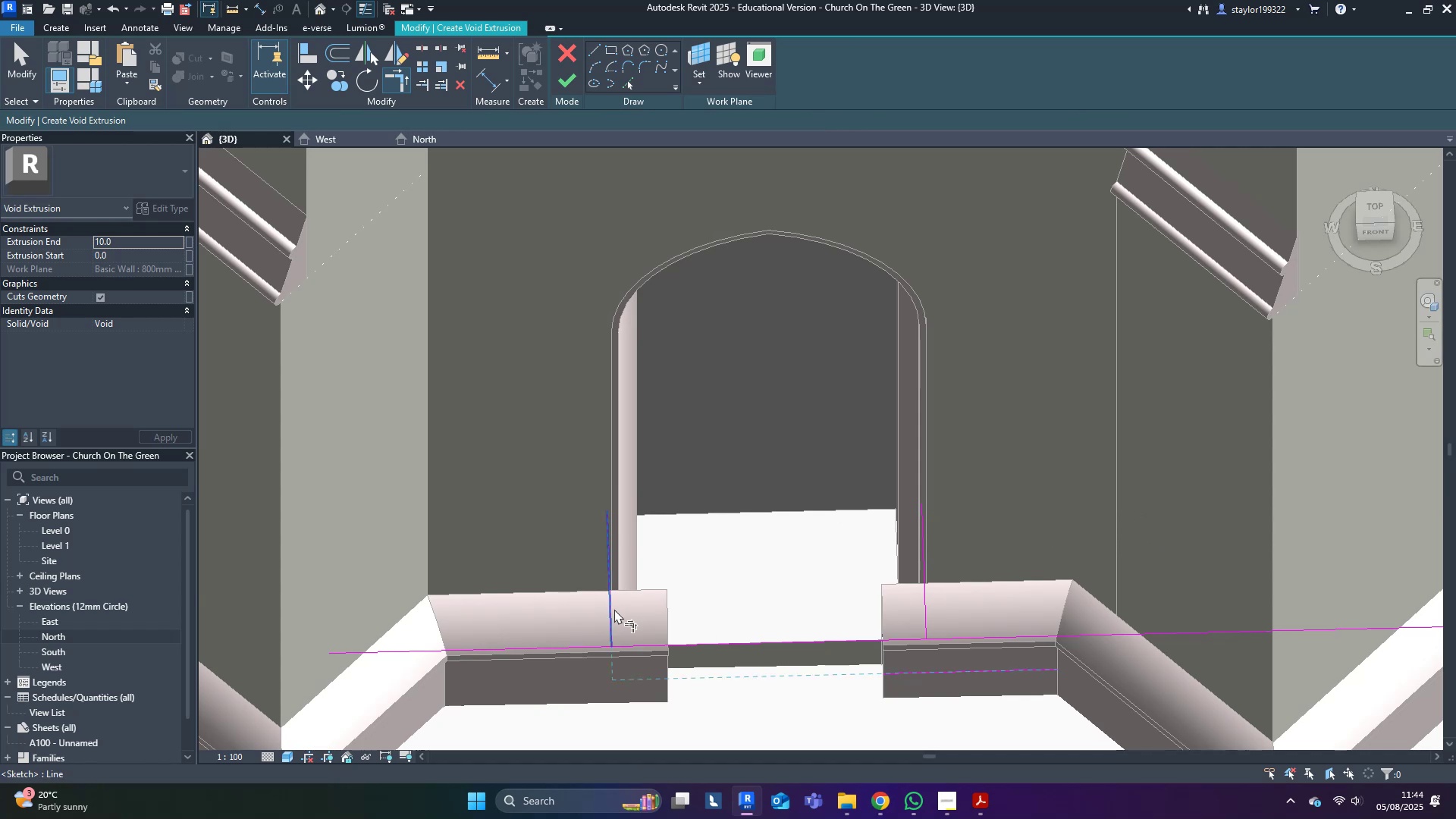 
double_click([632, 645])
 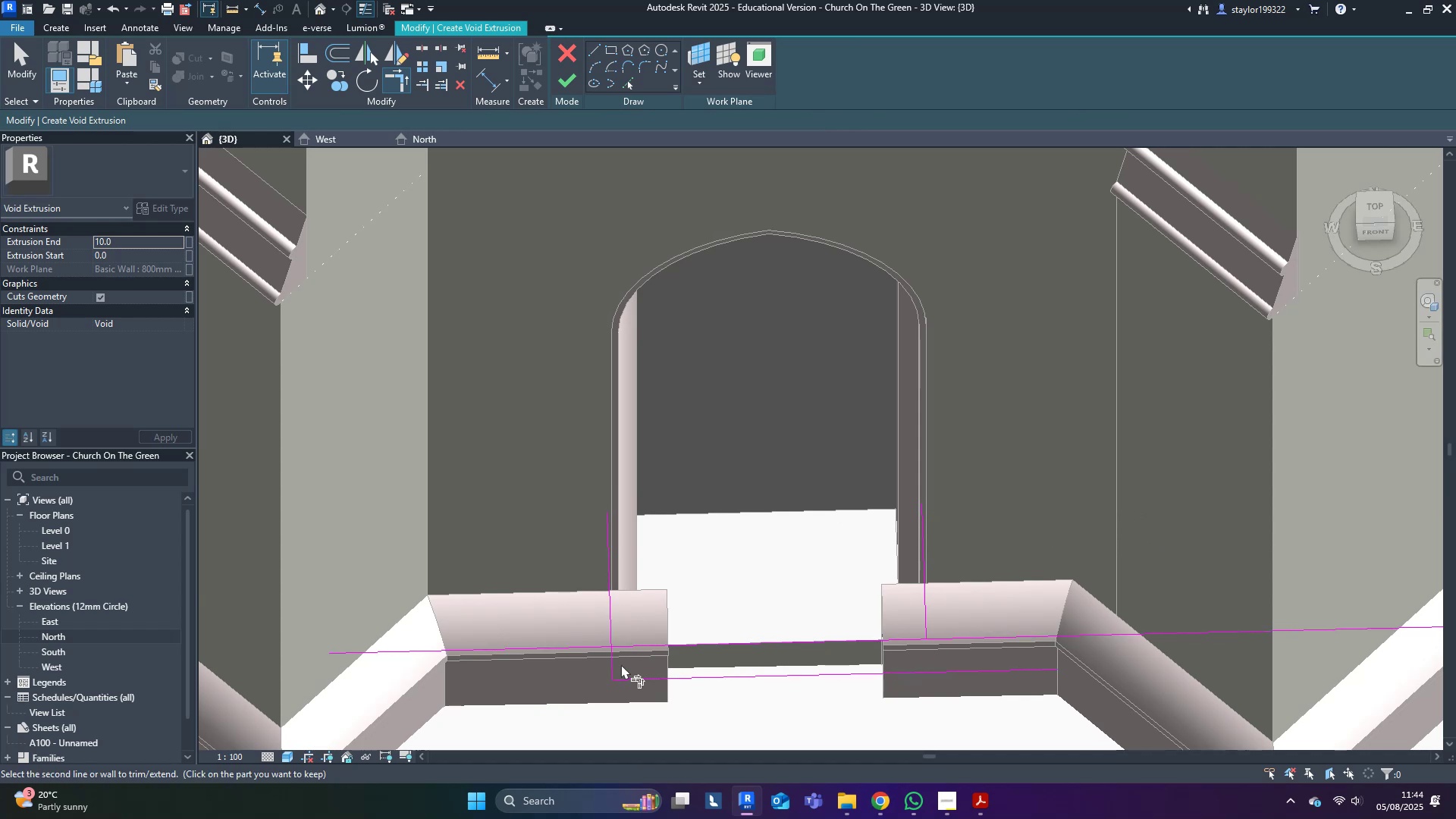 
triple_click([620, 666])
 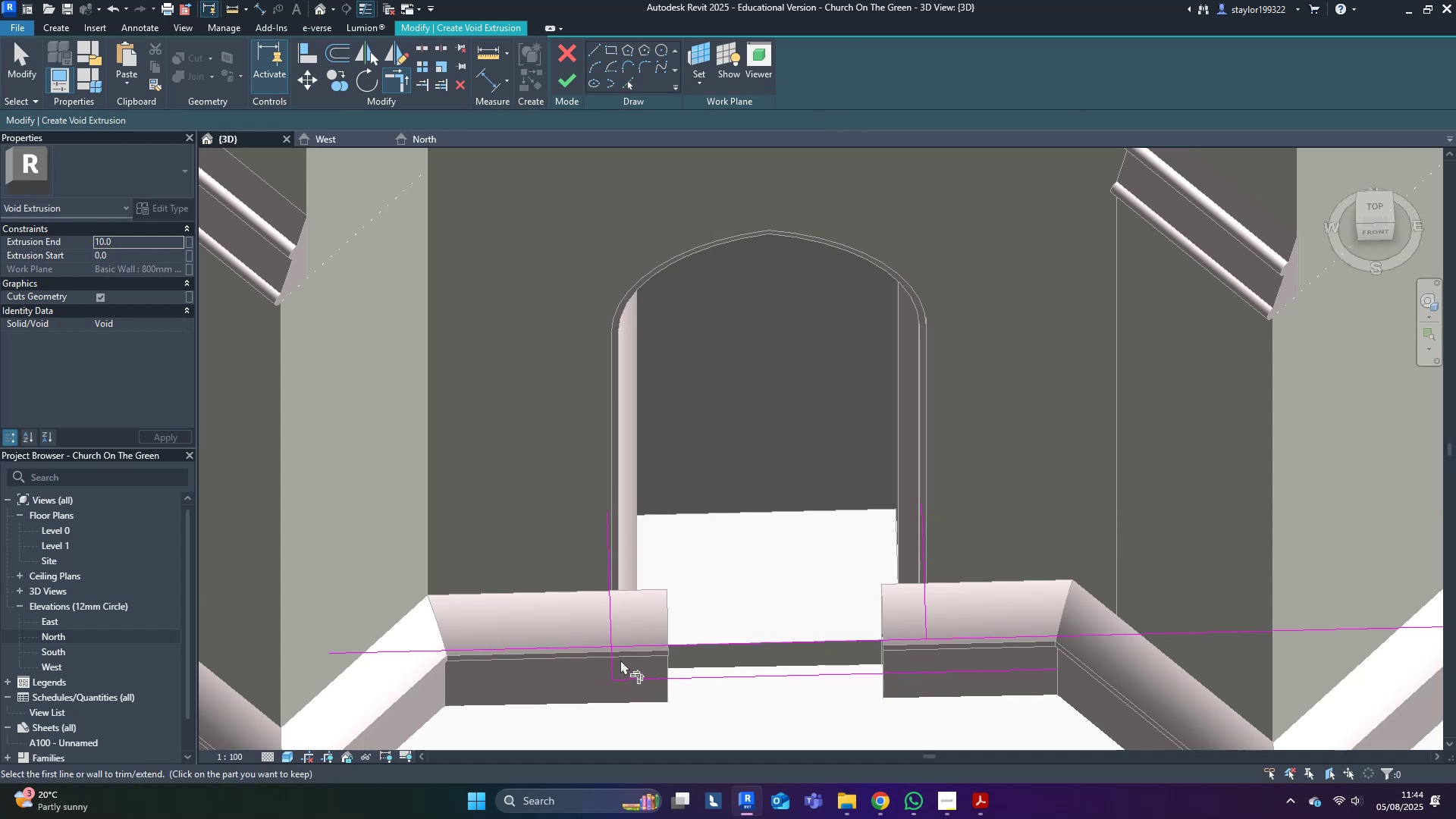 
left_click([631, 647])
 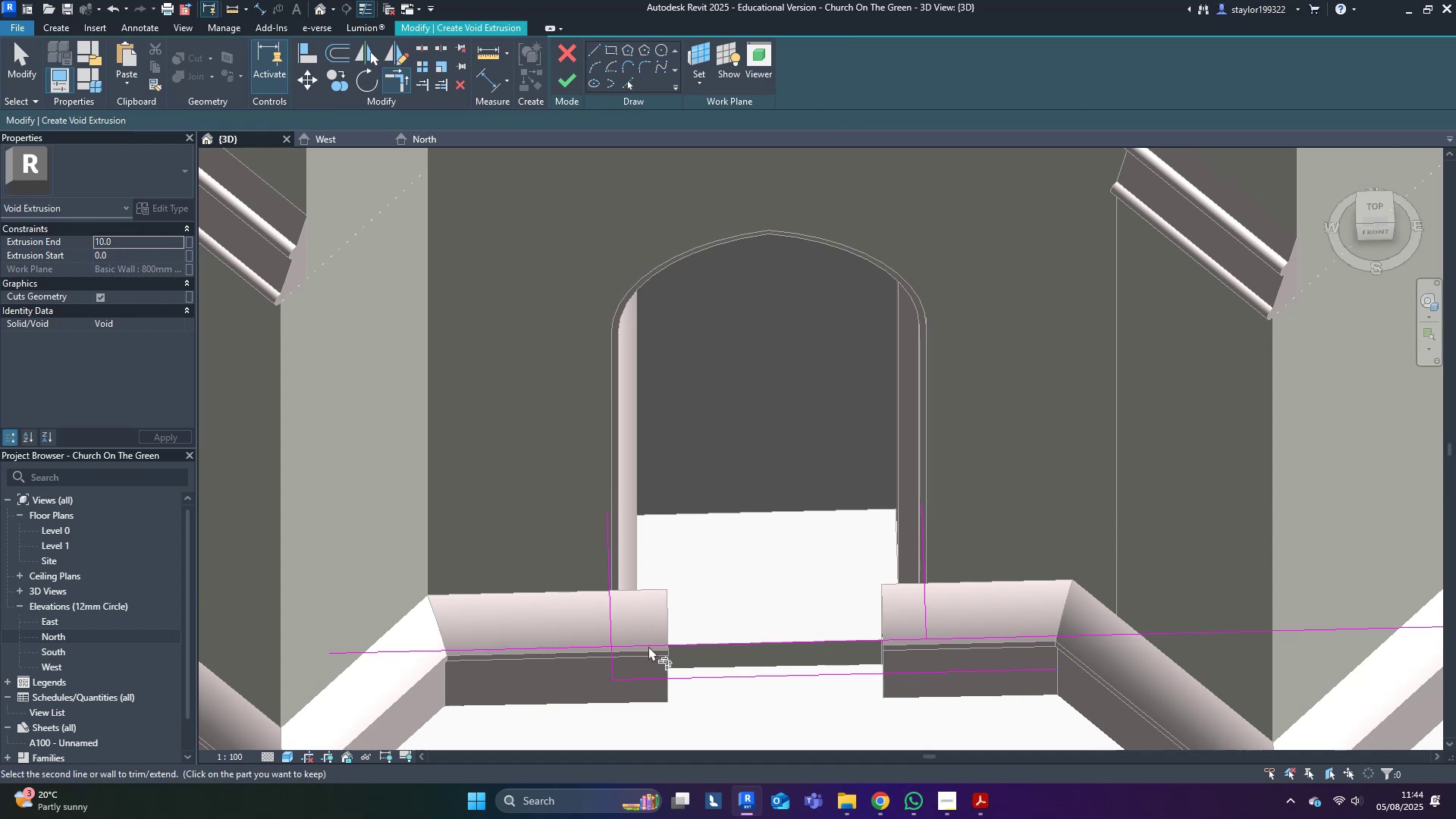 
left_click([607, 664])
 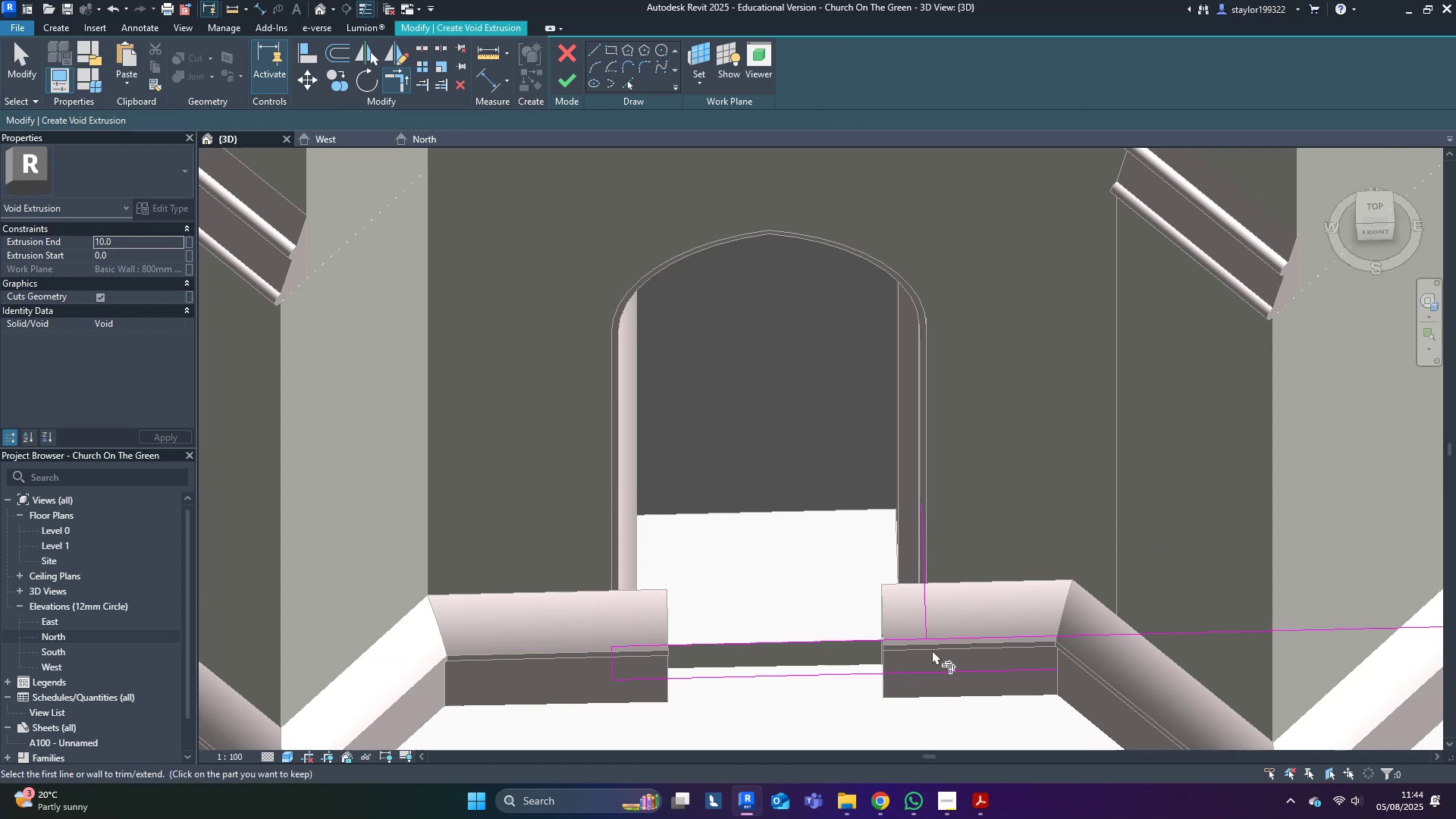 
left_click([923, 619])
 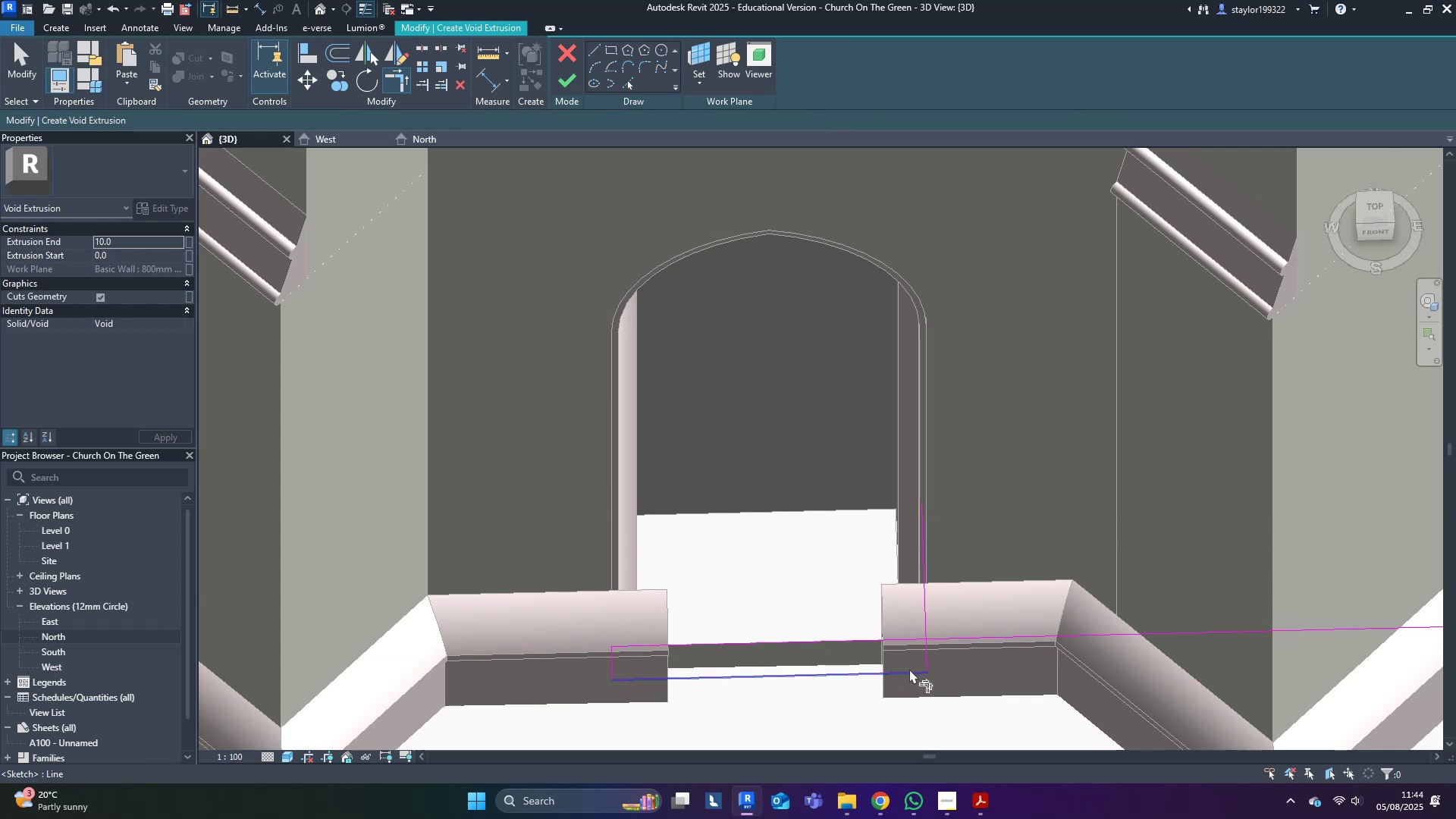 
double_click([925, 656])
 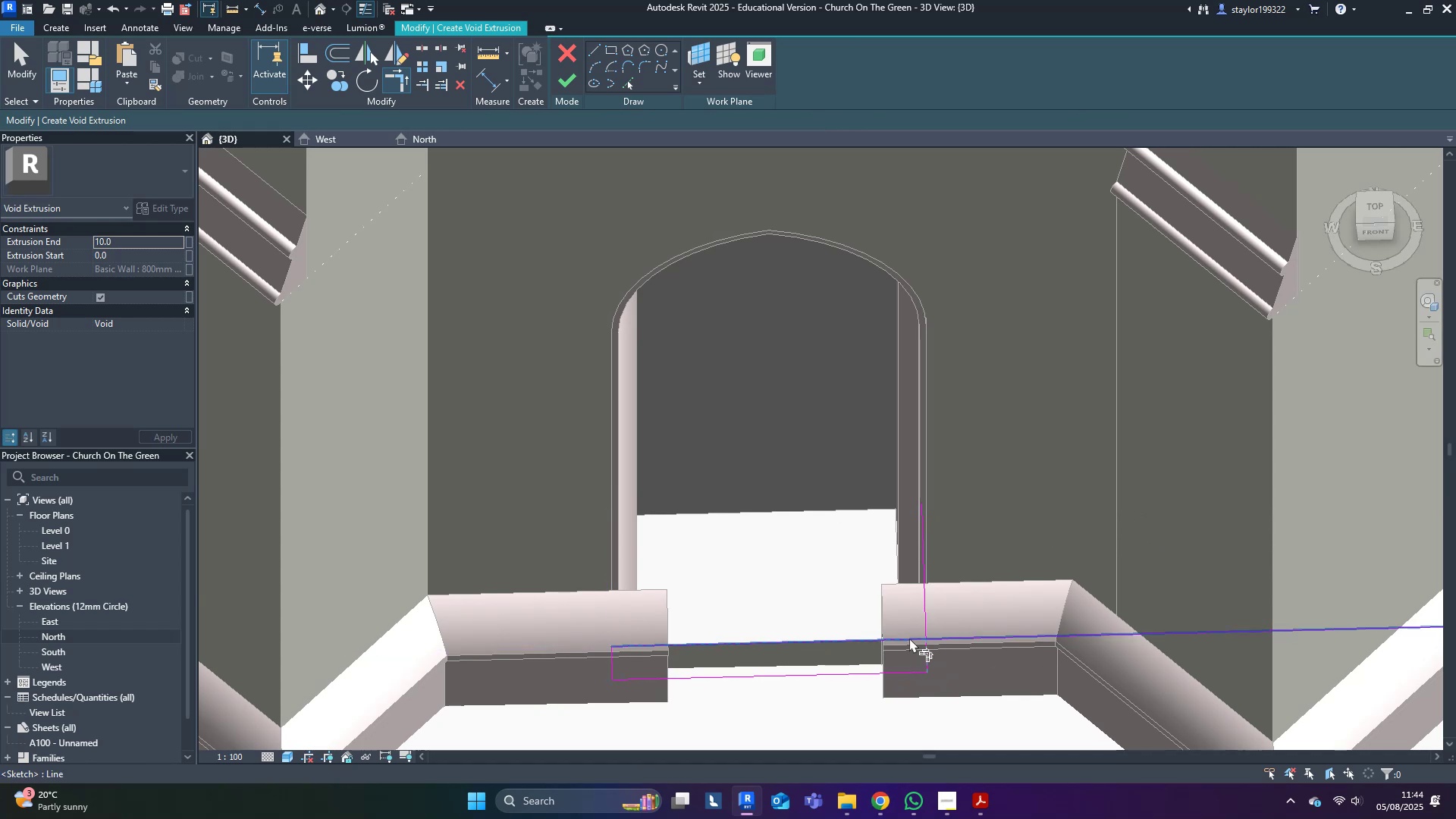 
triple_click([908, 636])
 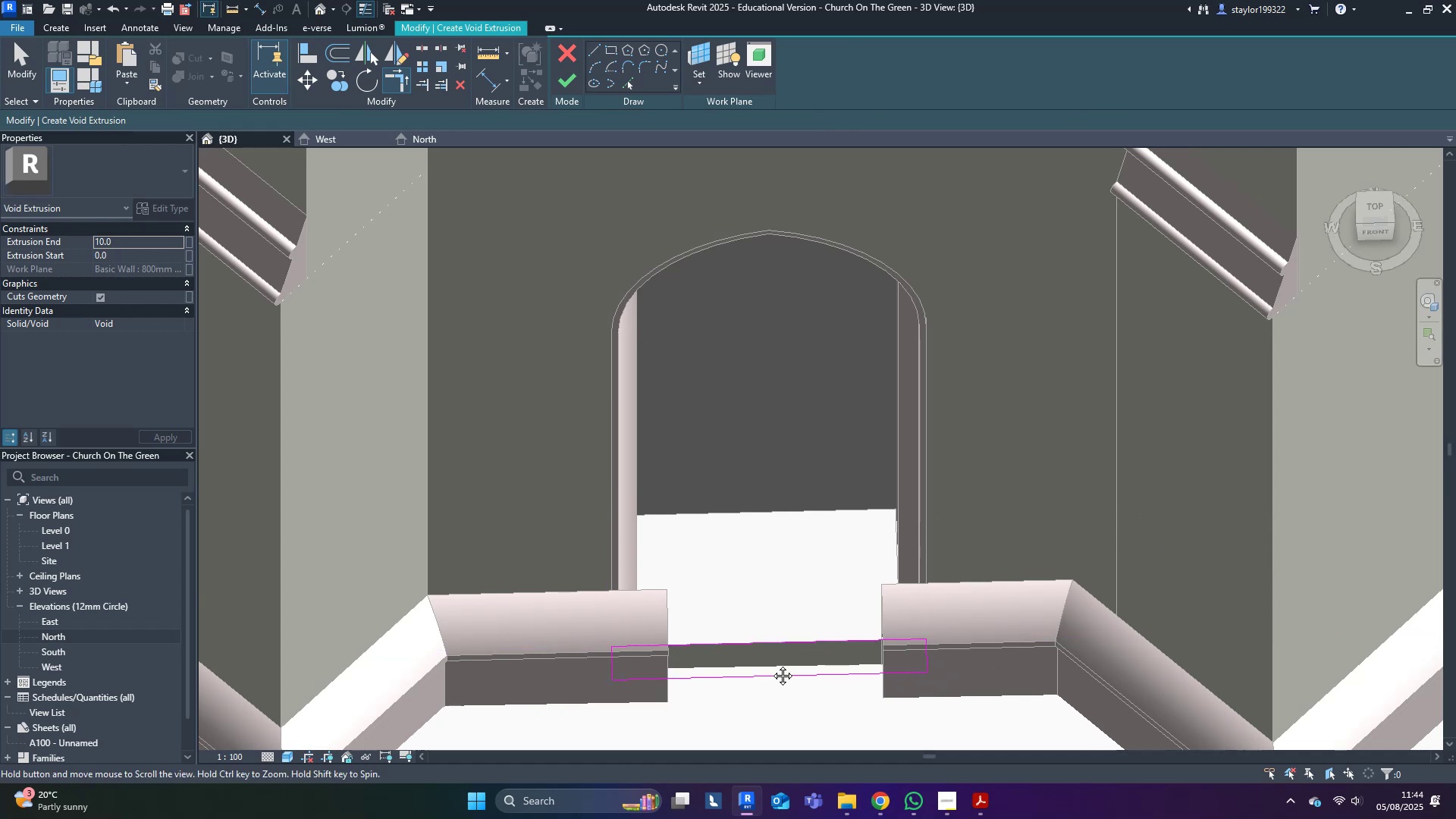 
hold_key(key=ShiftLeft, duration=0.51)
 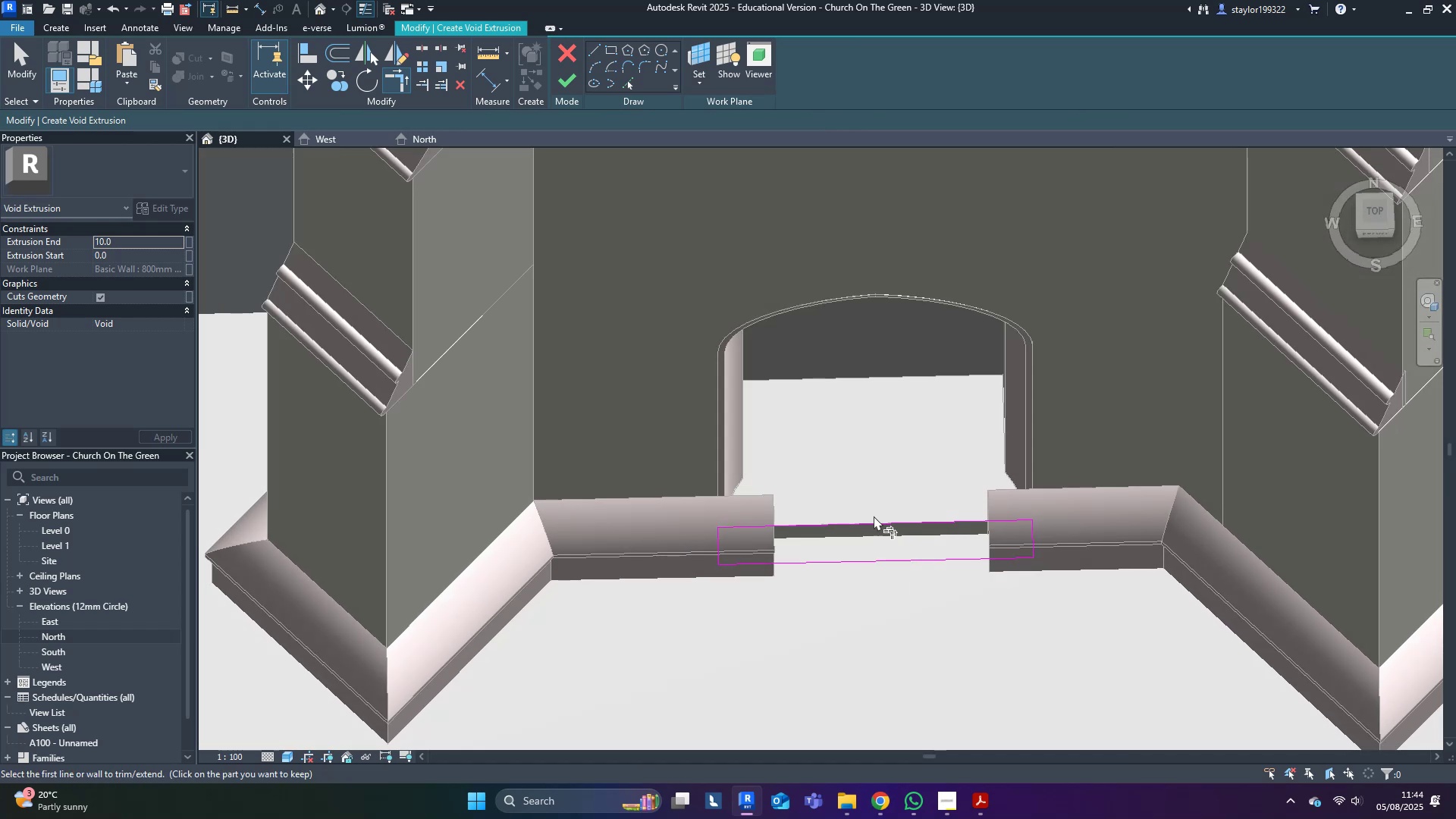 
hold_key(key=ShiftLeft, duration=0.51)
 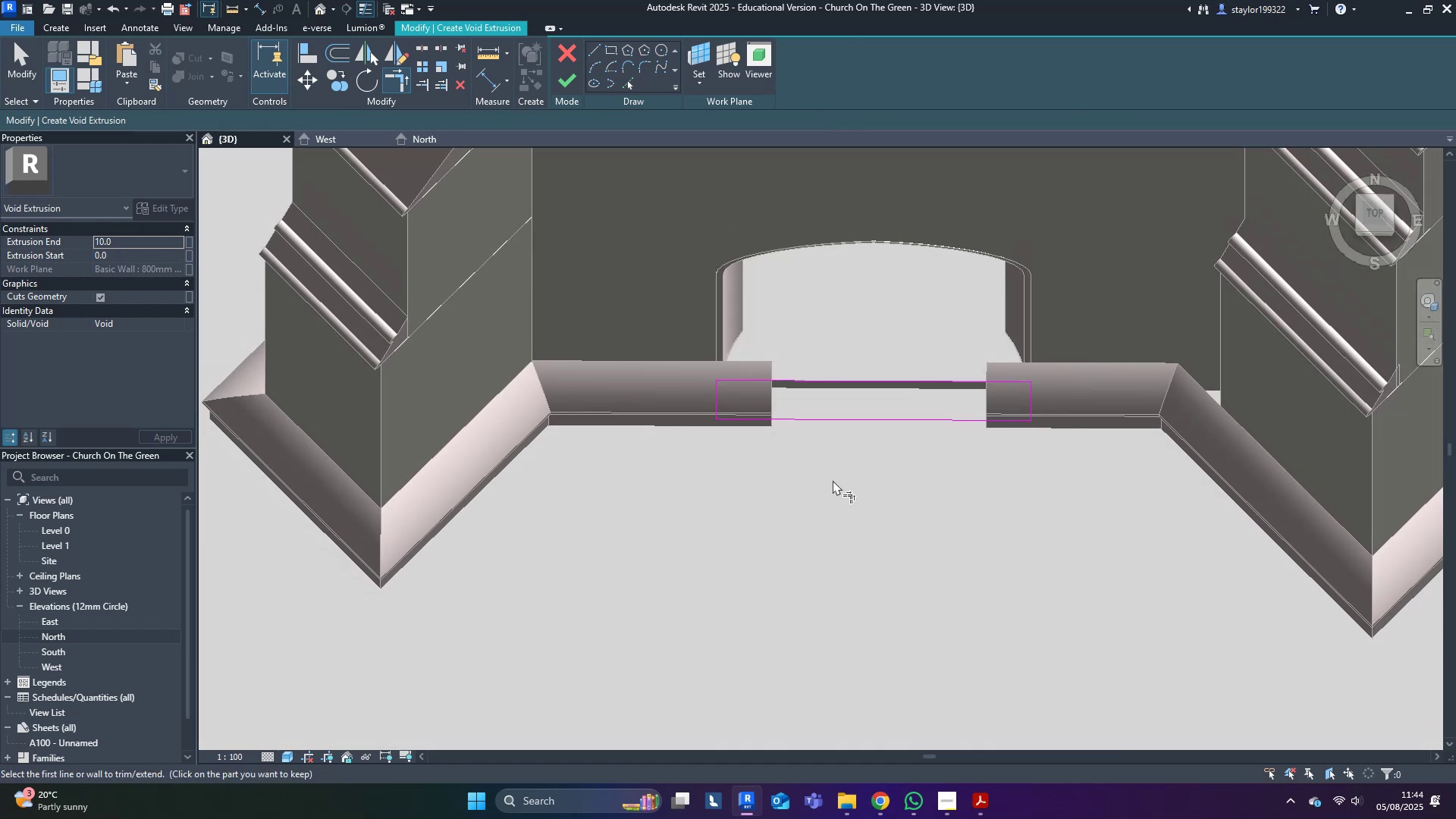 
key(Shift+ShiftLeft)
 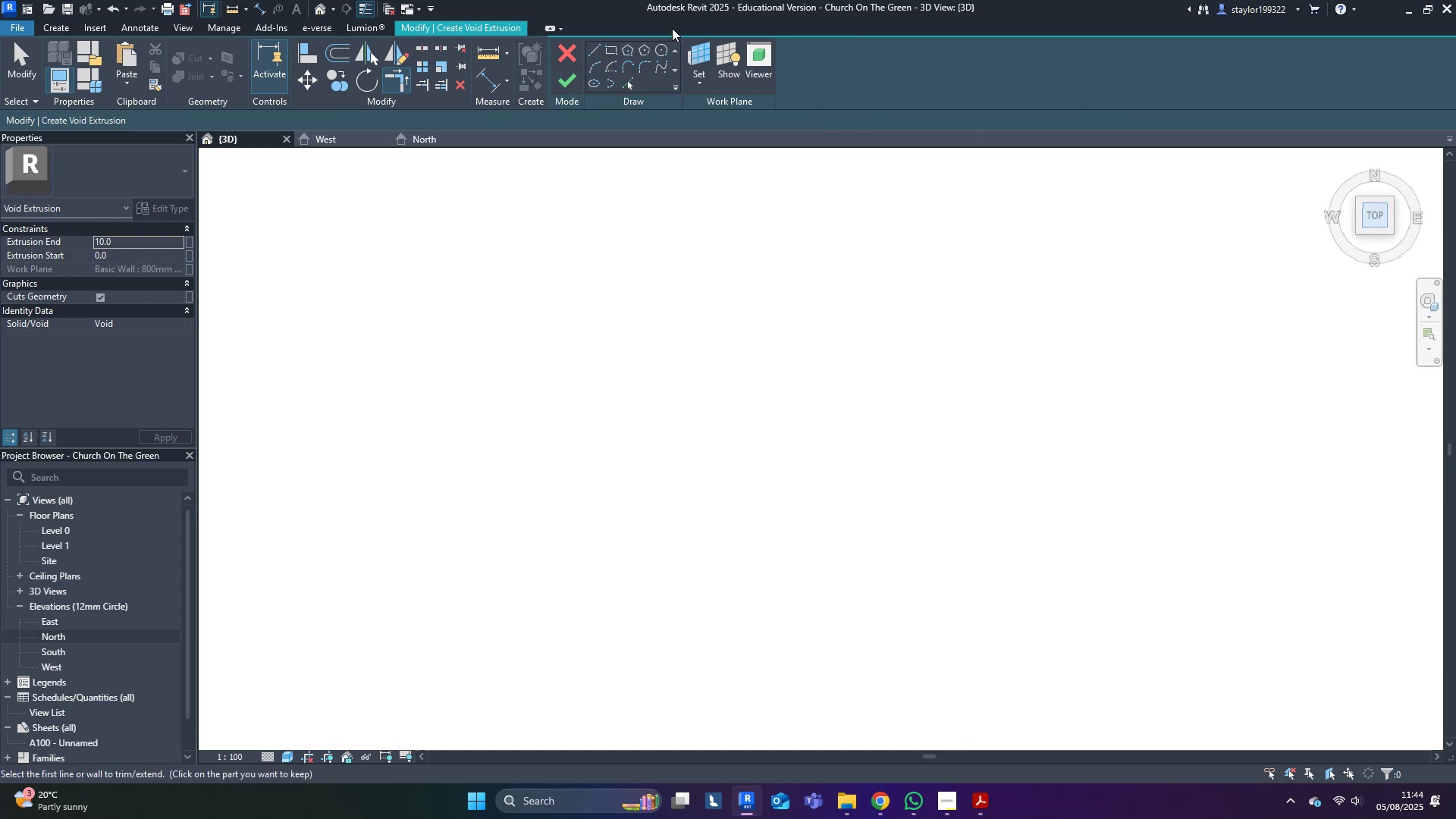 
left_click([593, 52])
 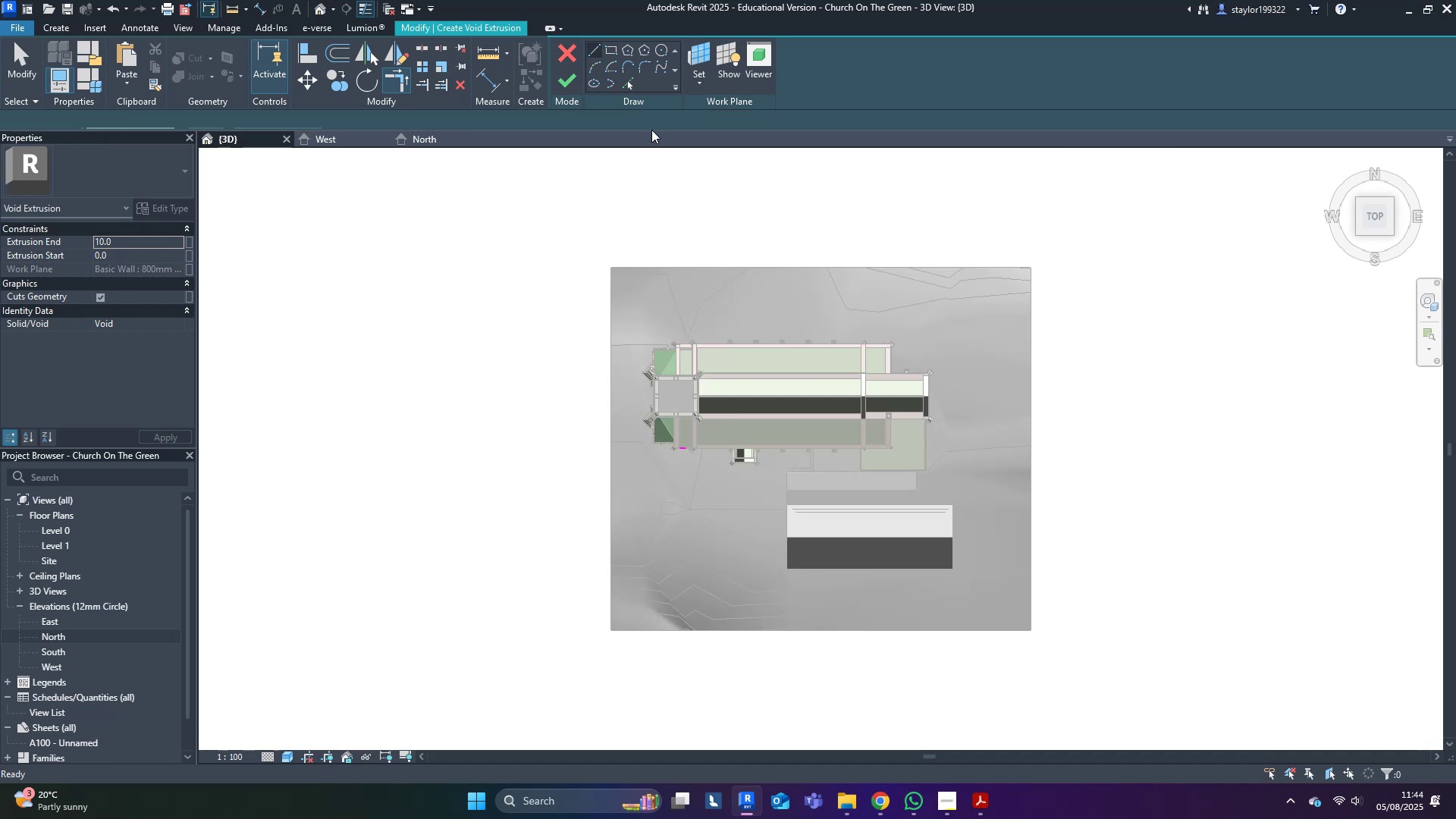 
scroll: coordinate [952, 465], scroll_direction: up, amount: 35.0
 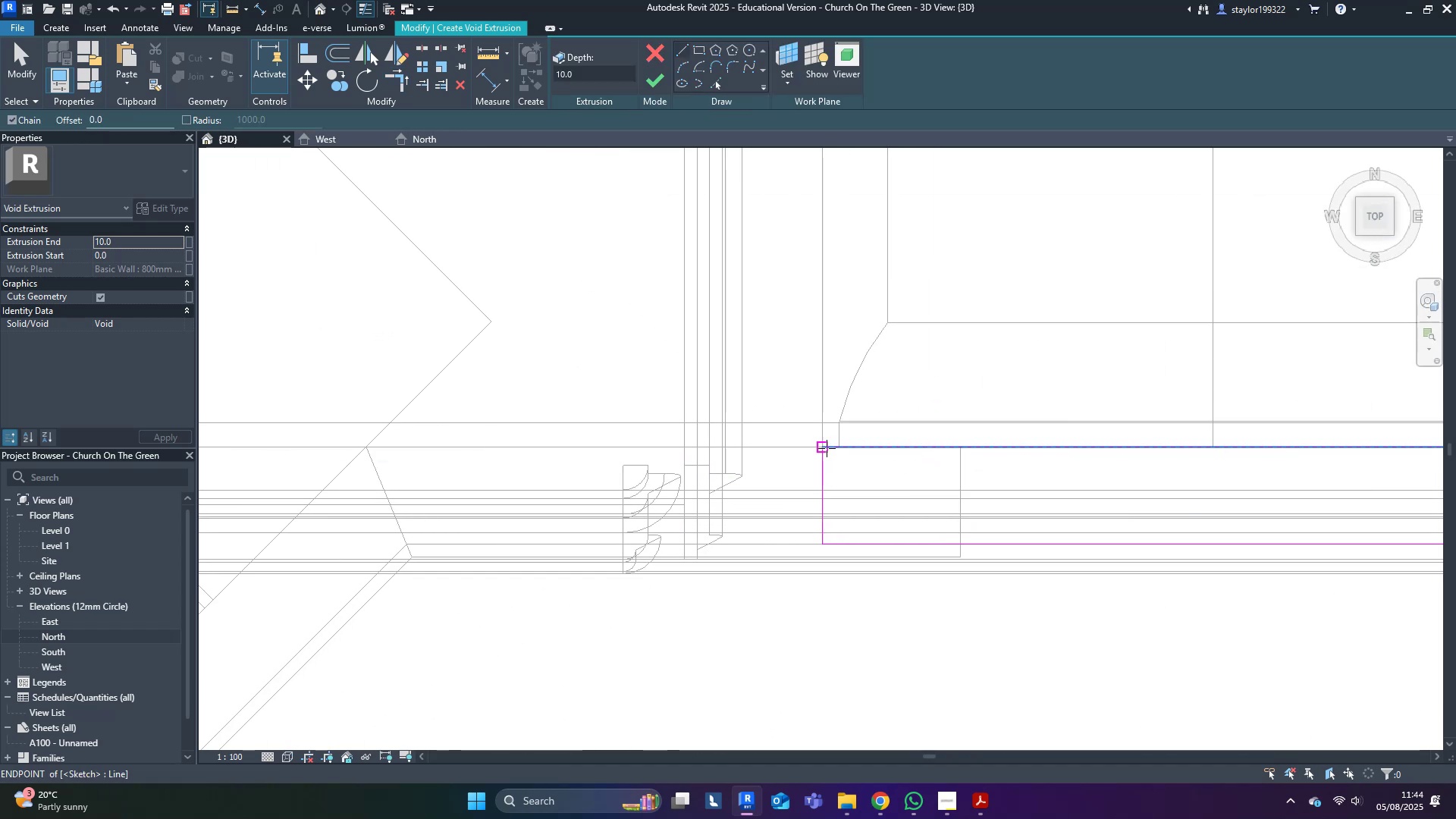 
type(wf)
 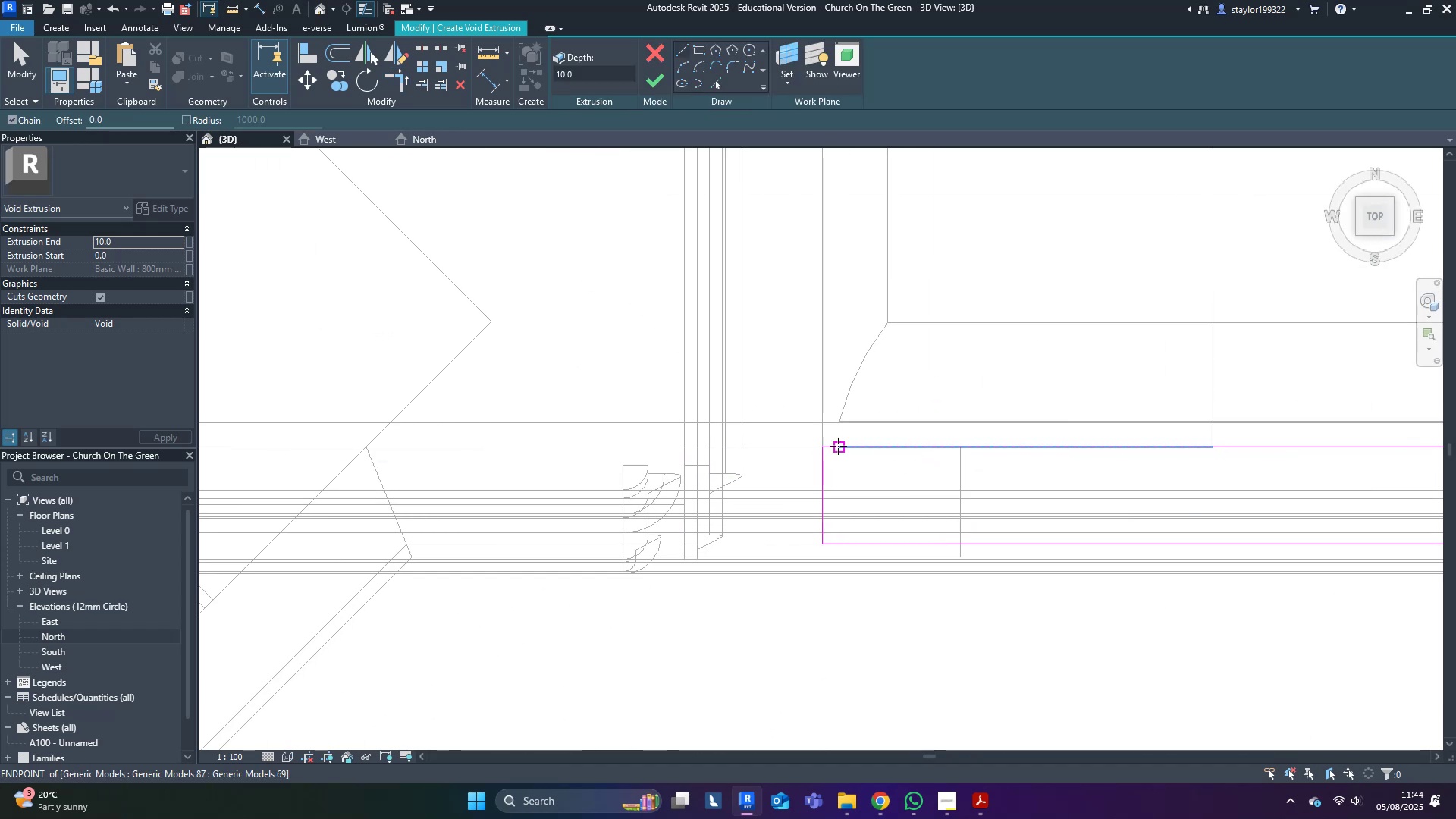 
left_click([824, 449])
 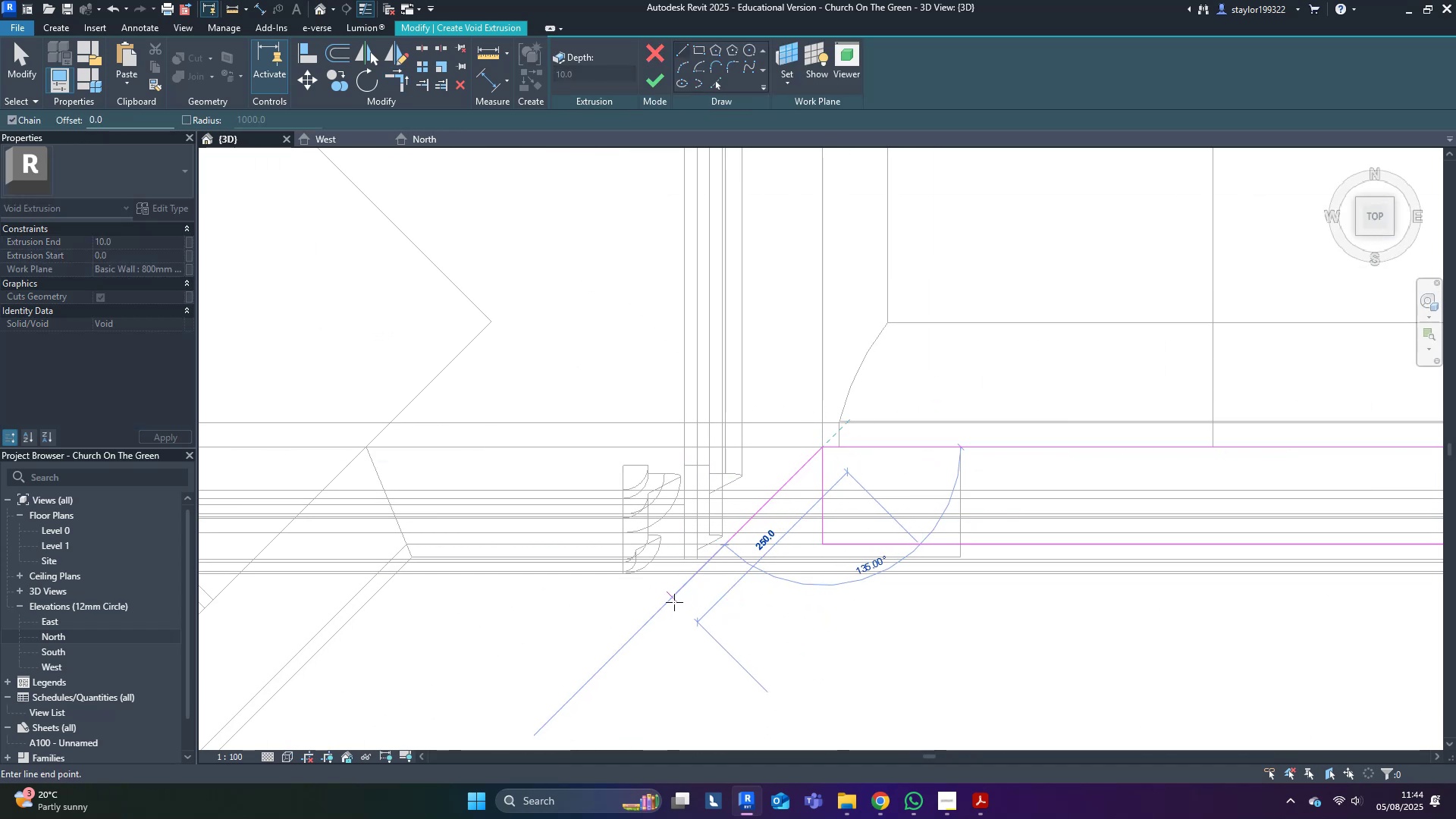 
left_click([672, 603])
 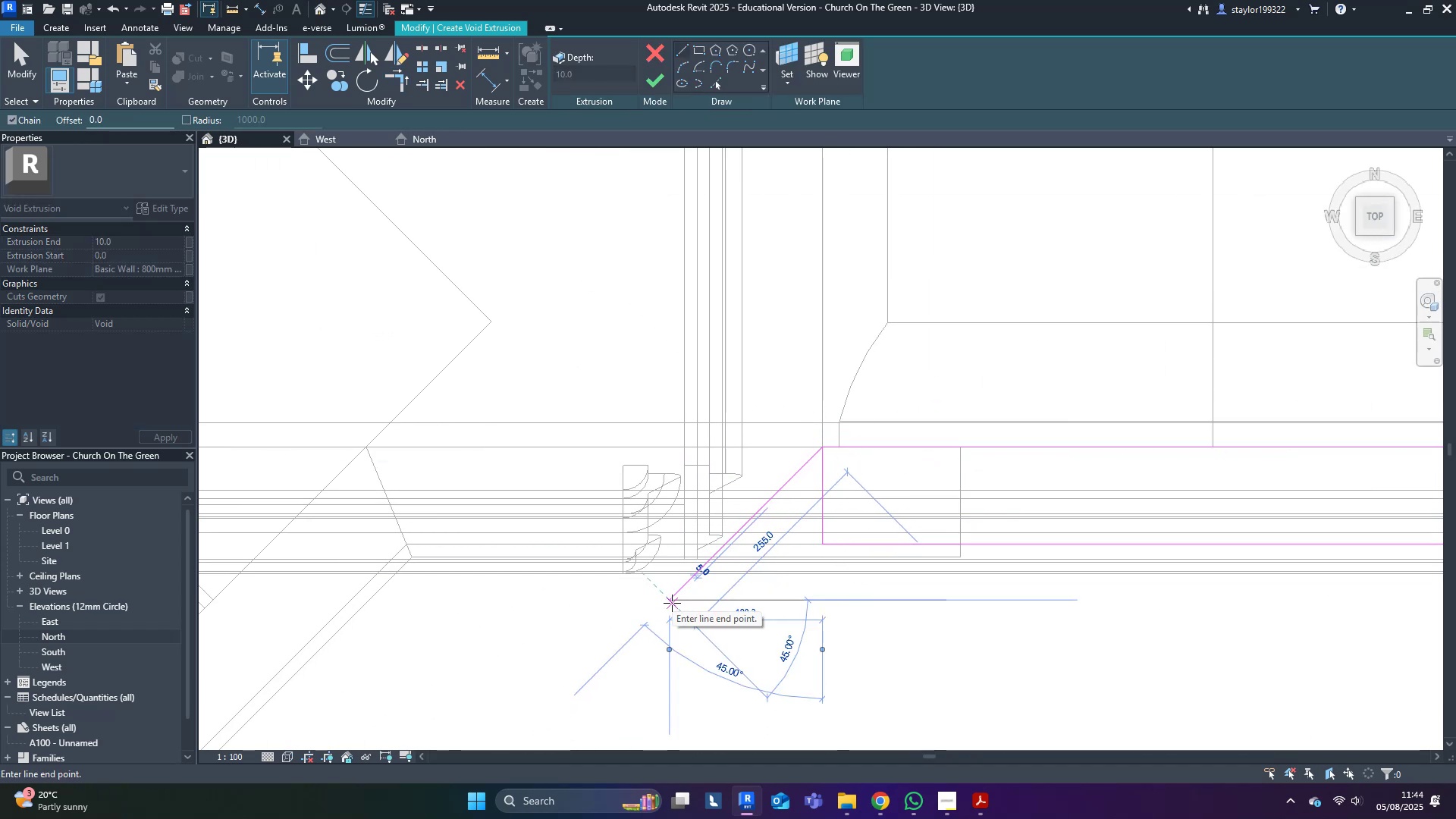 
key(Escape)
type(mm)
 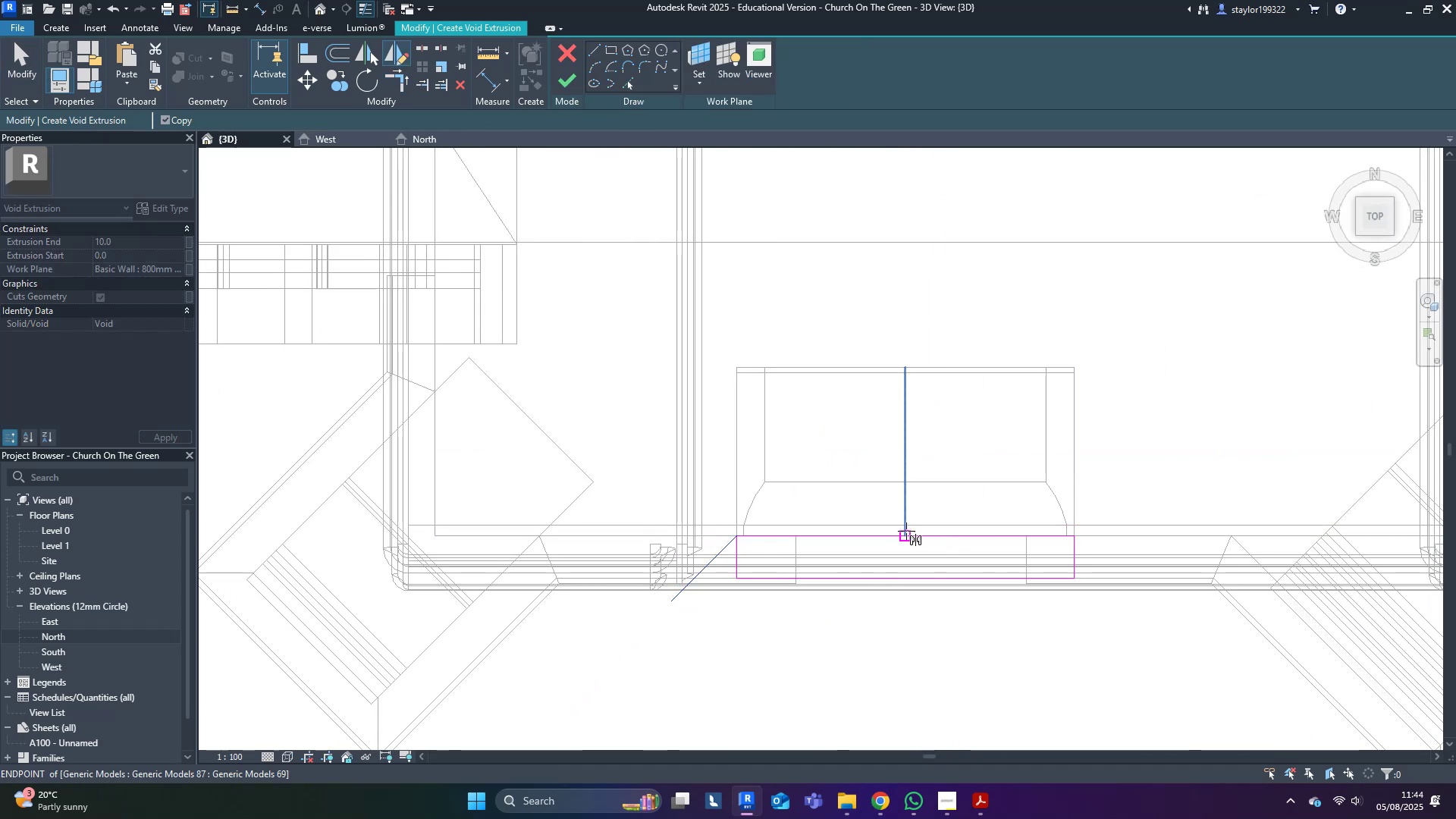 
scroll: coordinate [671, 604], scroll_direction: down, amount: 6.0
 